 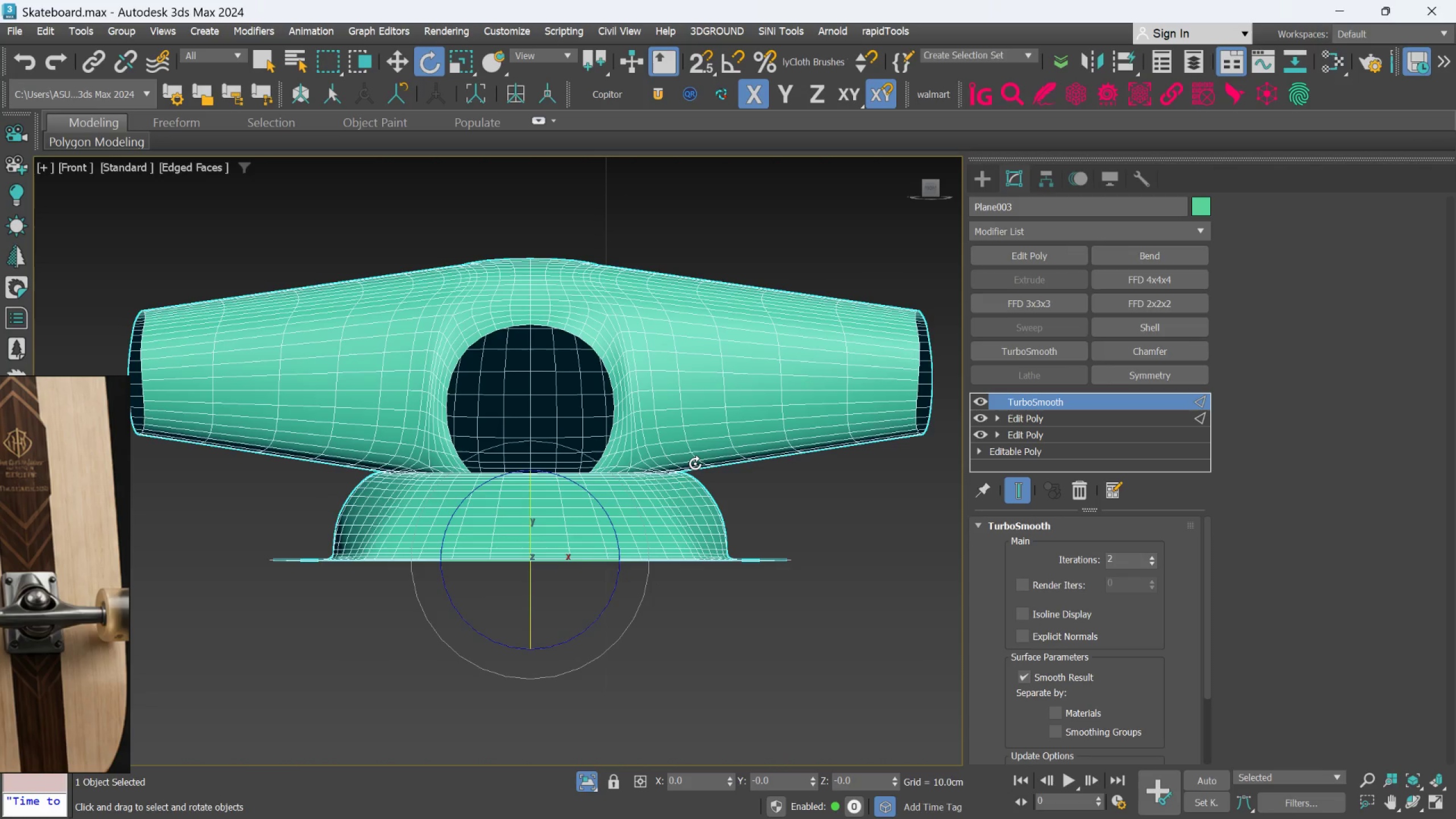 
scroll: coordinate [636, 567], scroll_direction: up, amount: 2.0
 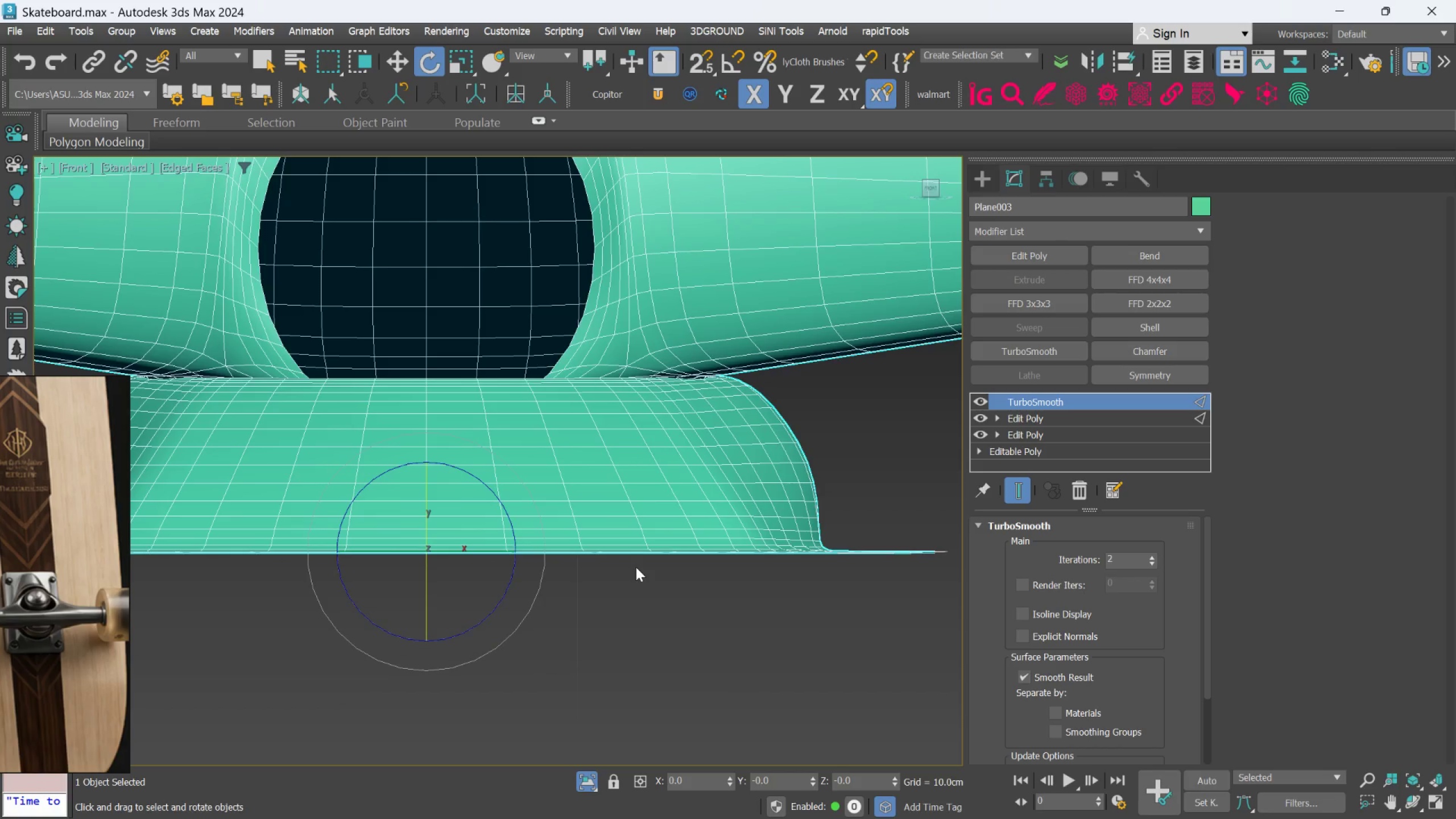 
scroll: coordinate [636, 567], scroll_direction: down, amount: 1.0
 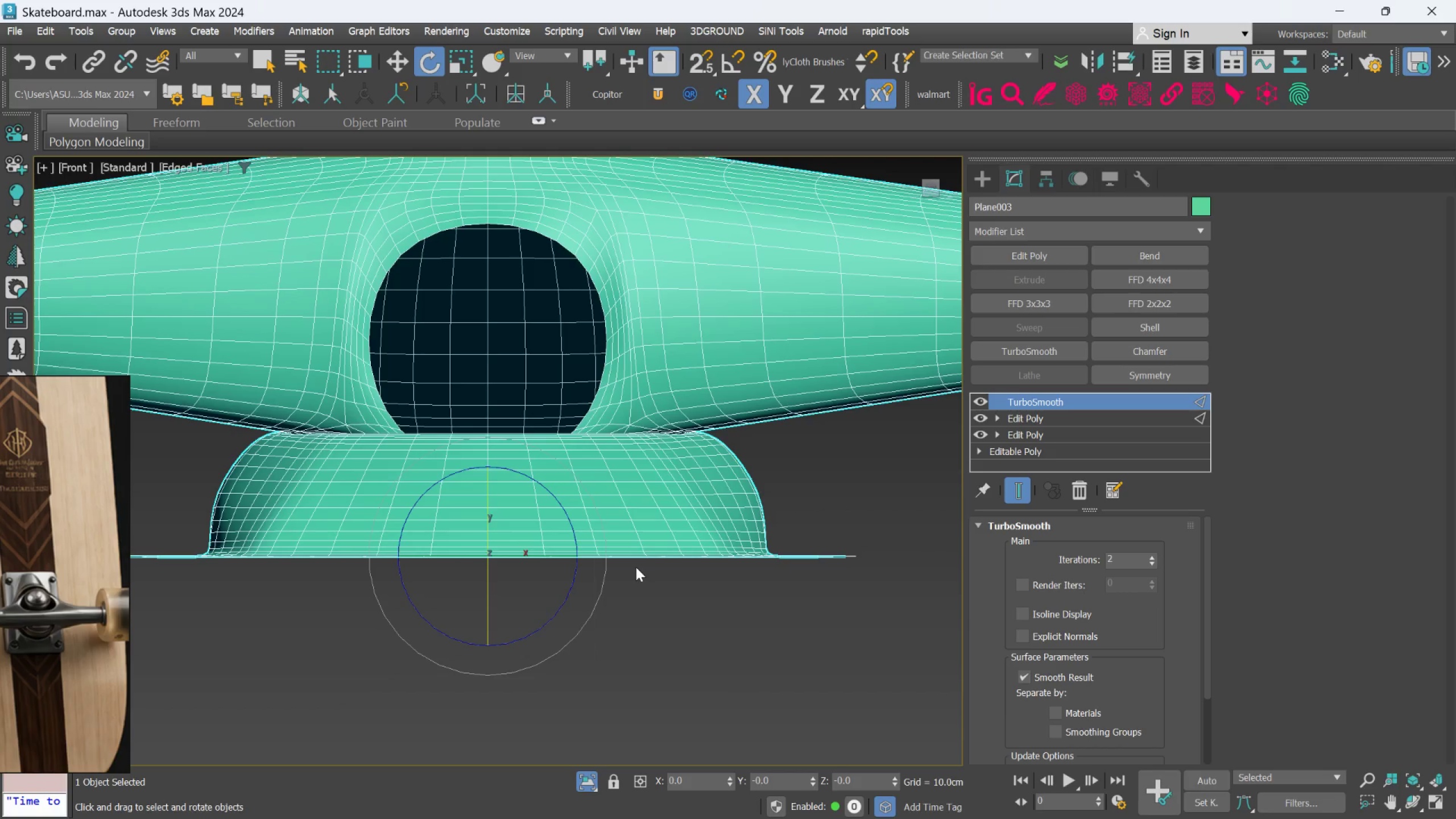 
hold_key(key=AltLeft, duration=0.62)
 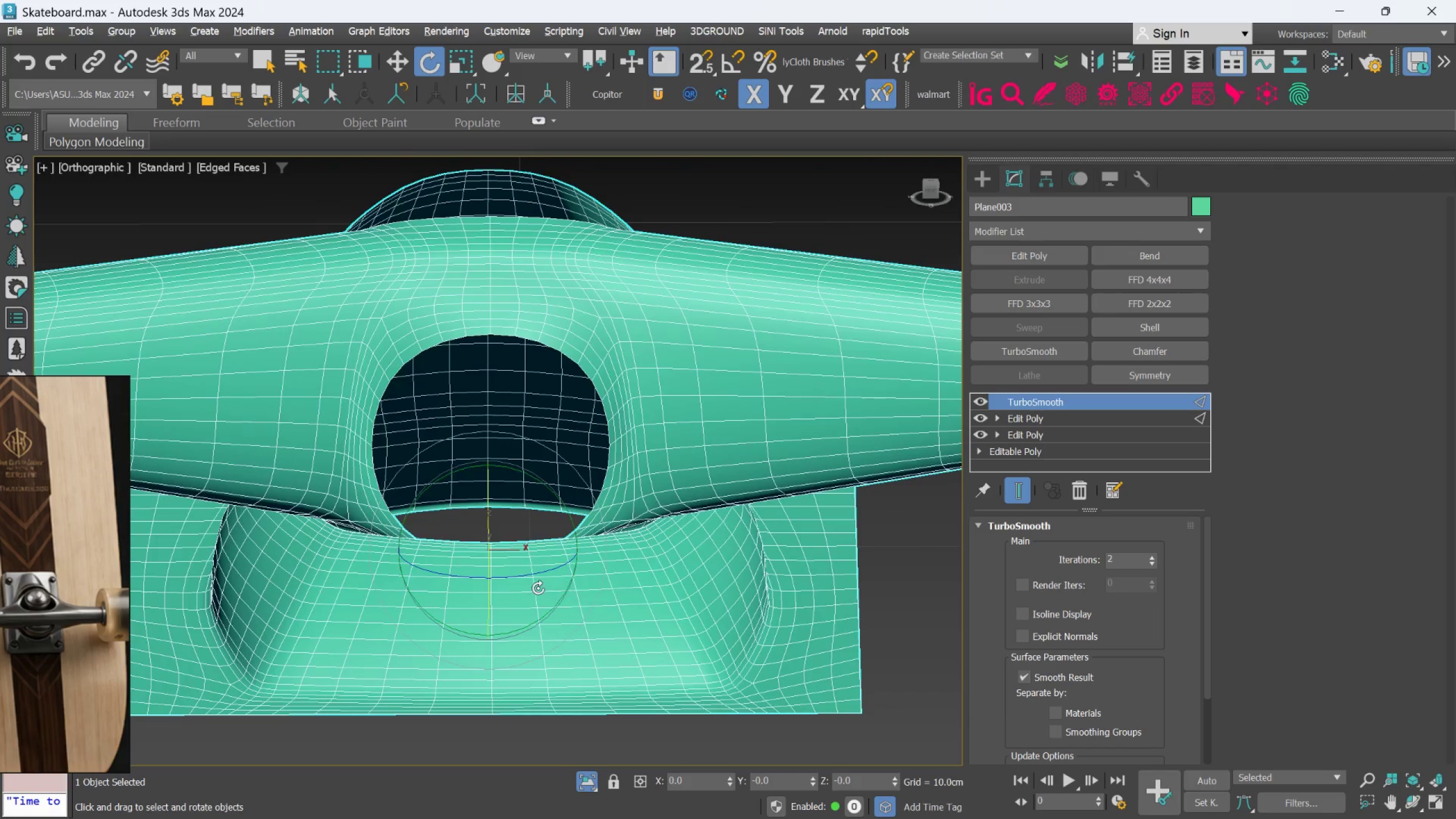 
scroll: coordinate [535, 588], scroll_direction: up, amount: 1.0
 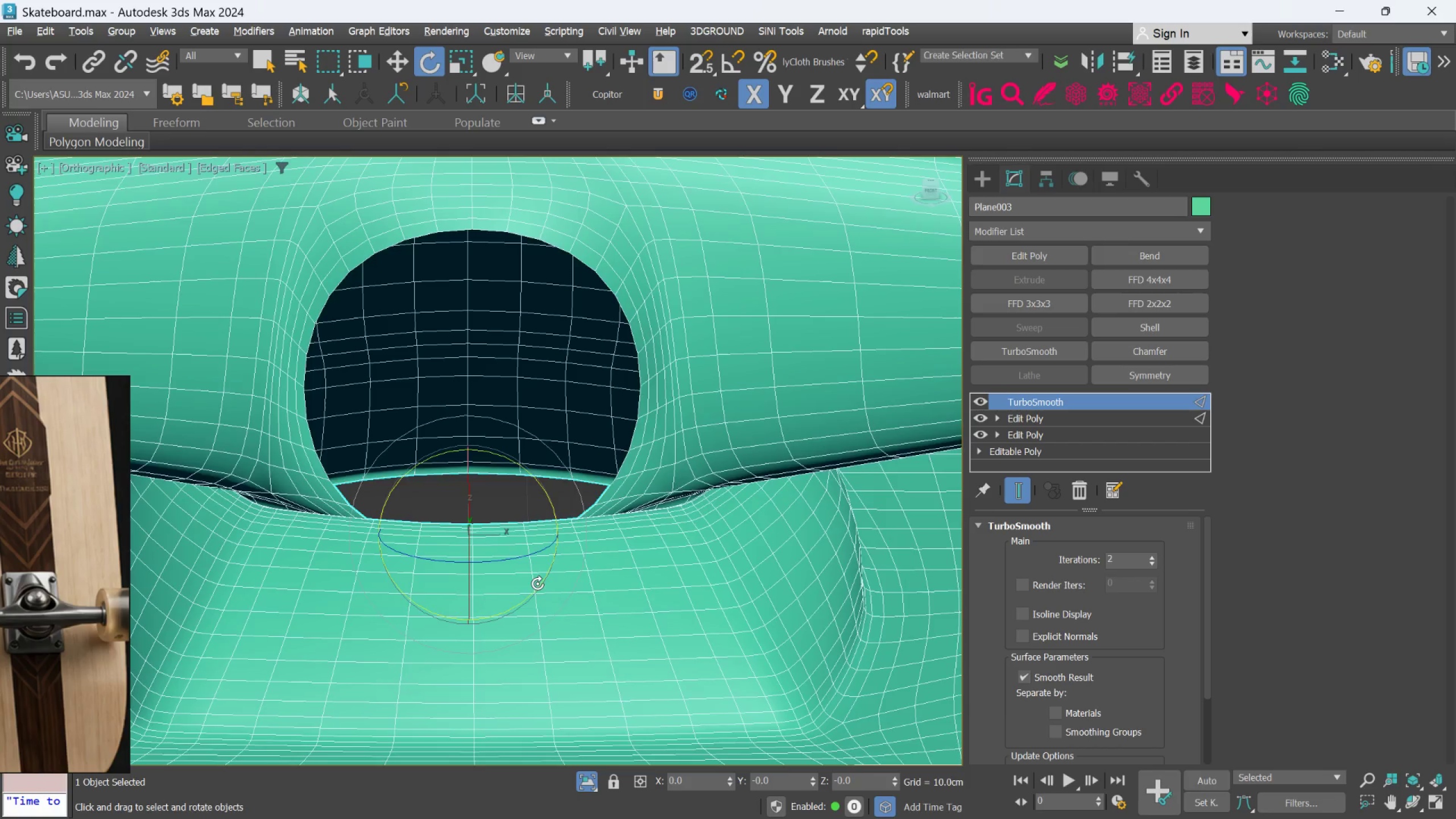 
hold_key(key=AltLeft, duration=1.08)
 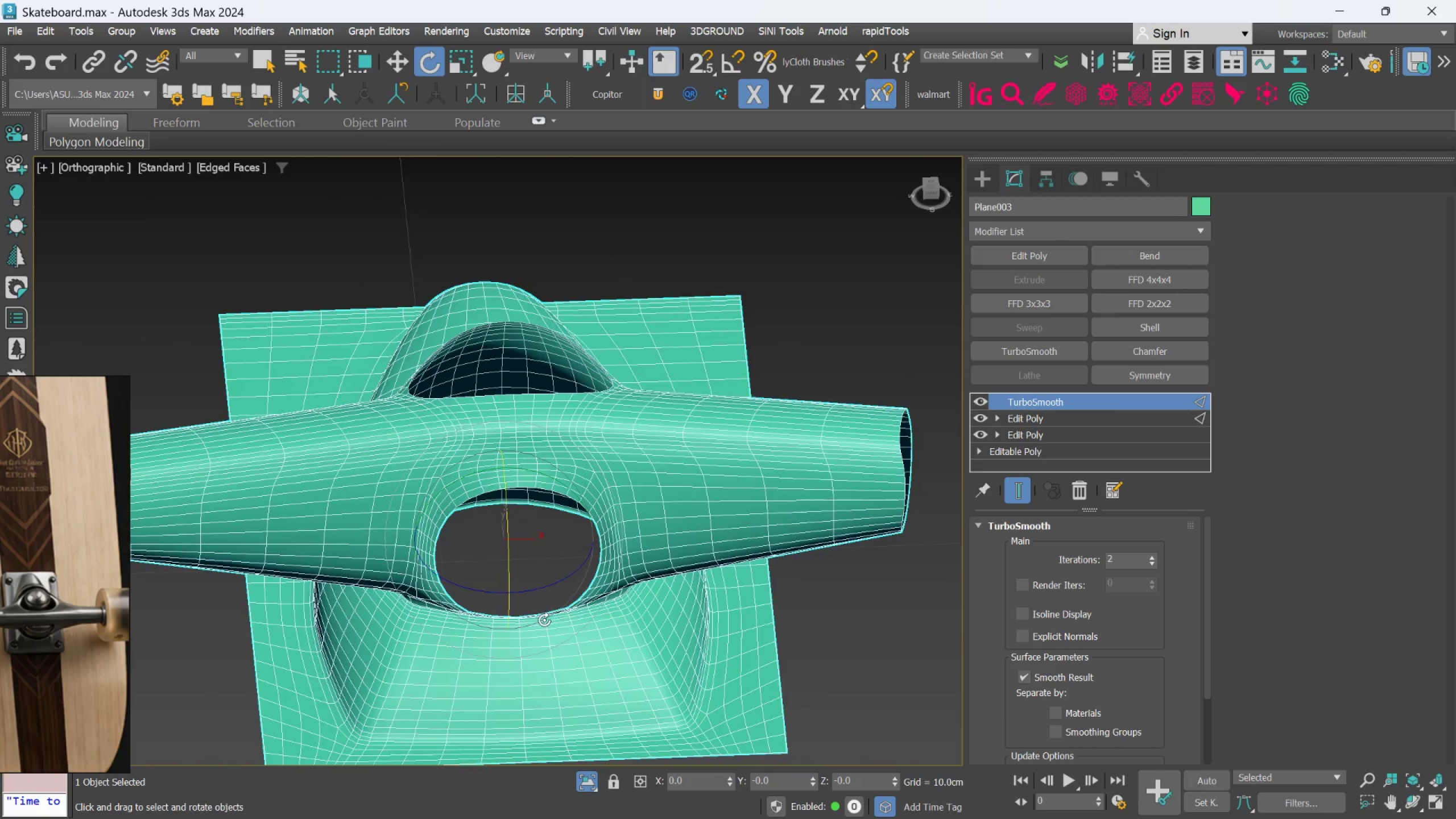 
scroll: coordinate [538, 583], scroll_direction: down, amount: 2.0
 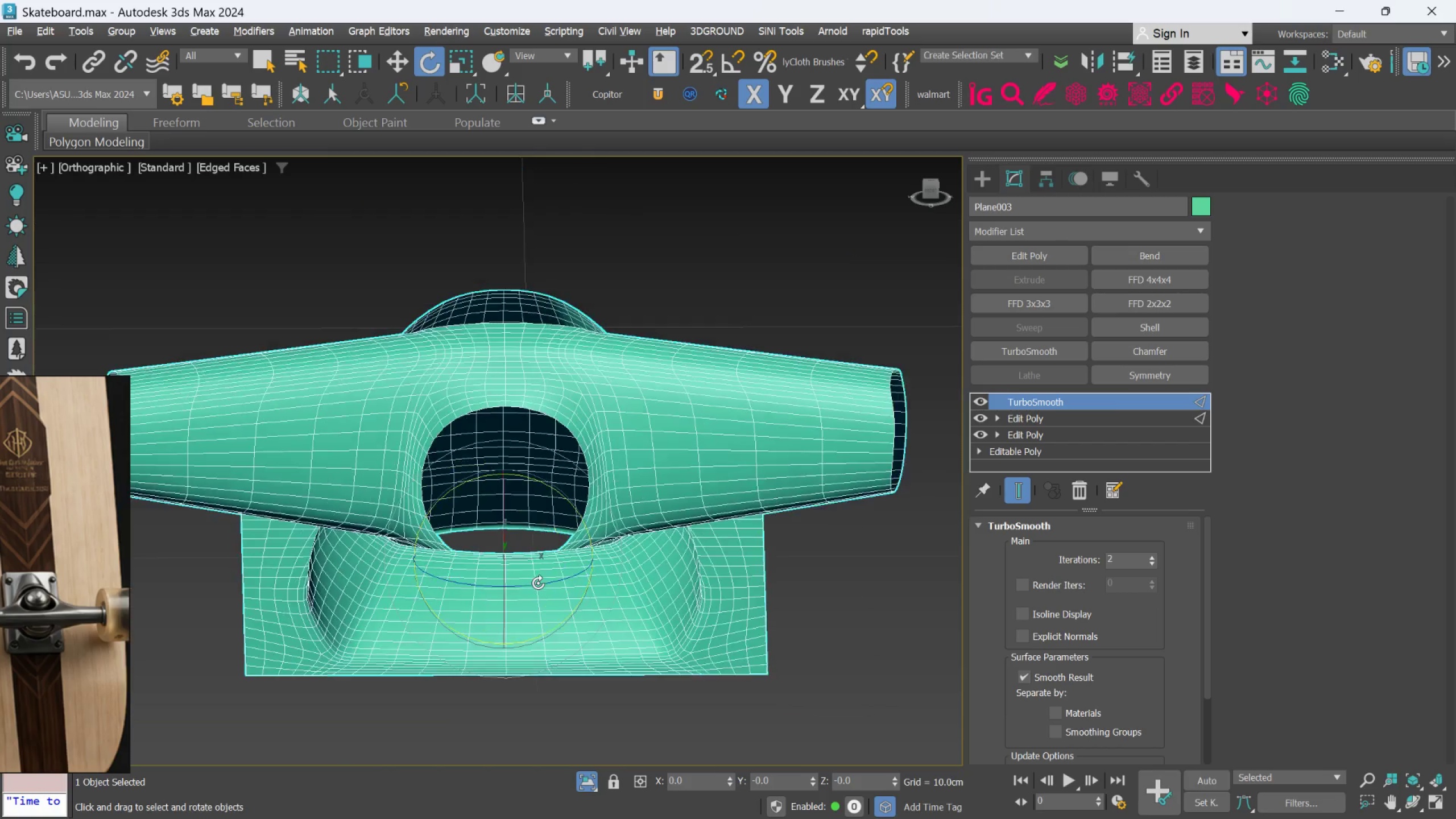 
hold_key(key=AltLeft, duration=1.33)
 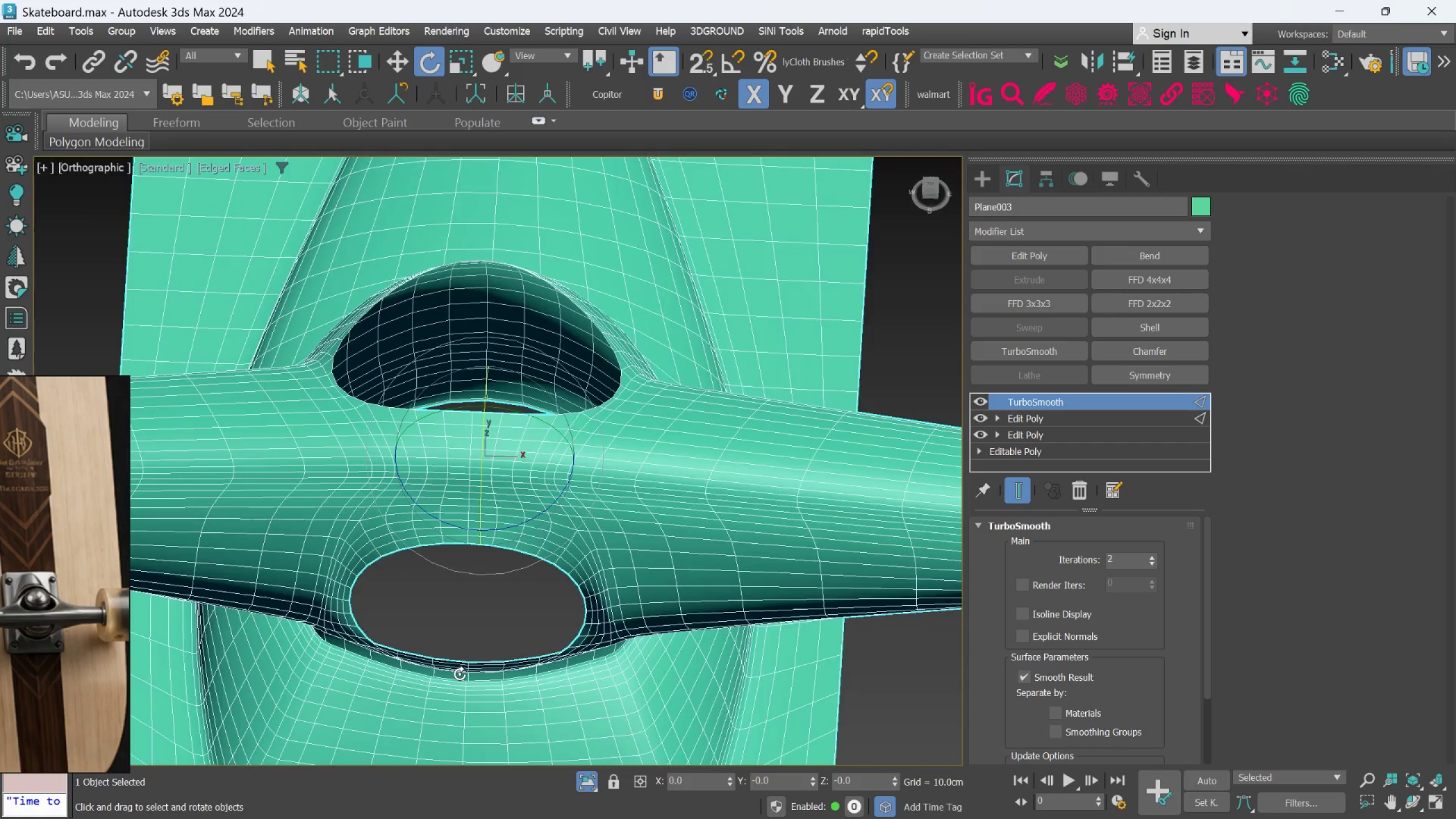 
scroll: coordinate [543, 619], scroll_direction: up, amount: 1.0
 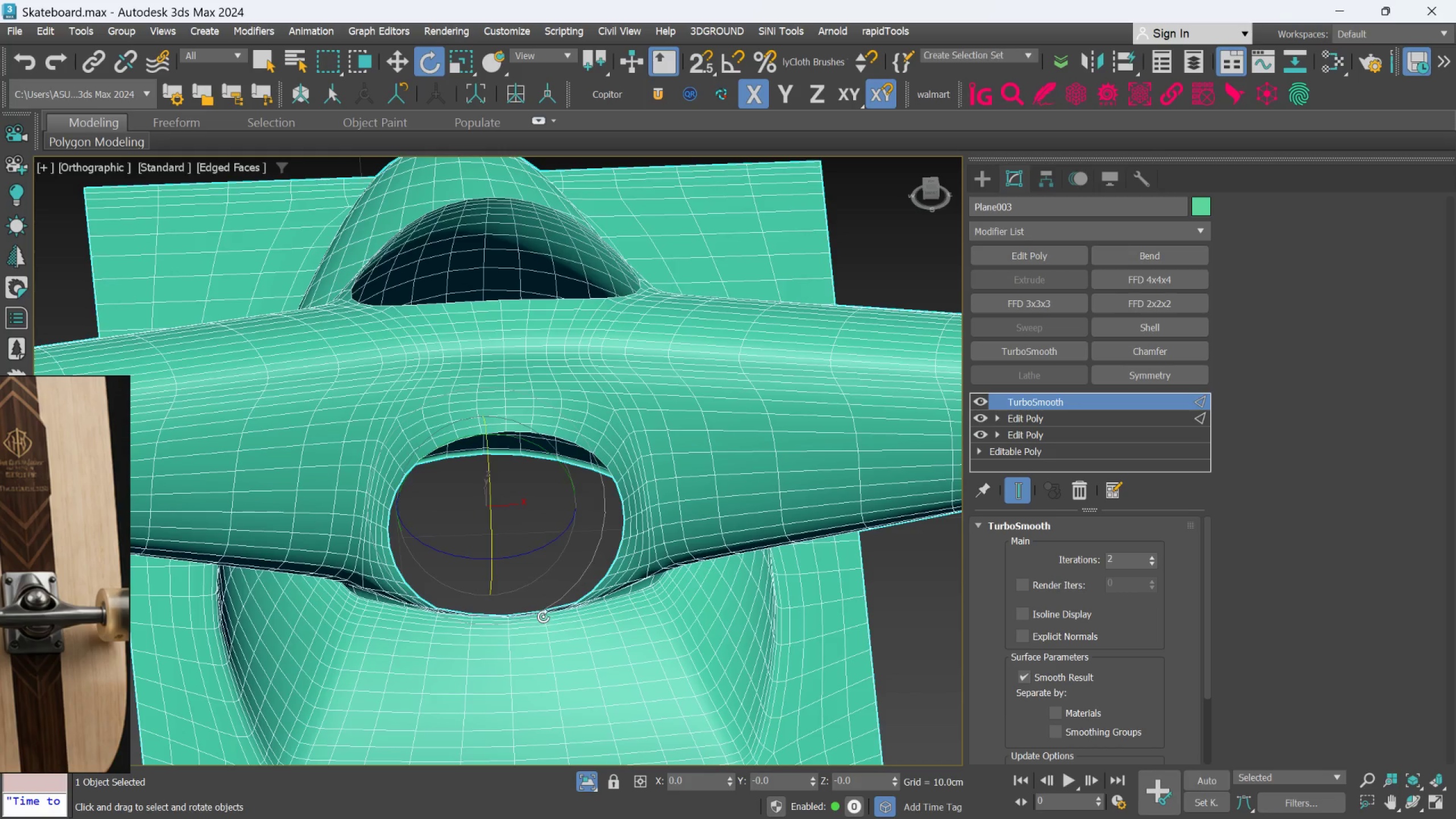 
key(Alt+AltLeft)
 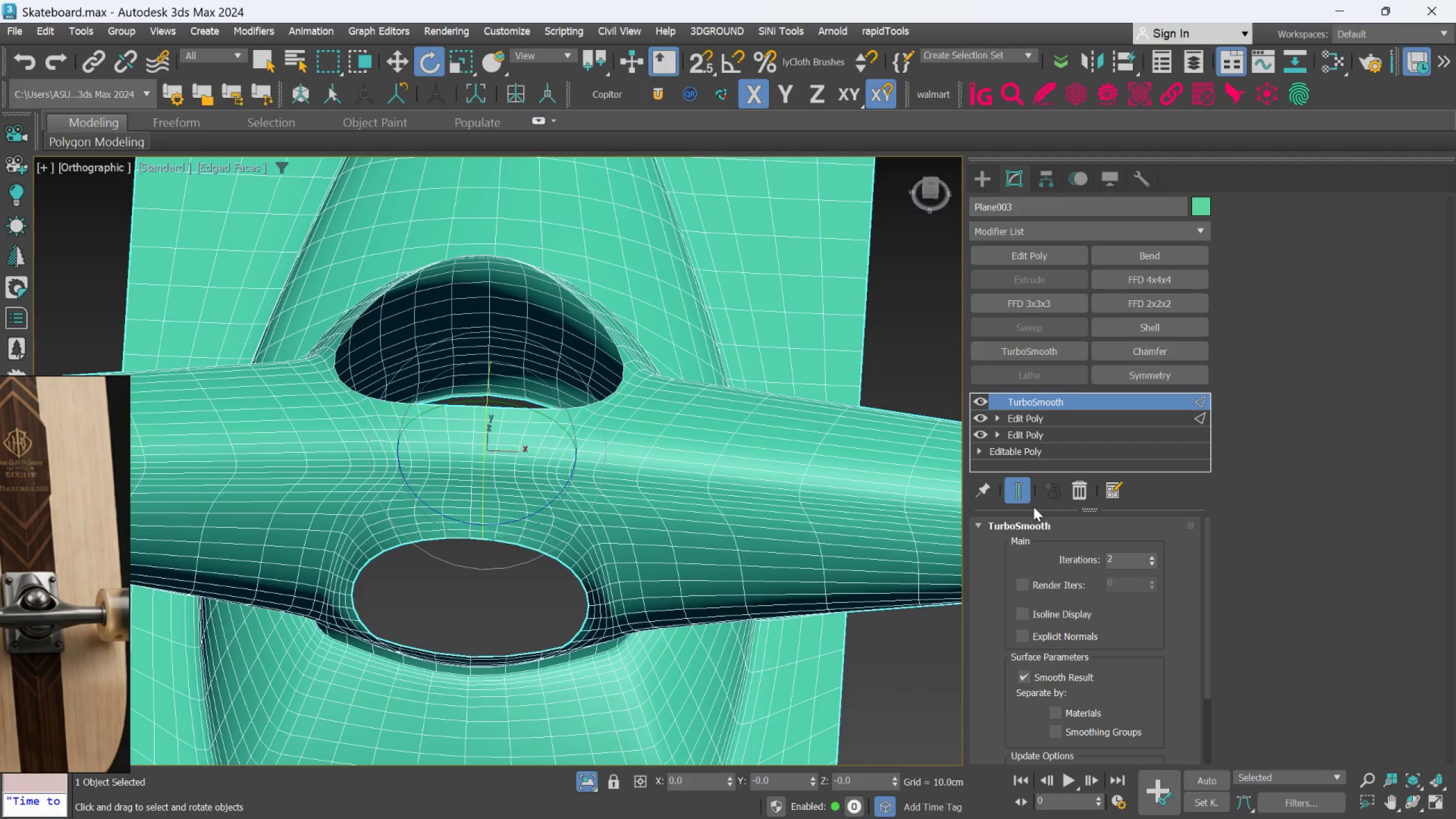 
scroll: coordinate [464, 667], scroll_direction: none, amount: 0.0
 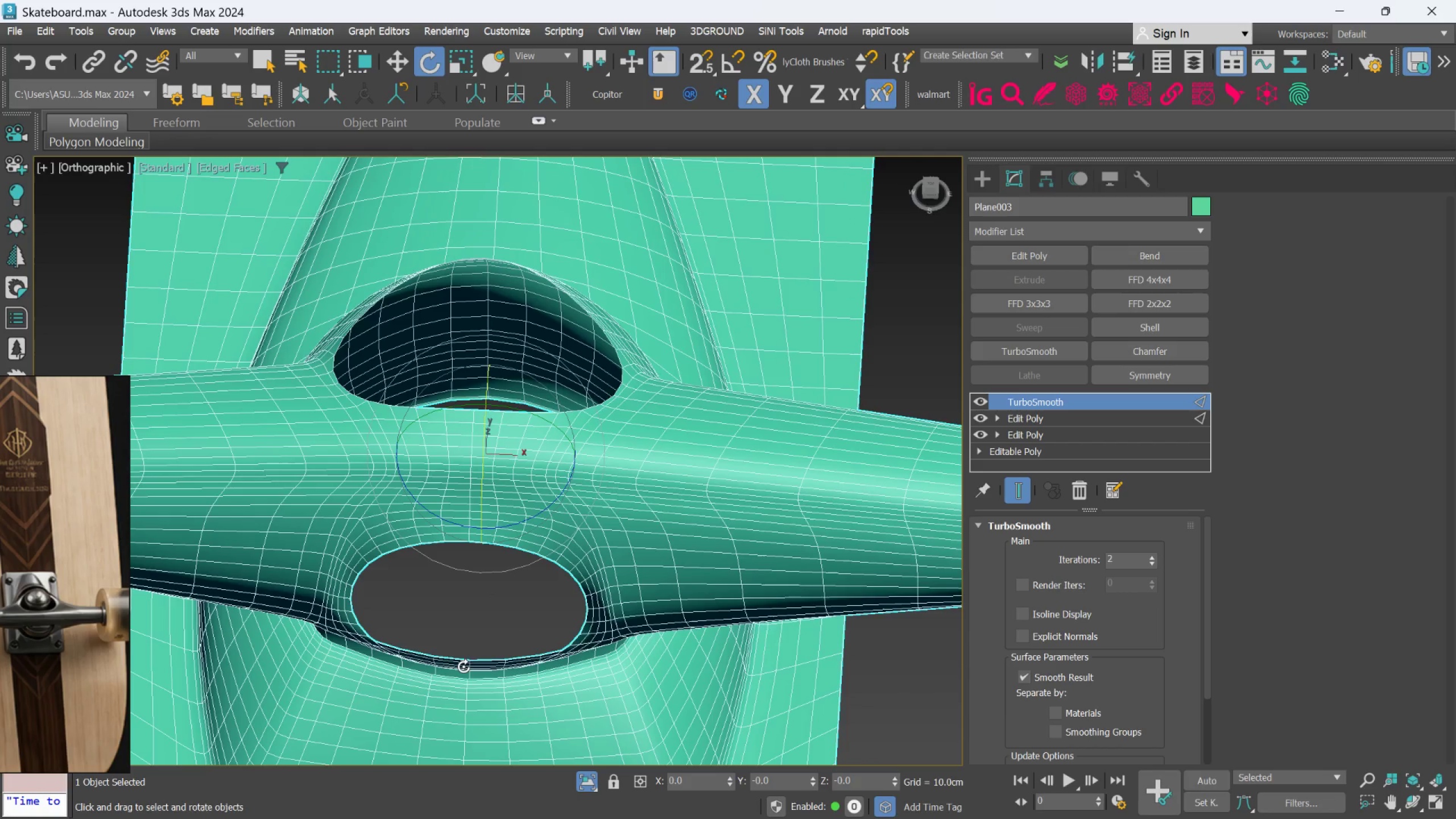 
mouse_move([1017, 494])
 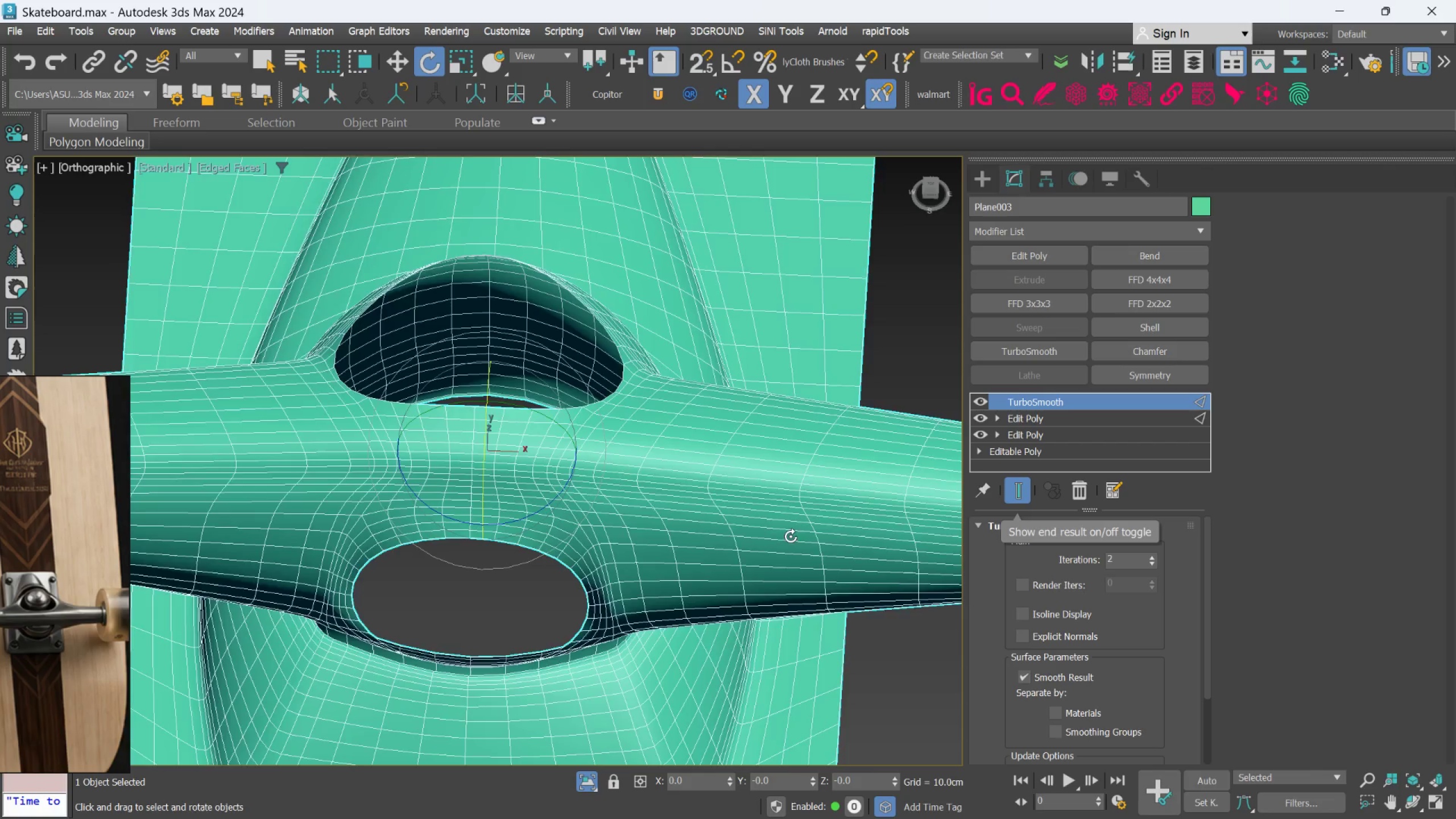 
scroll: coordinate [750, 556], scroll_direction: down, amount: 1.0
 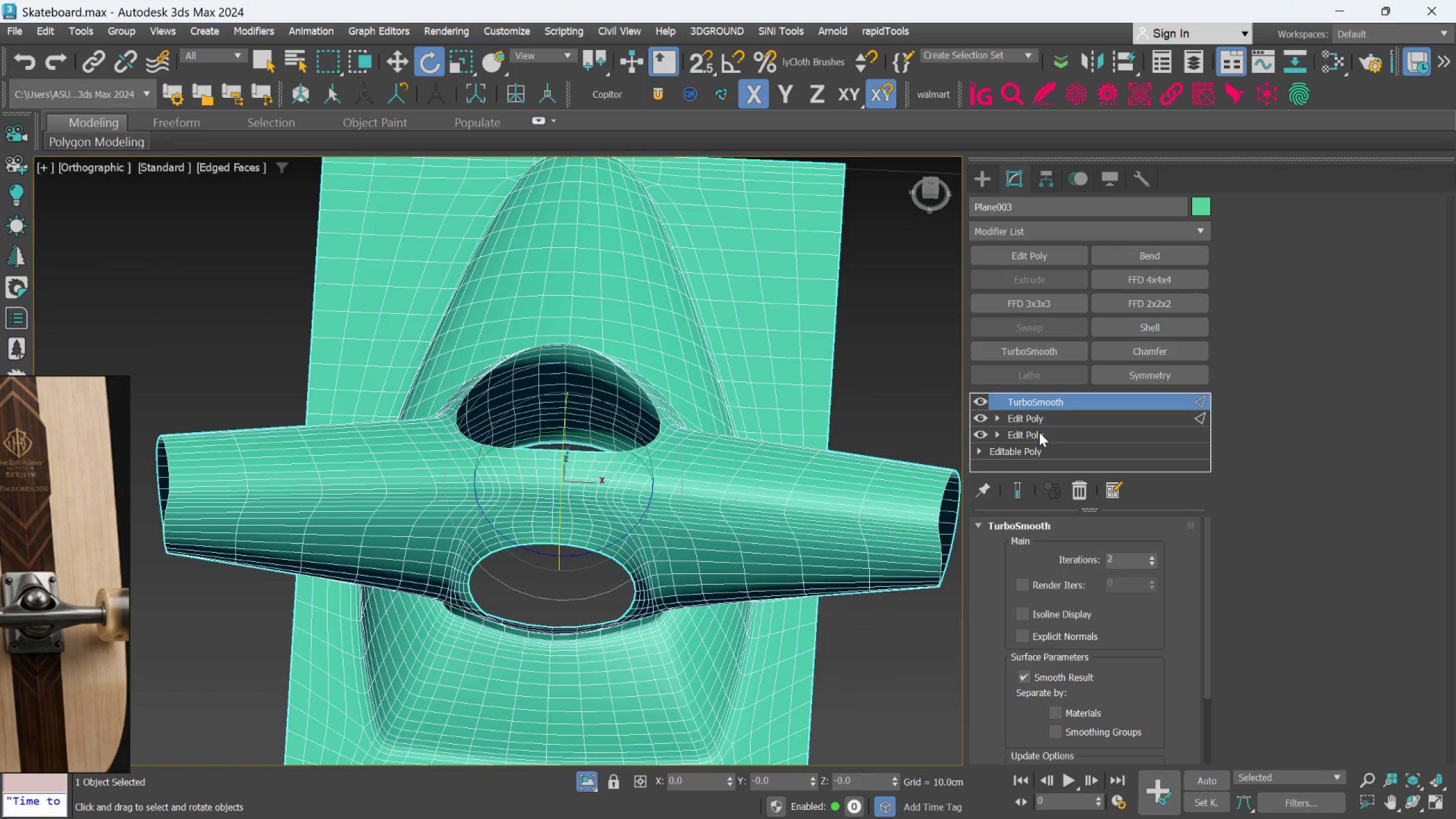 
left_click([1056, 416])
 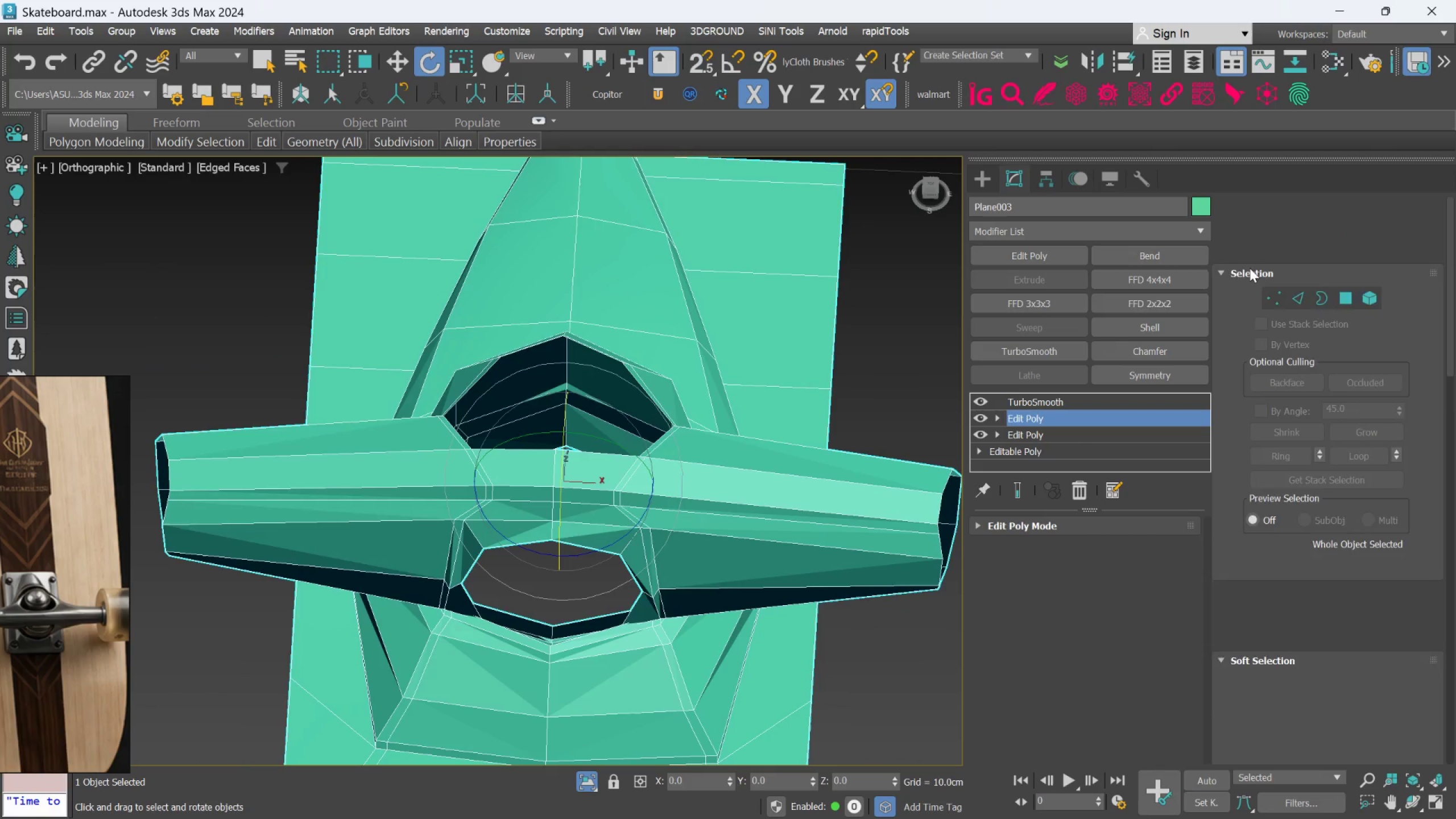 
left_click([1061, 239])
 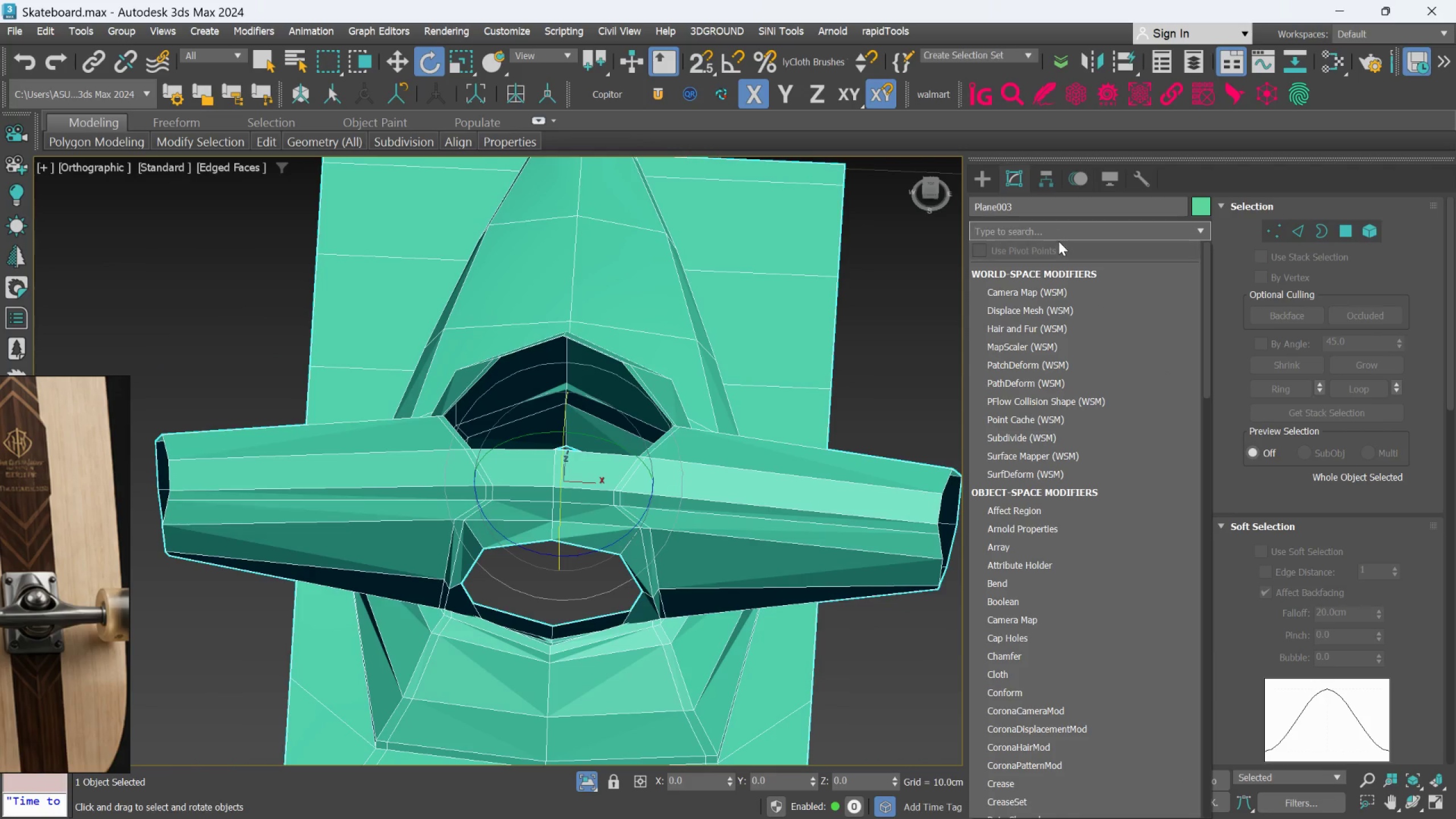 
type(sh)
 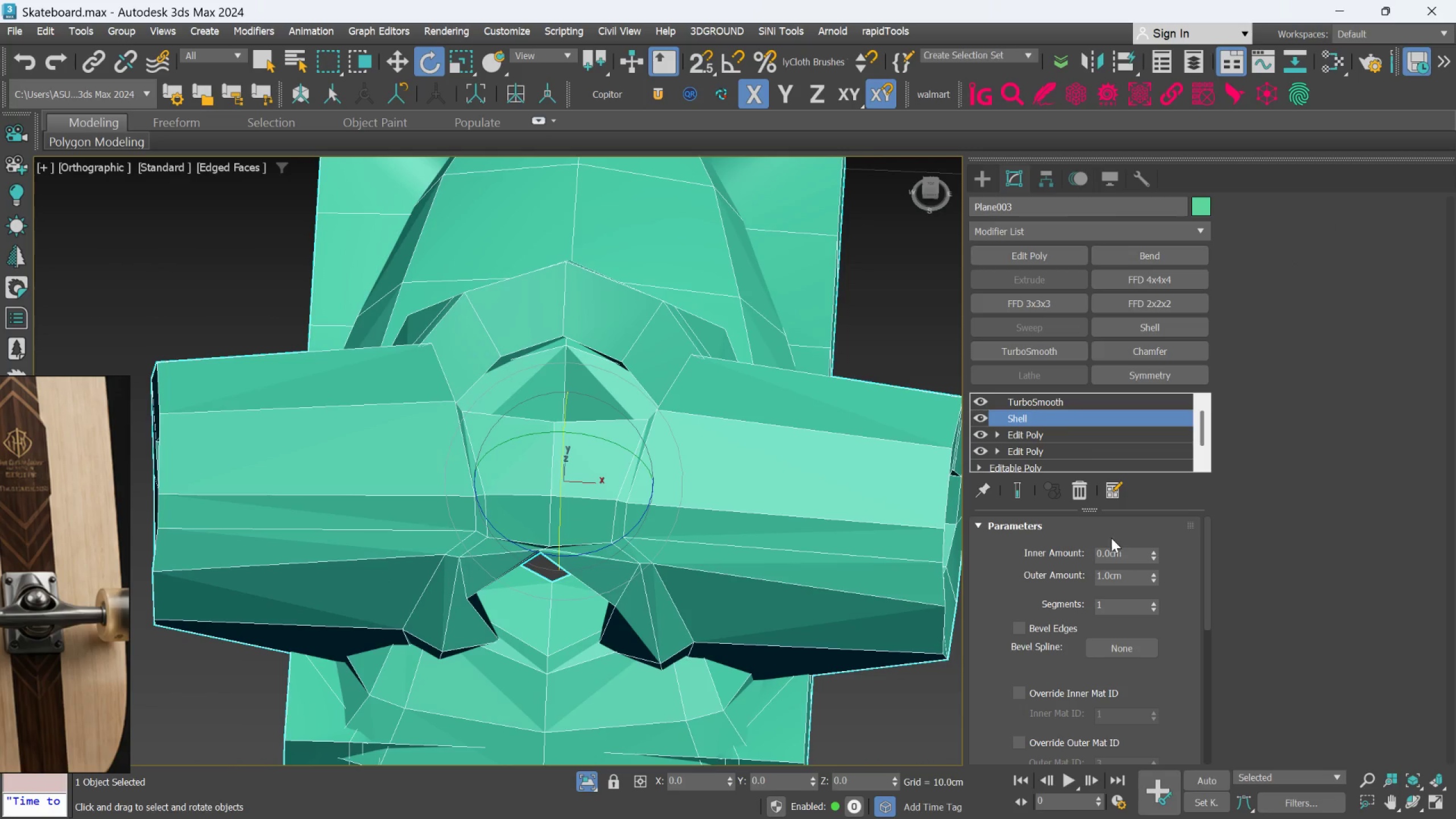 
double_click([1114, 576])
 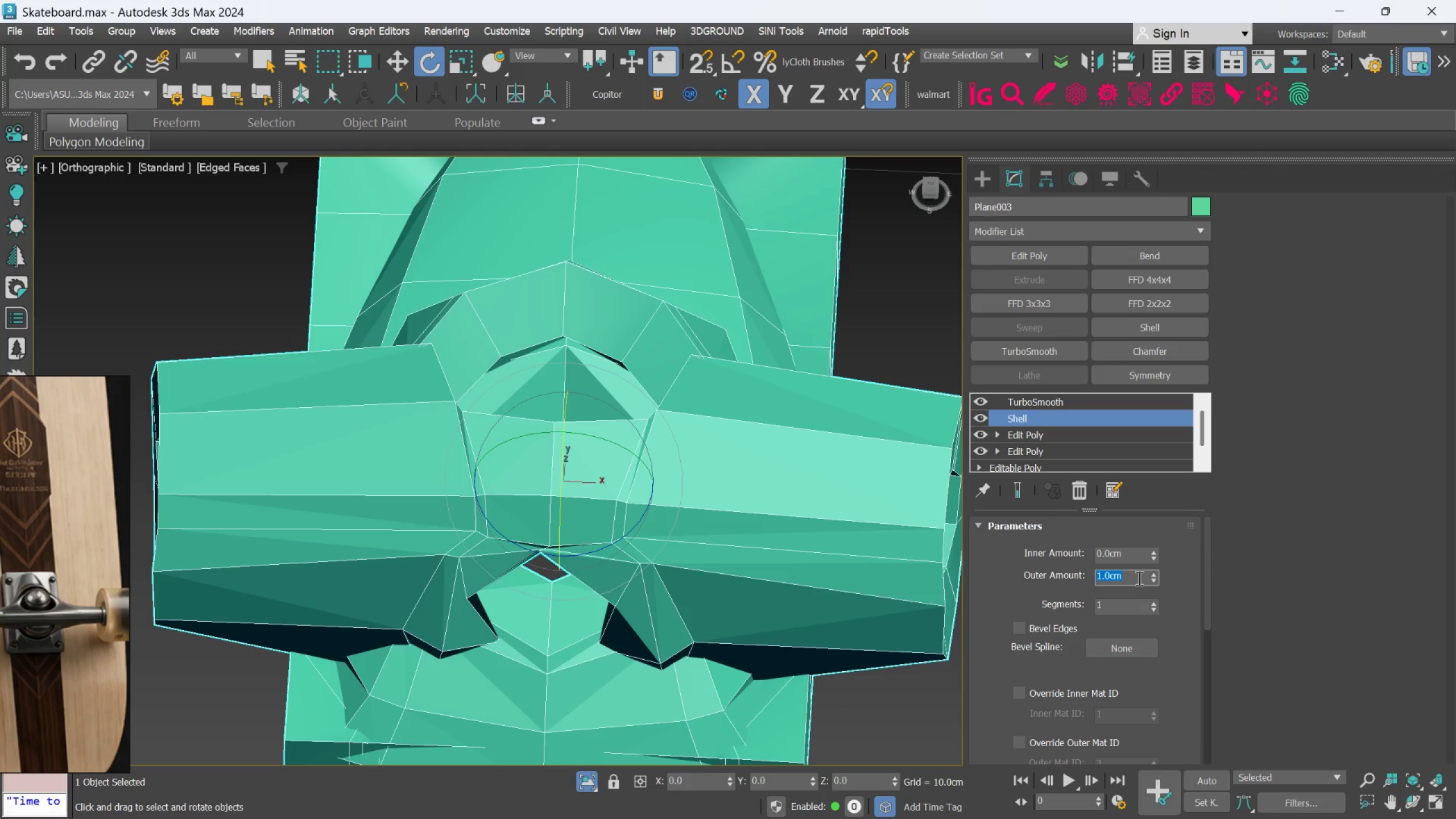 
right_click([1155, 578])
 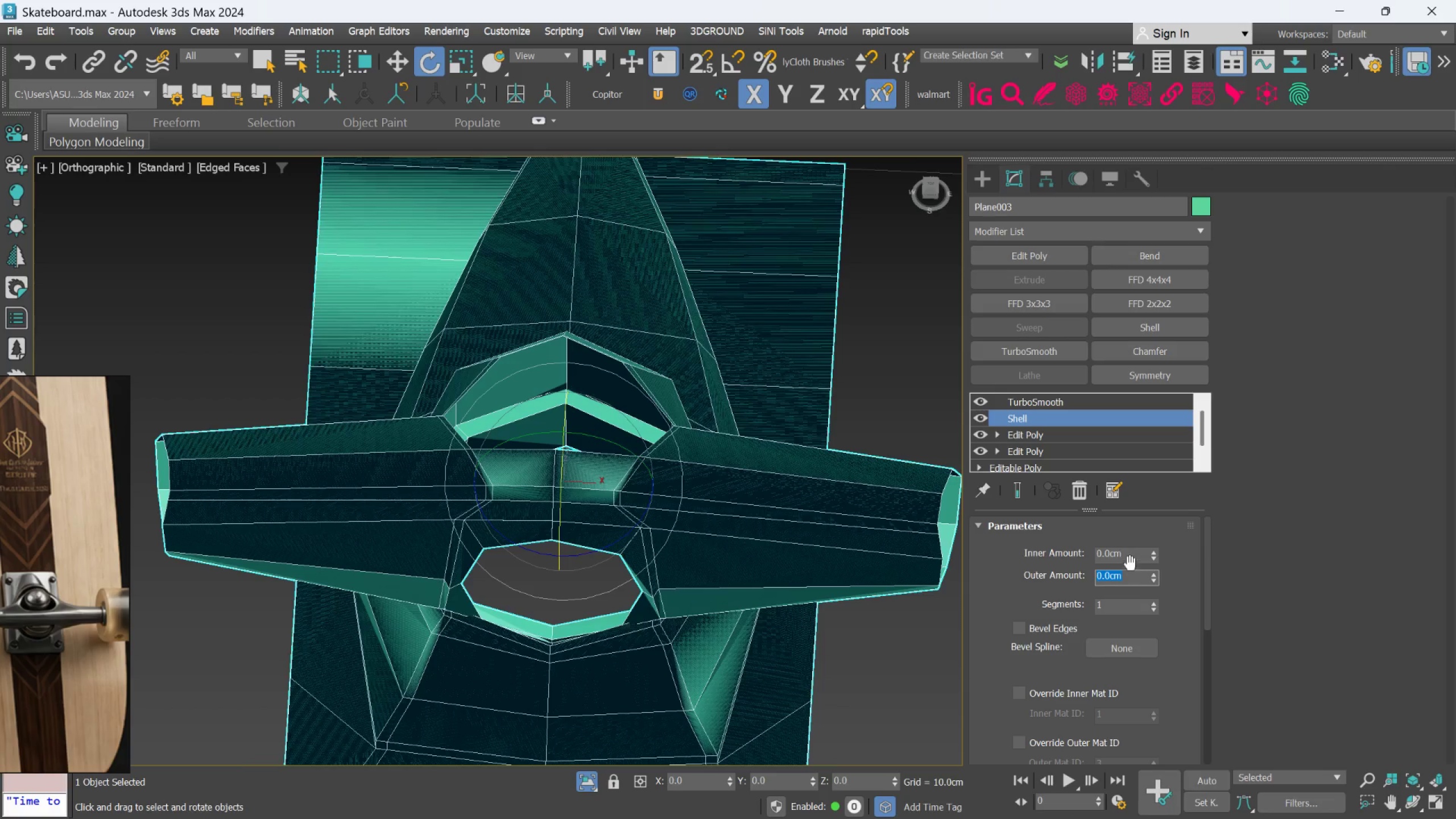 
double_click([1120, 558])
 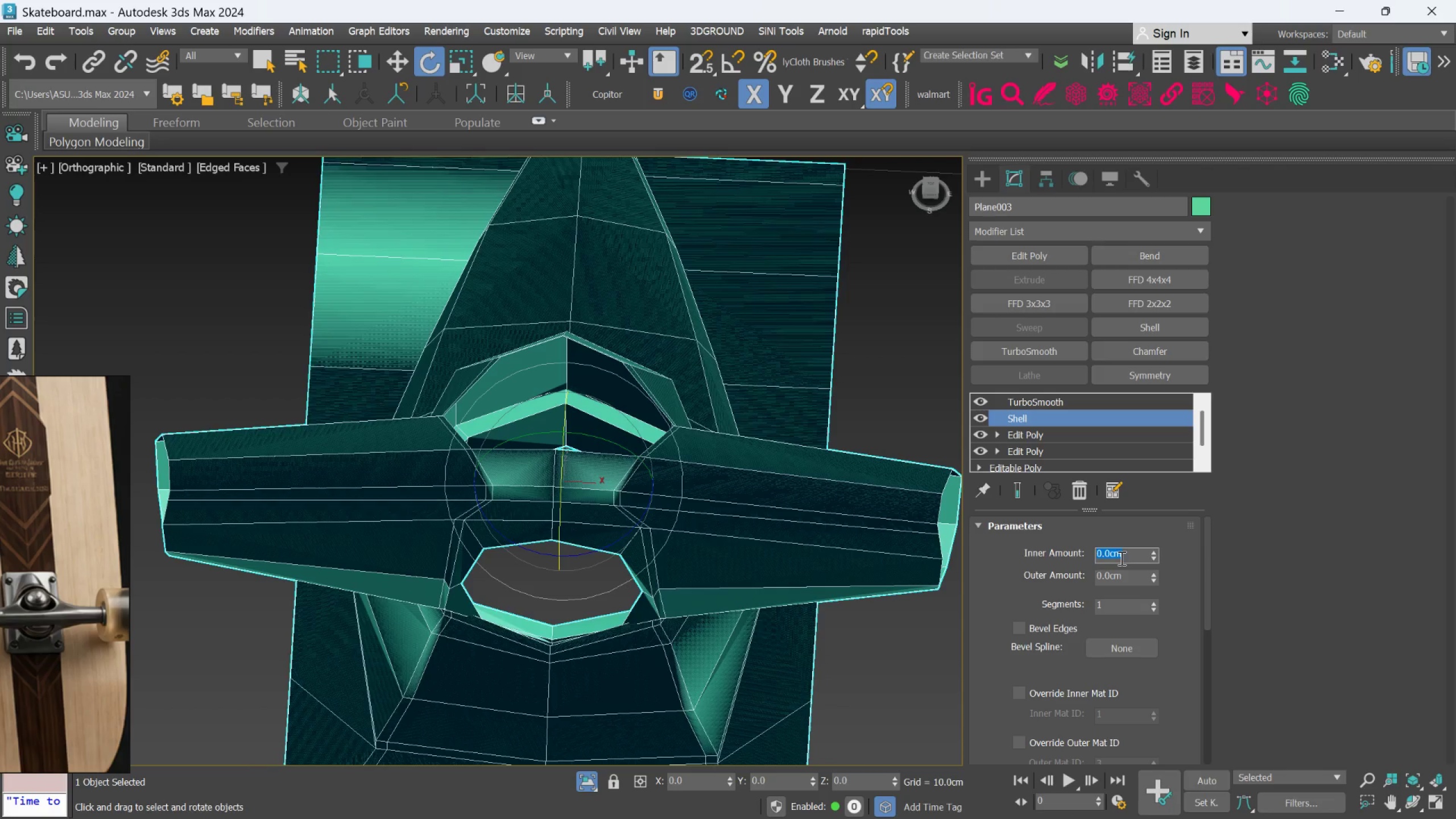 
key(Period)
 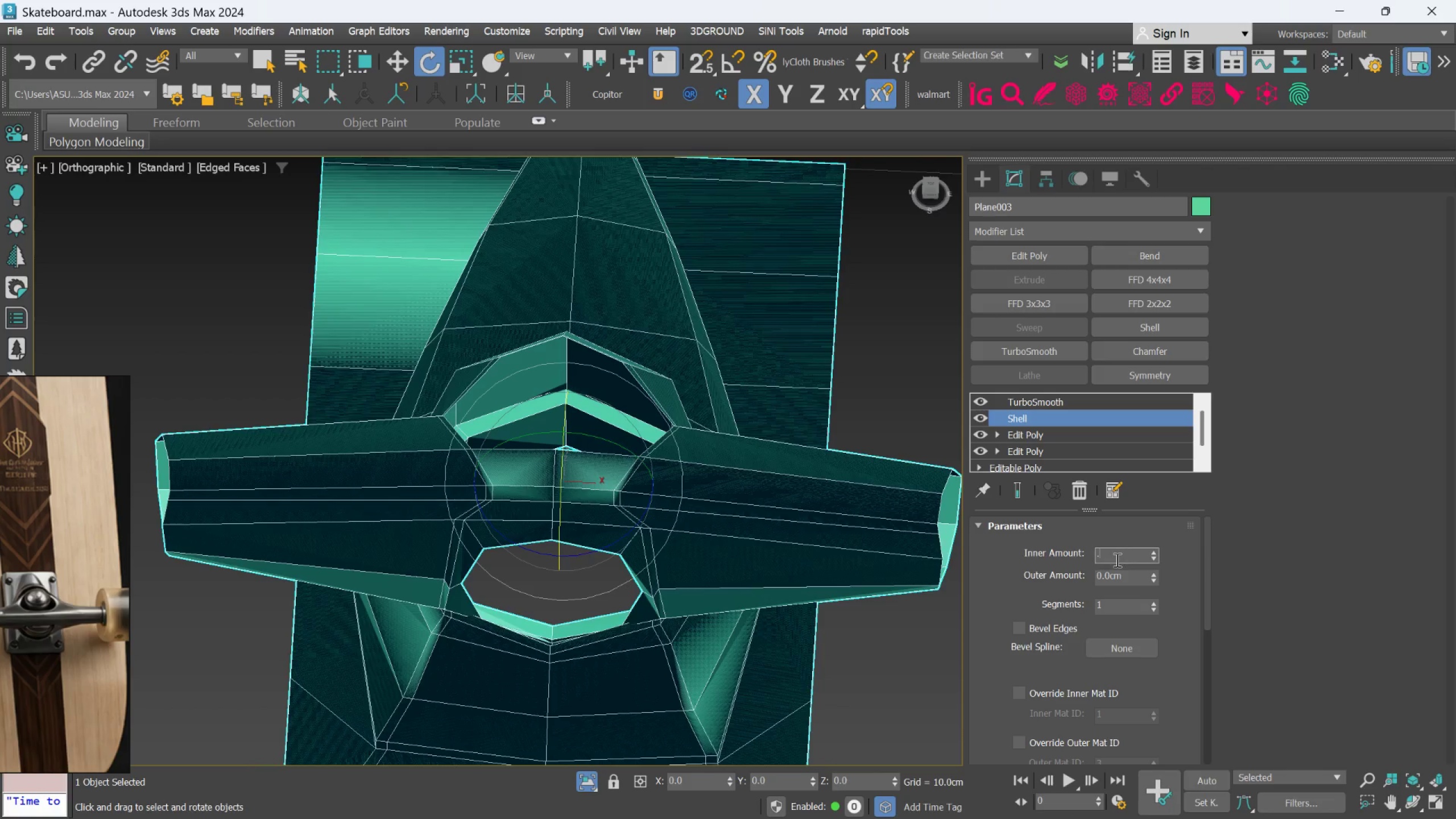 
key(1)
 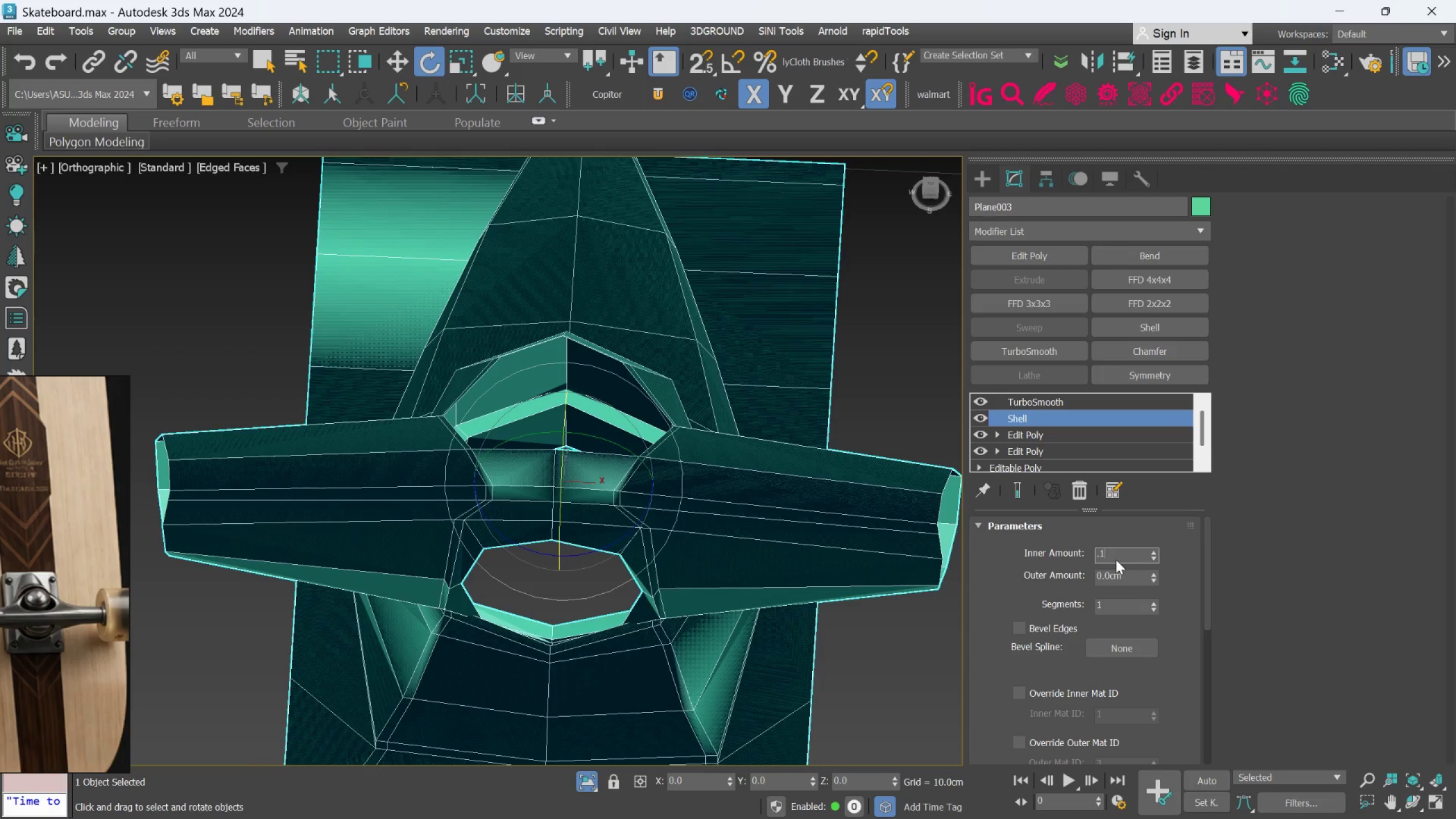 
key(Enter)
 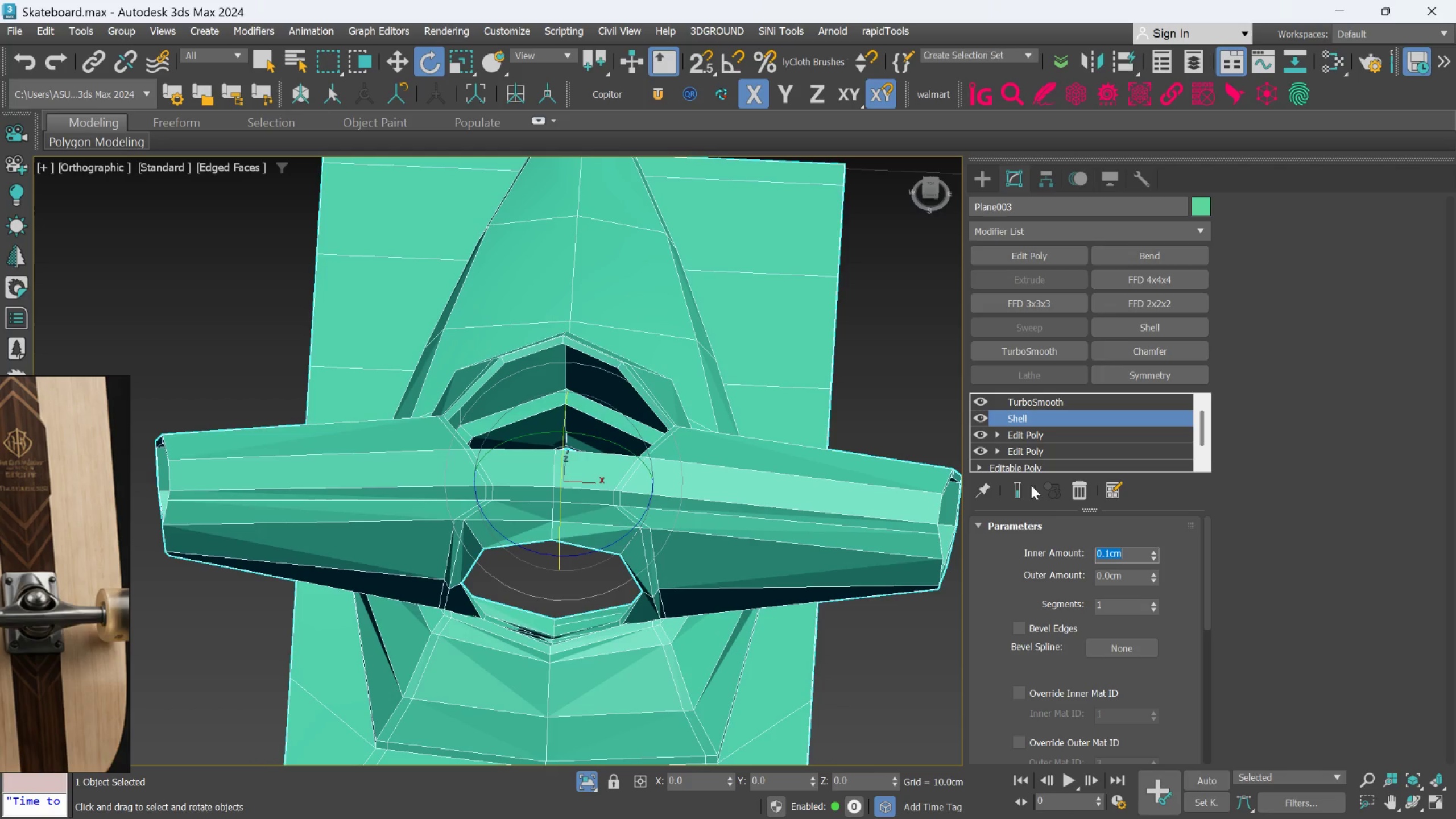 
left_click([1023, 489])
 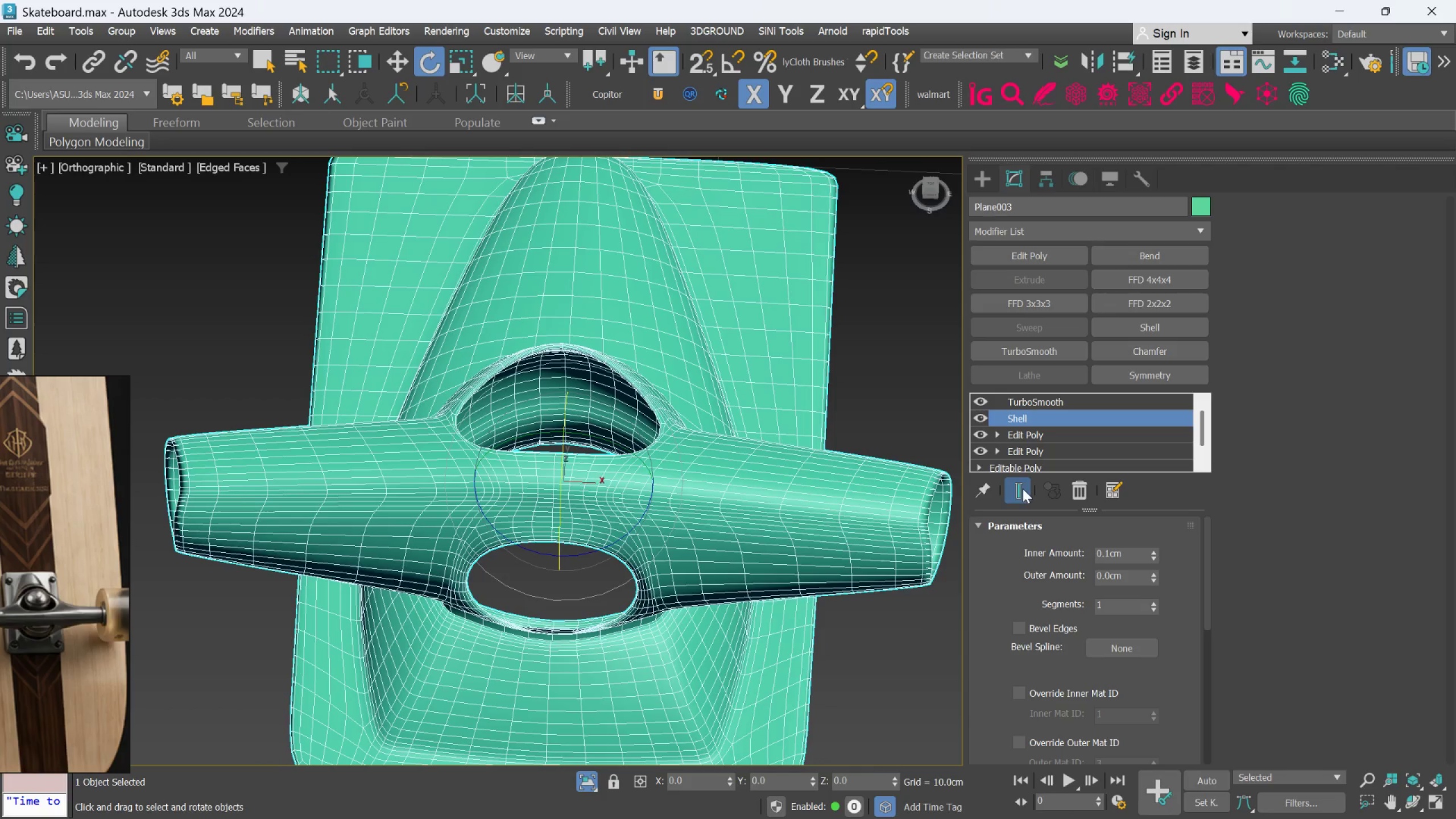 
hold_key(key=AltLeft, duration=1.12)
 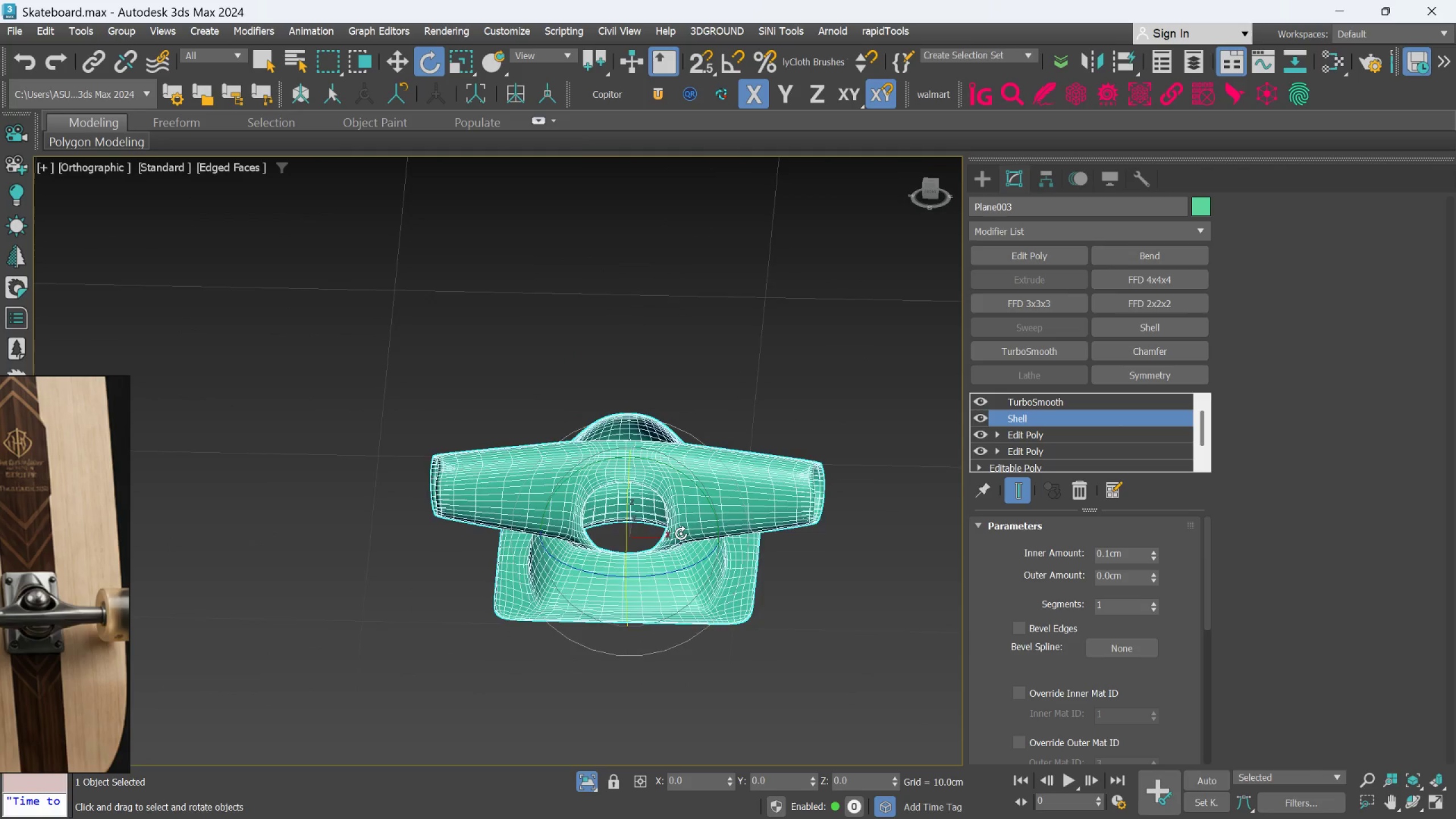 
scroll: coordinate [696, 546], scroll_direction: down, amount: 2.0
 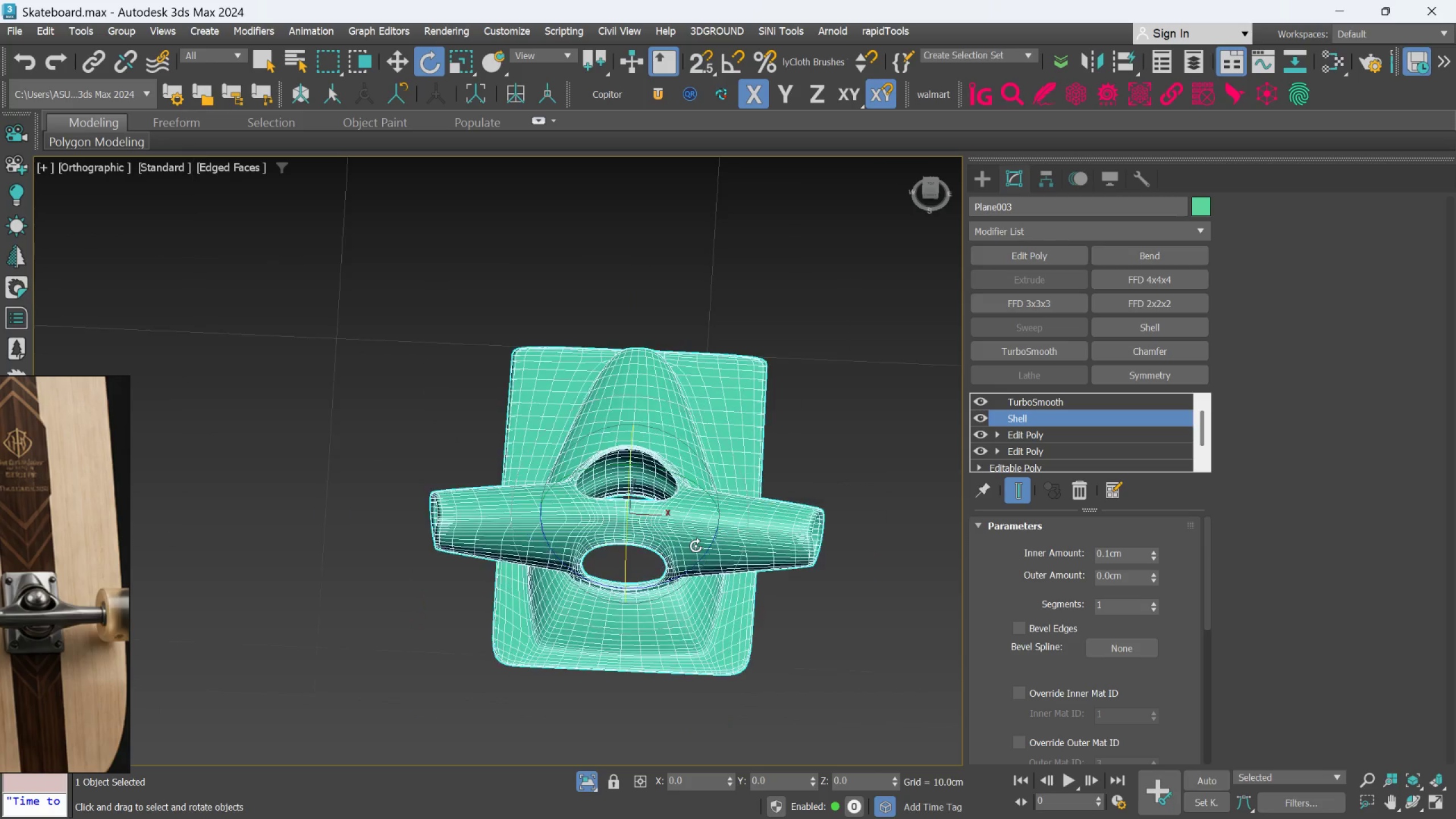 
hold_key(key=AltLeft, duration=1.11)
 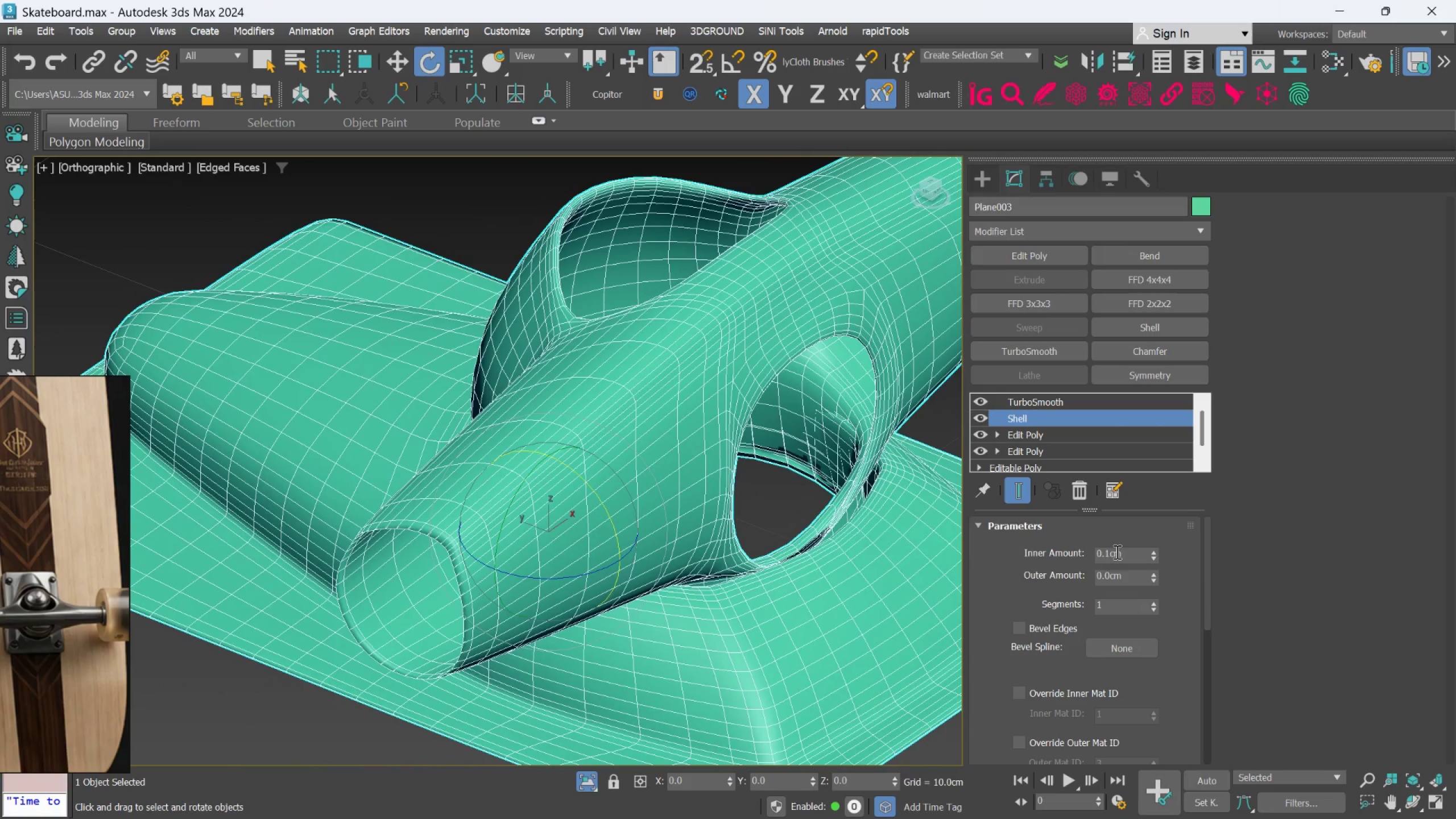 
scroll: coordinate [681, 533], scroll_direction: up, amount: 3.0
 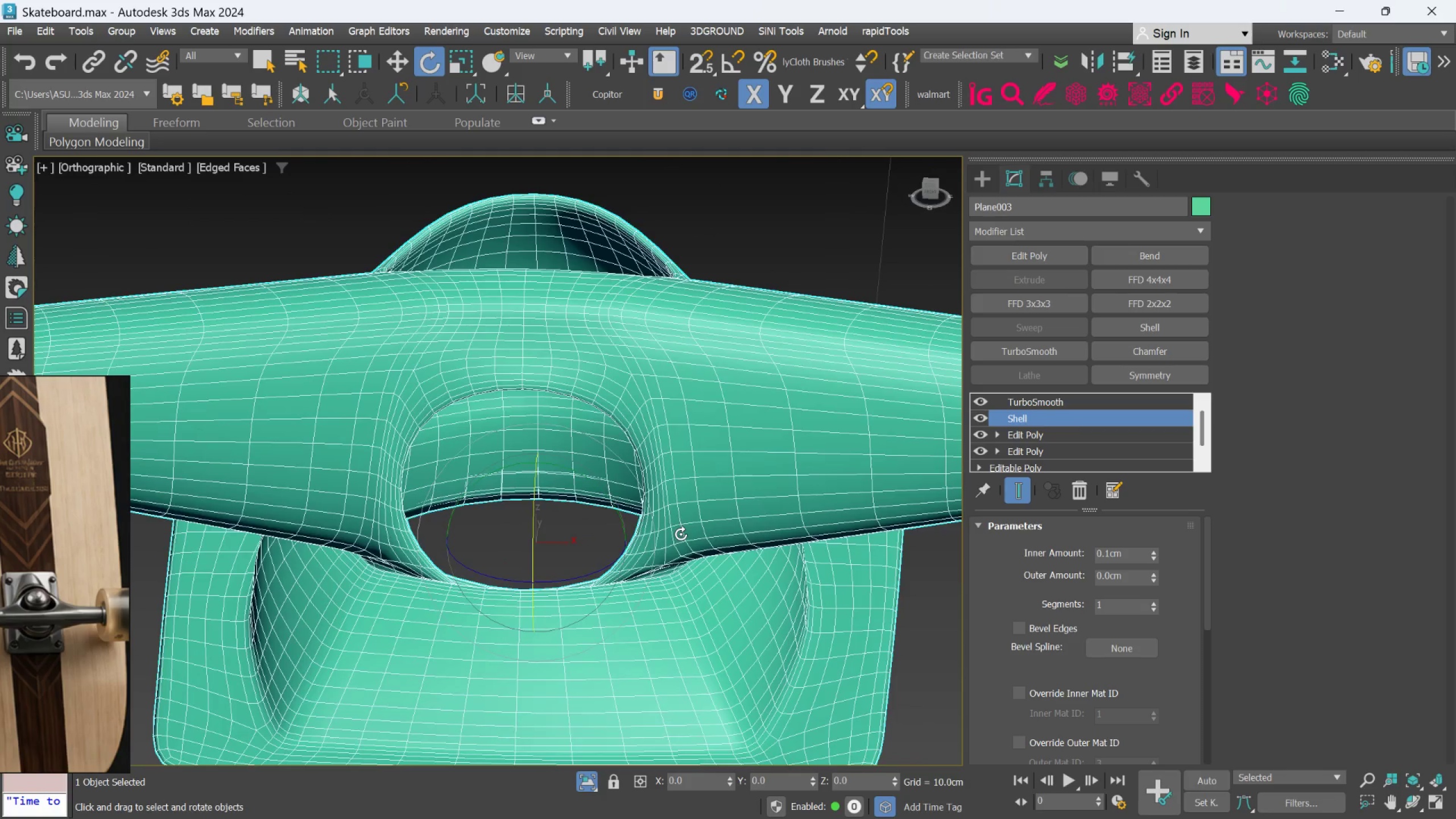 
left_click([1109, 552])
 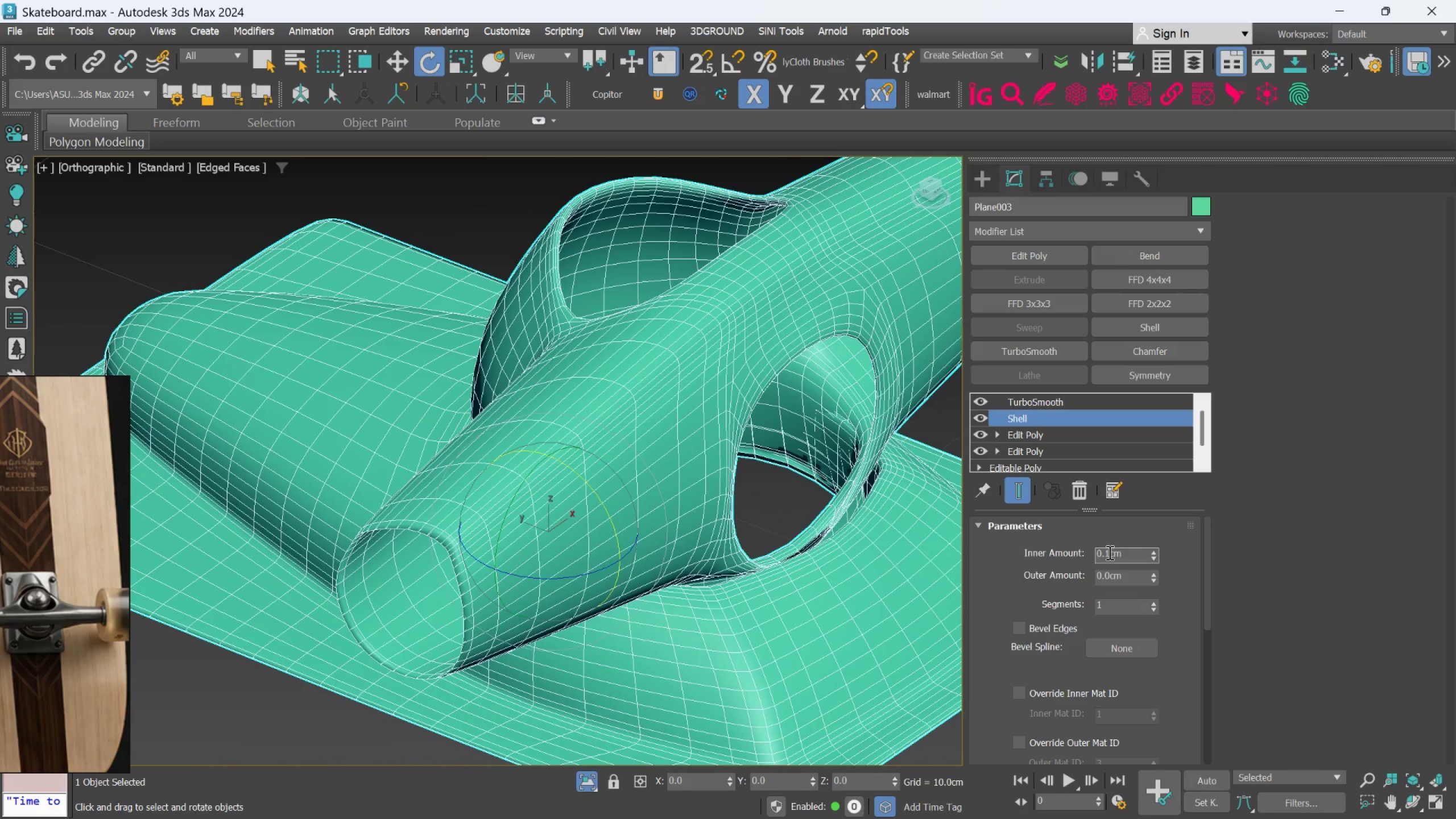 
key(Backspace)
 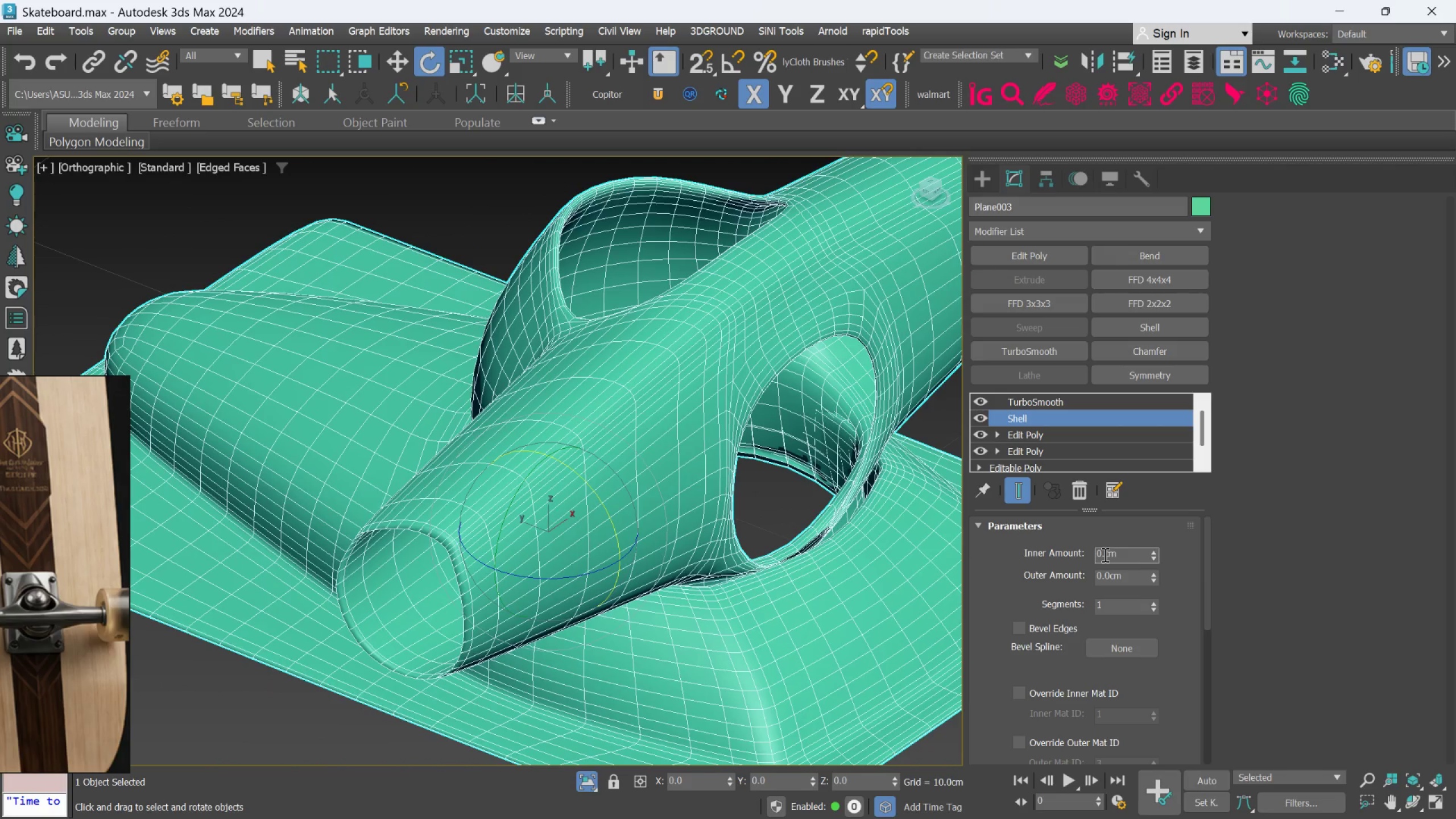 
type(05)
 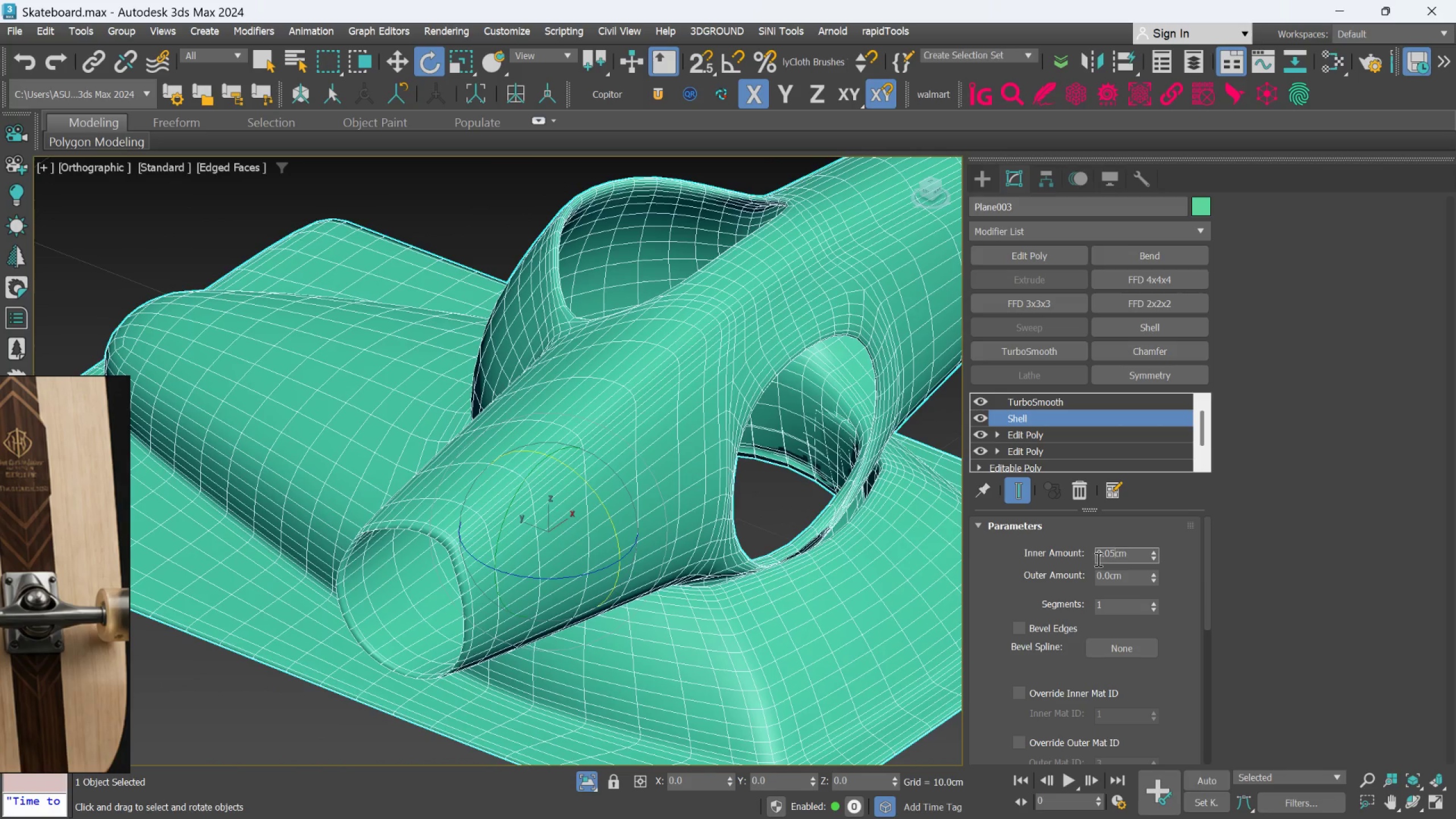 
key(Enter)
 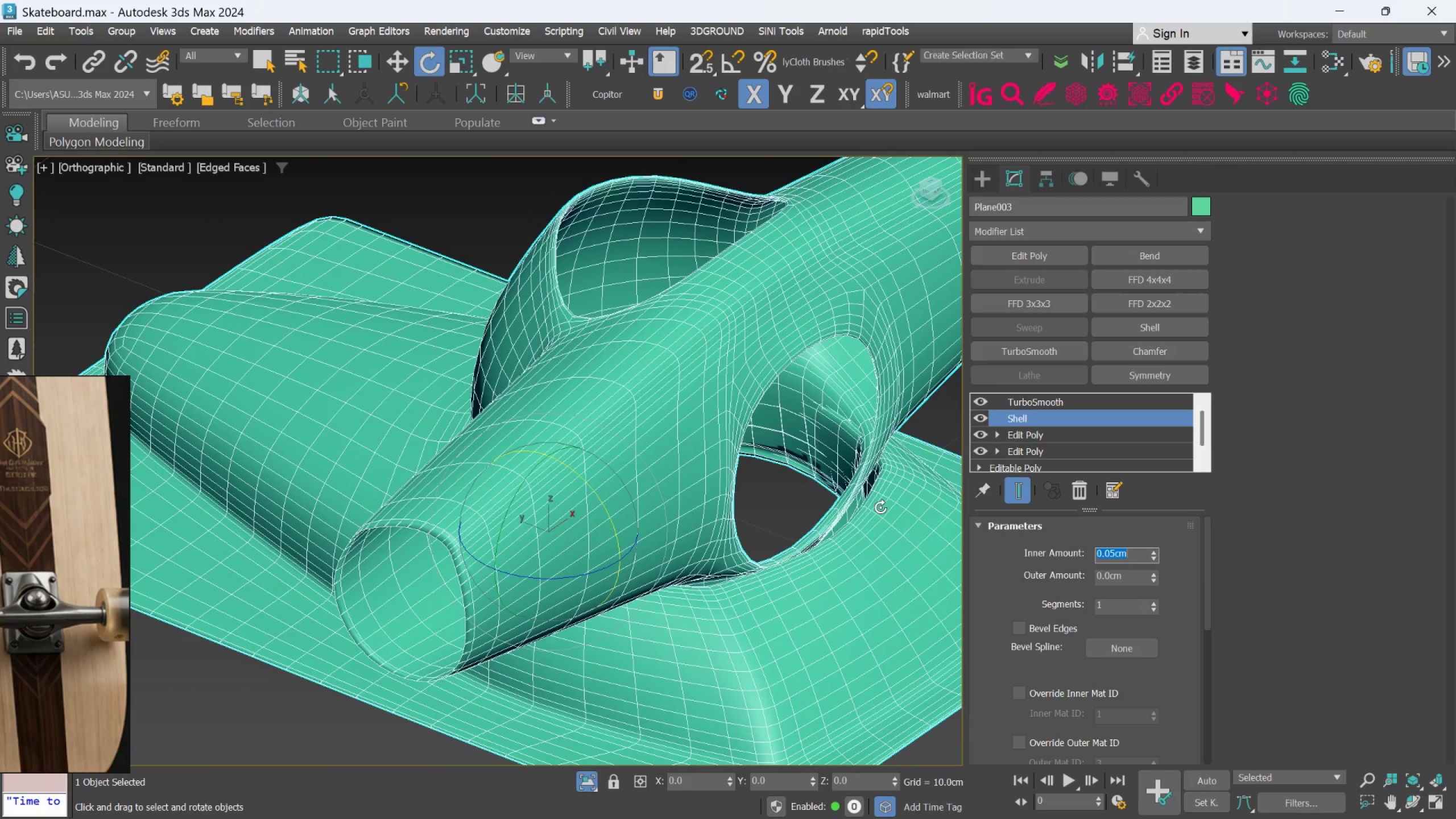 
hold_key(key=AltLeft, duration=1.52)
 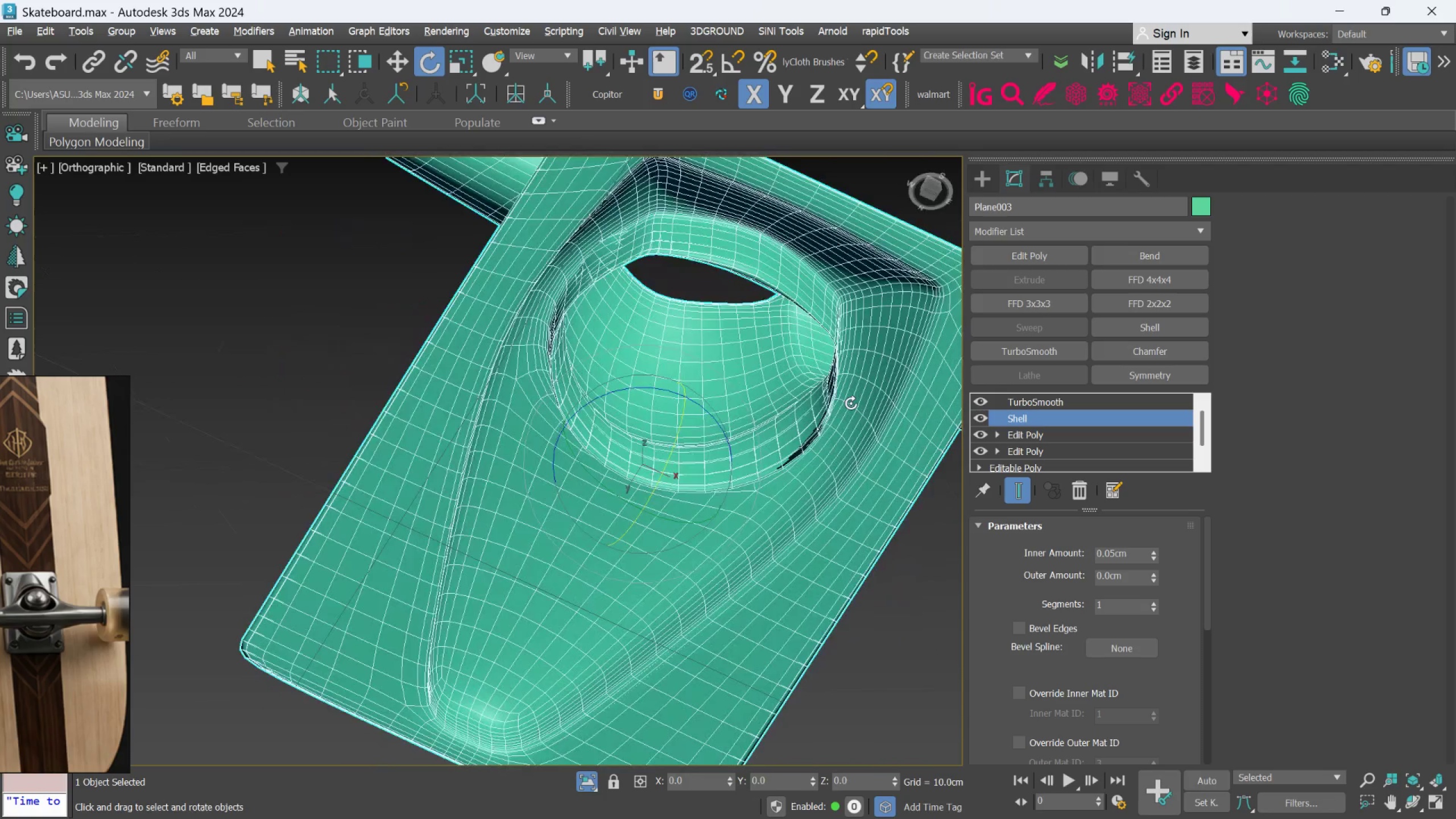 
scroll: coordinate [880, 507], scroll_direction: down, amount: 1.0
 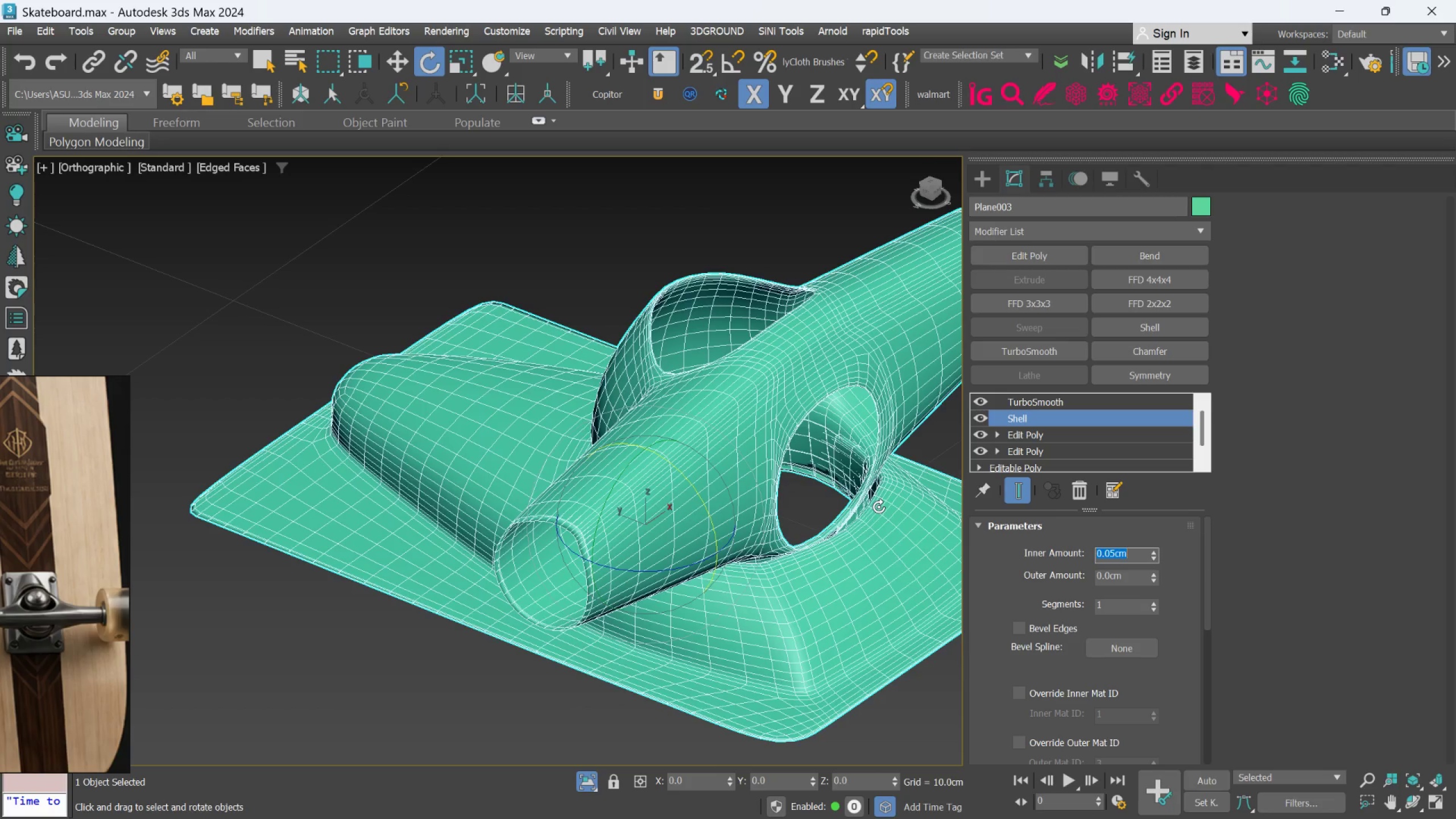 
hold_key(key=AltLeft, duration=1.52)
 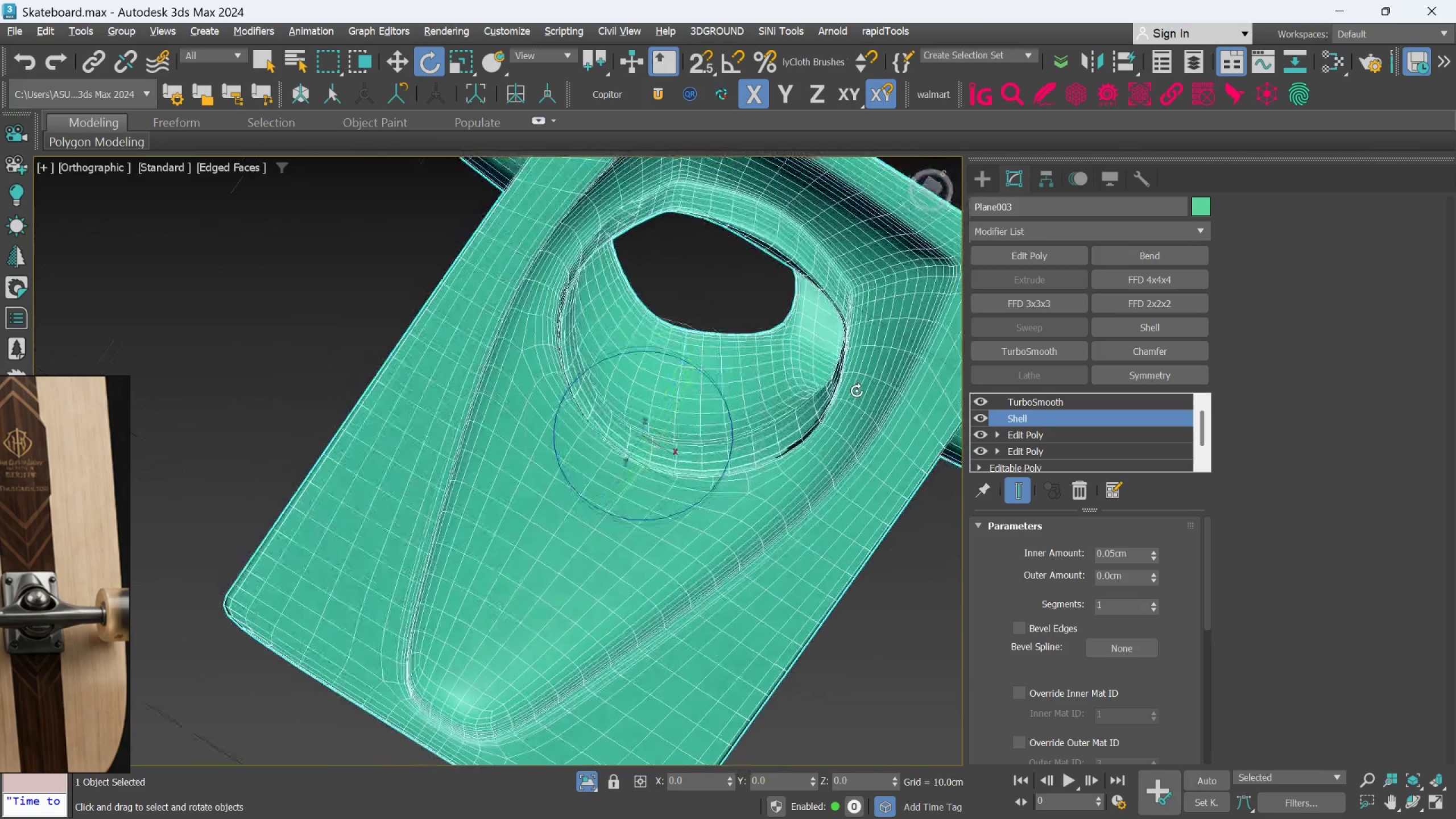 
hold_key(key=AltLeft, duration=1.5)
 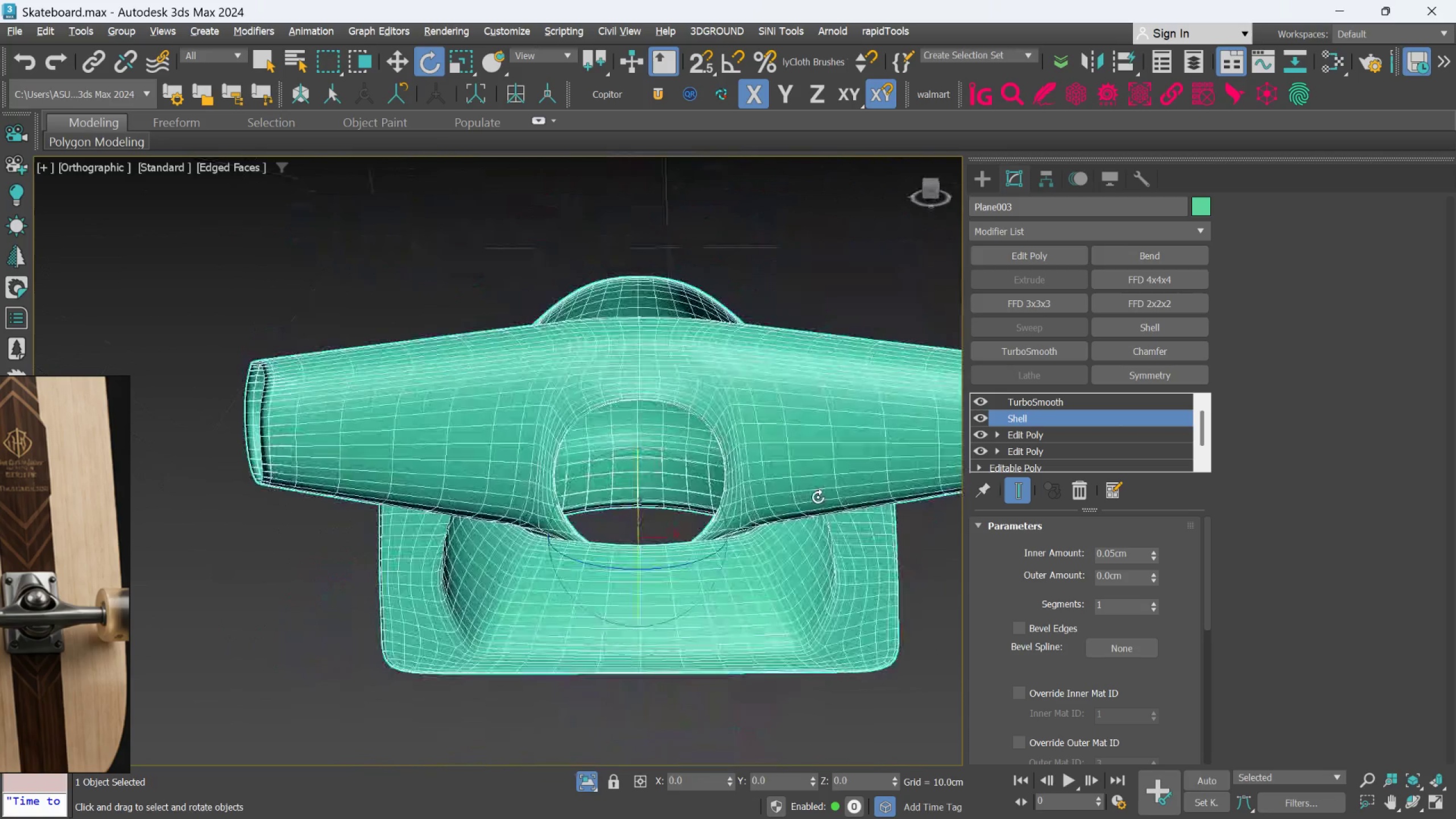 
hold_key(key=AltLeft, duration=0.59)
 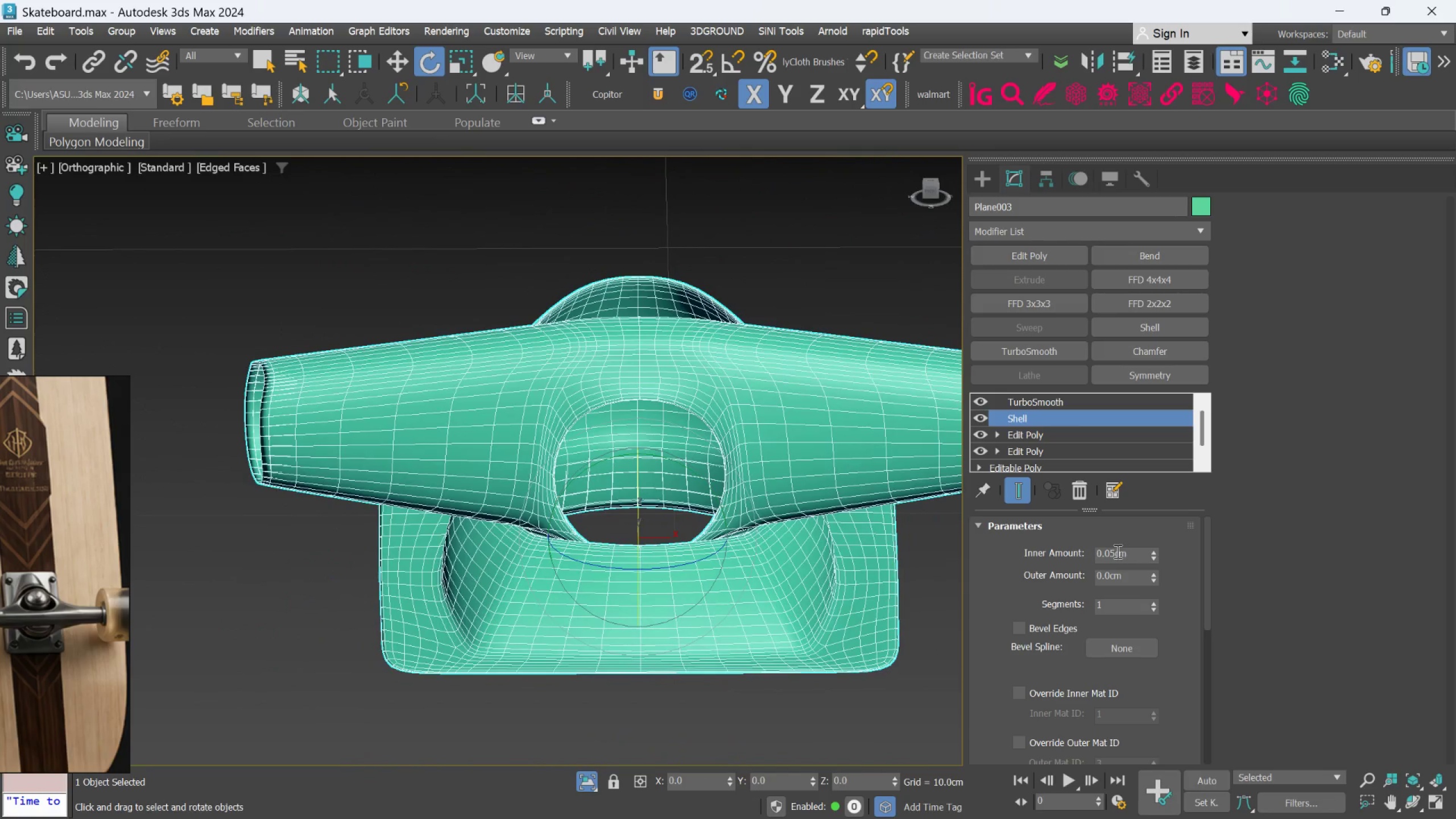 
left_click([1116, 549])
 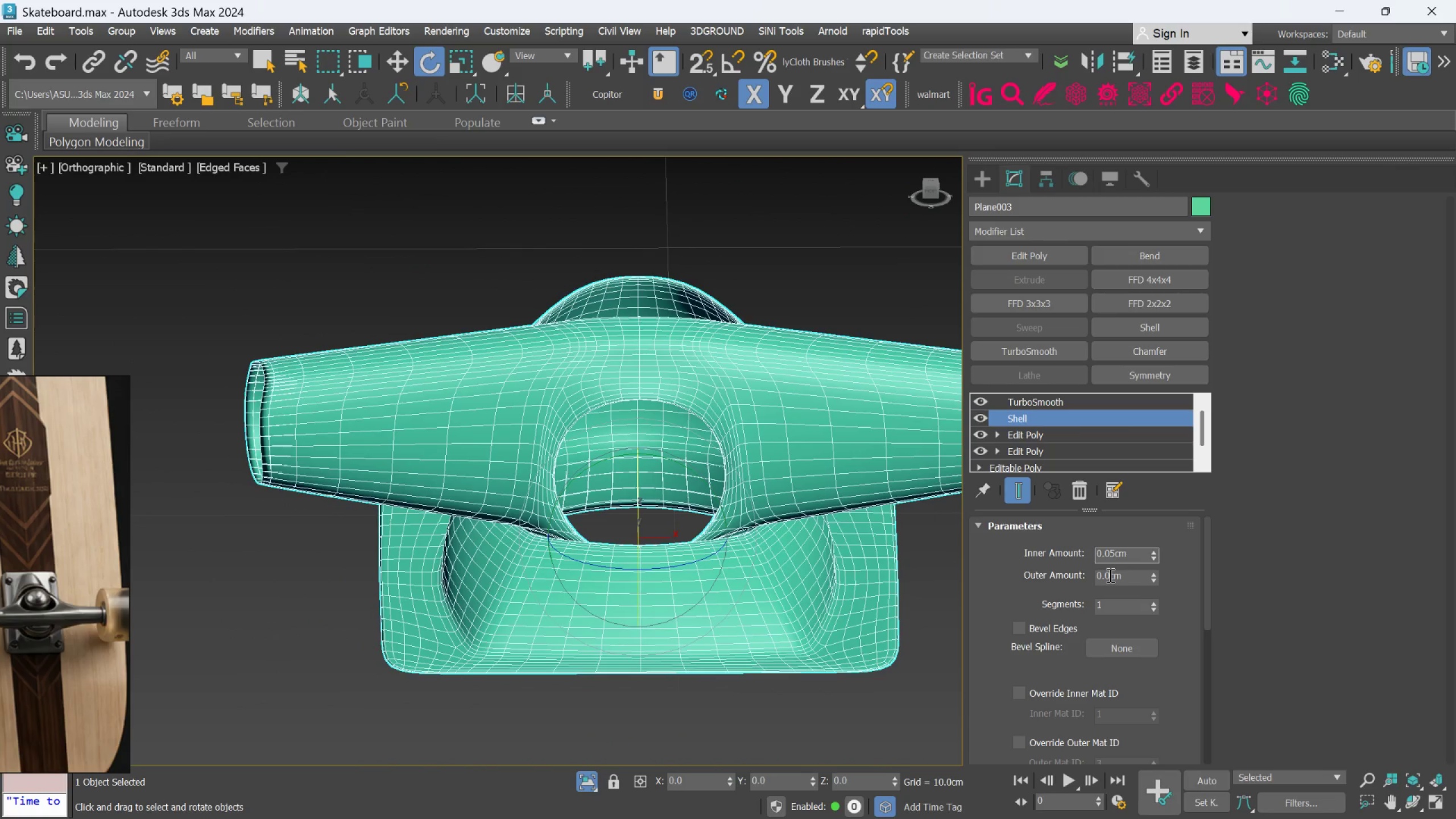 
key(Backspace)
 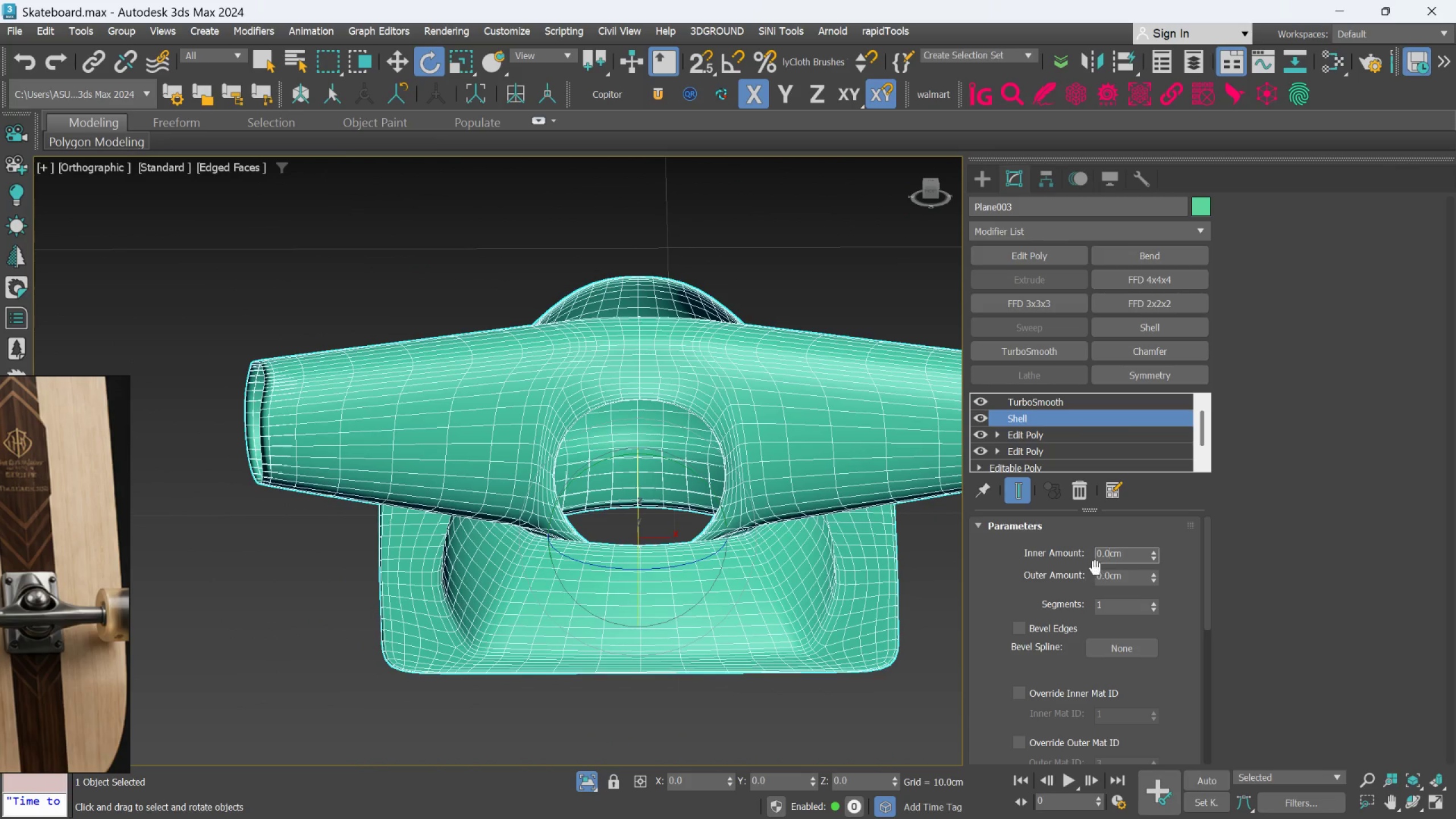 
key(1)
 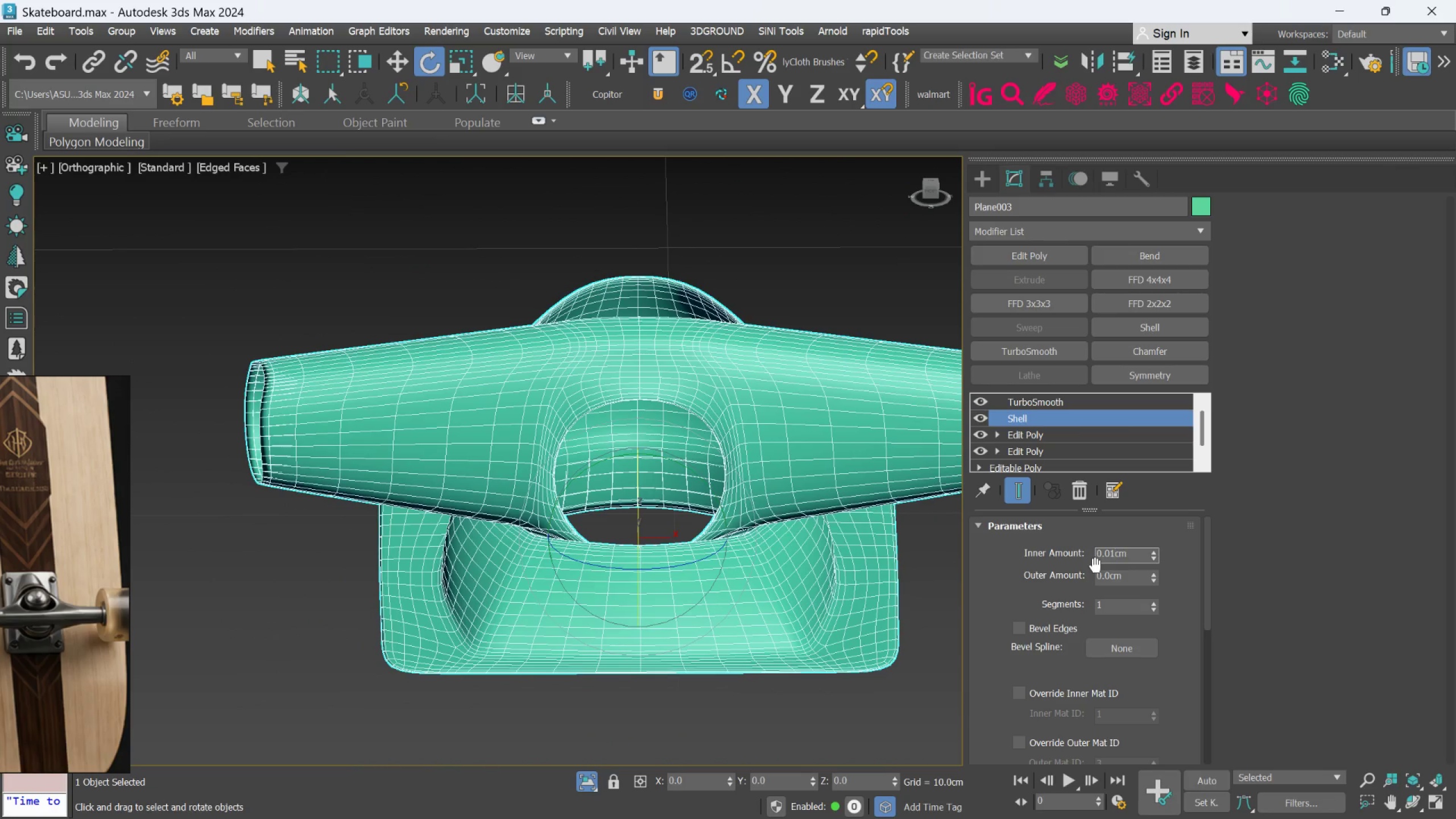 
key(Enter)
 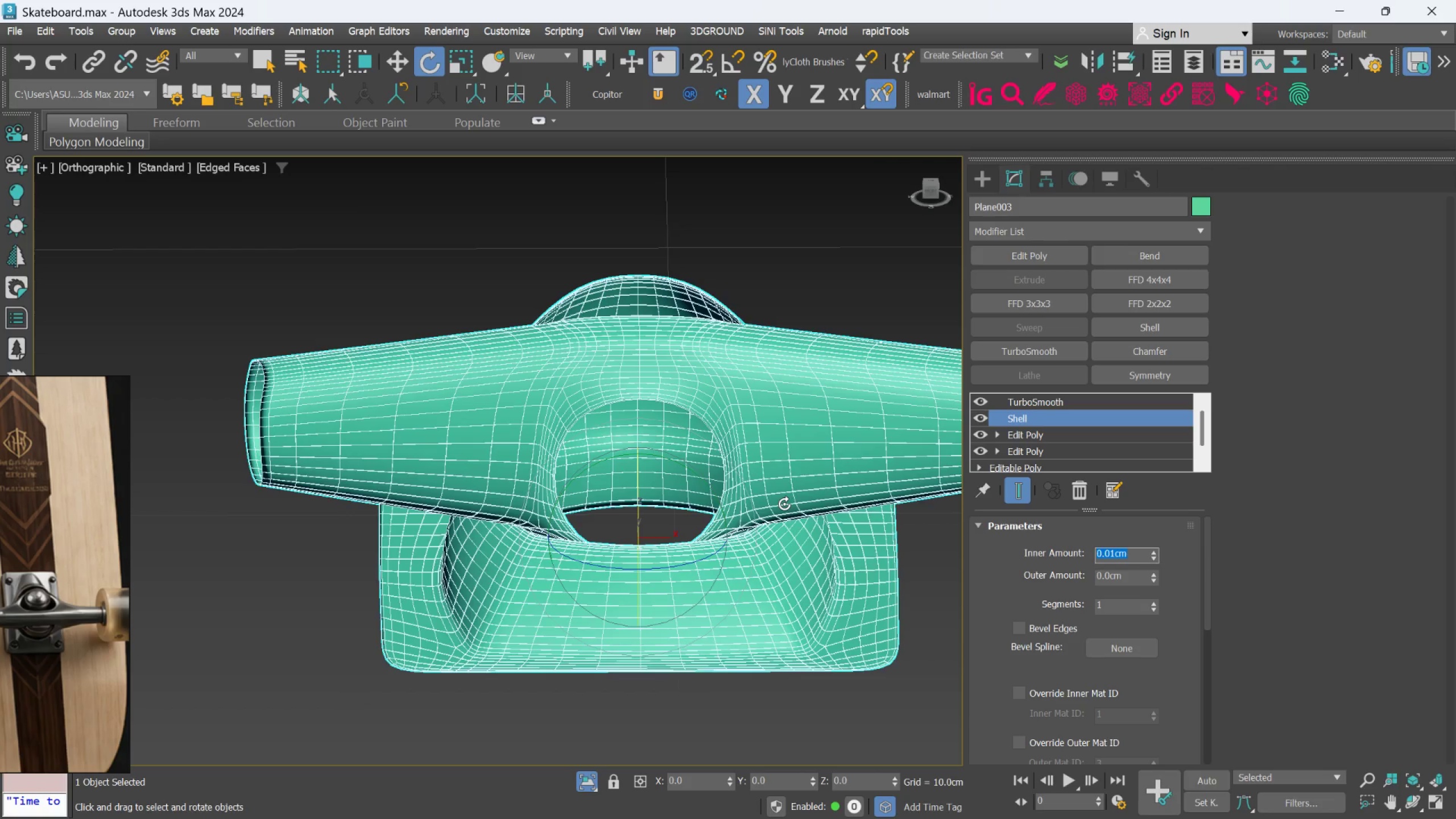 
hold_key(key=AltLeft, duration=1.5)
 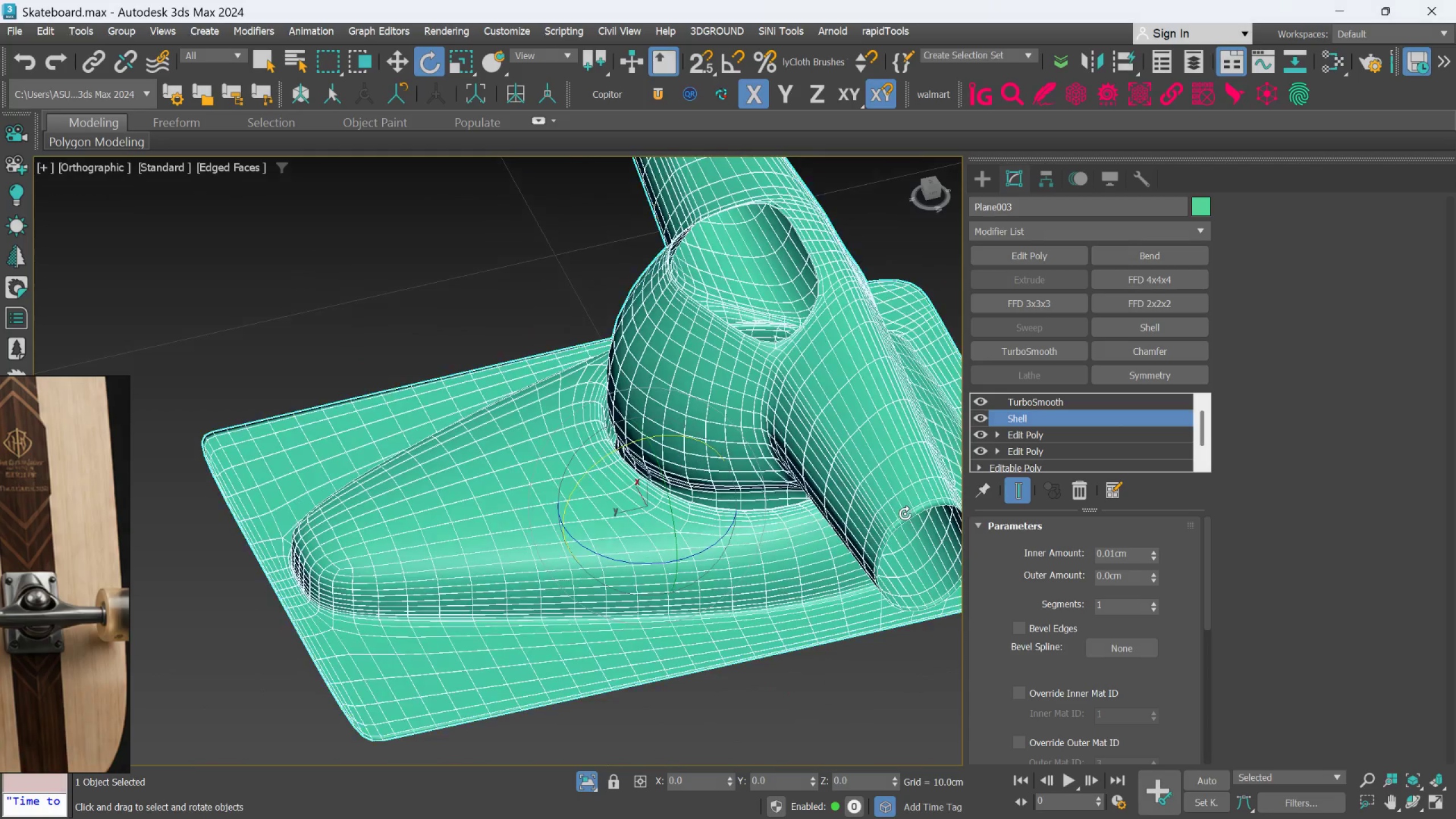 
scroll: coordinate [905, 514], scroll_direction: down, amount: 1.0
 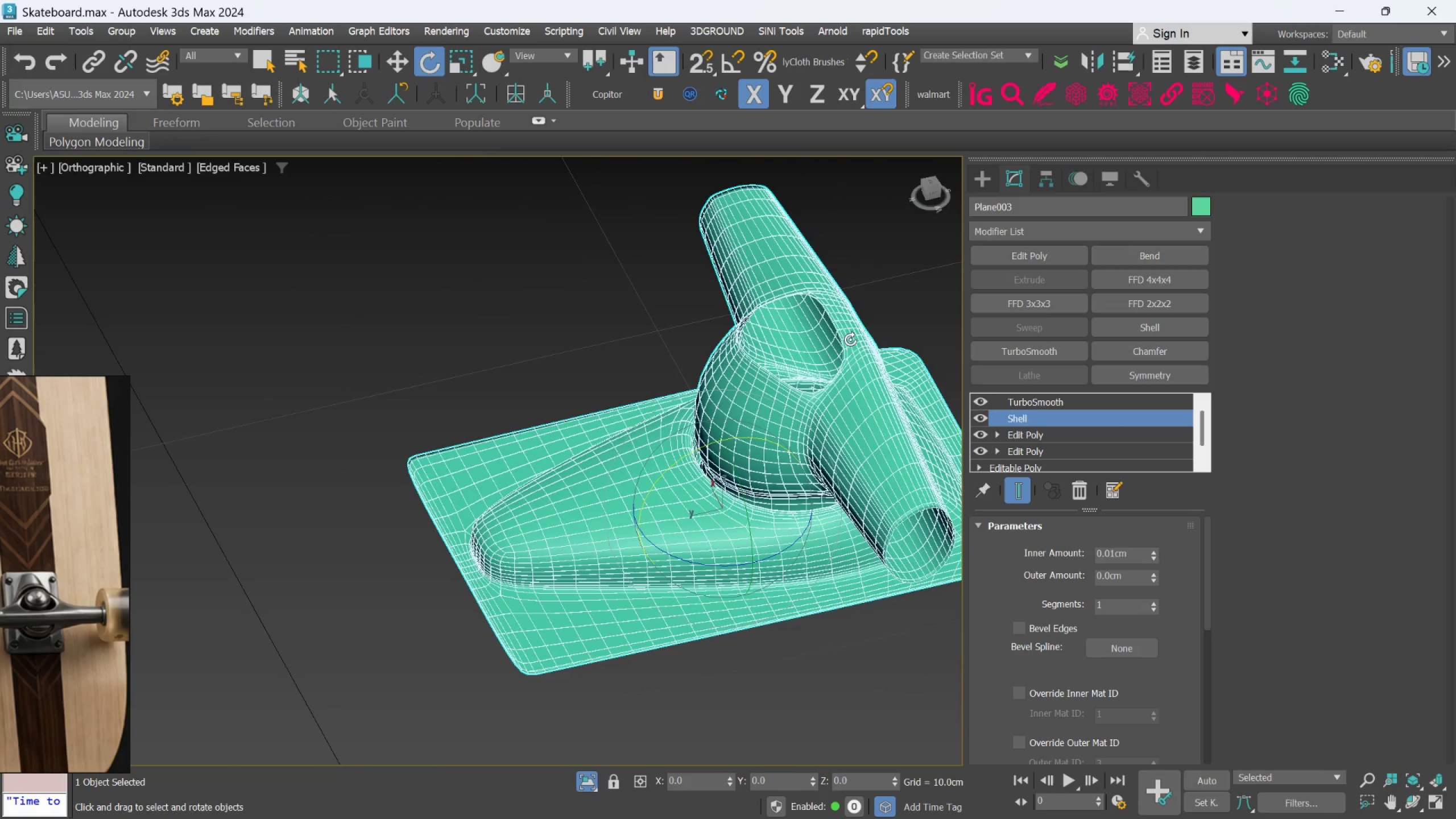 
scroll: coordinate [827, 294], scroll_direction: up, amount: 8.0
 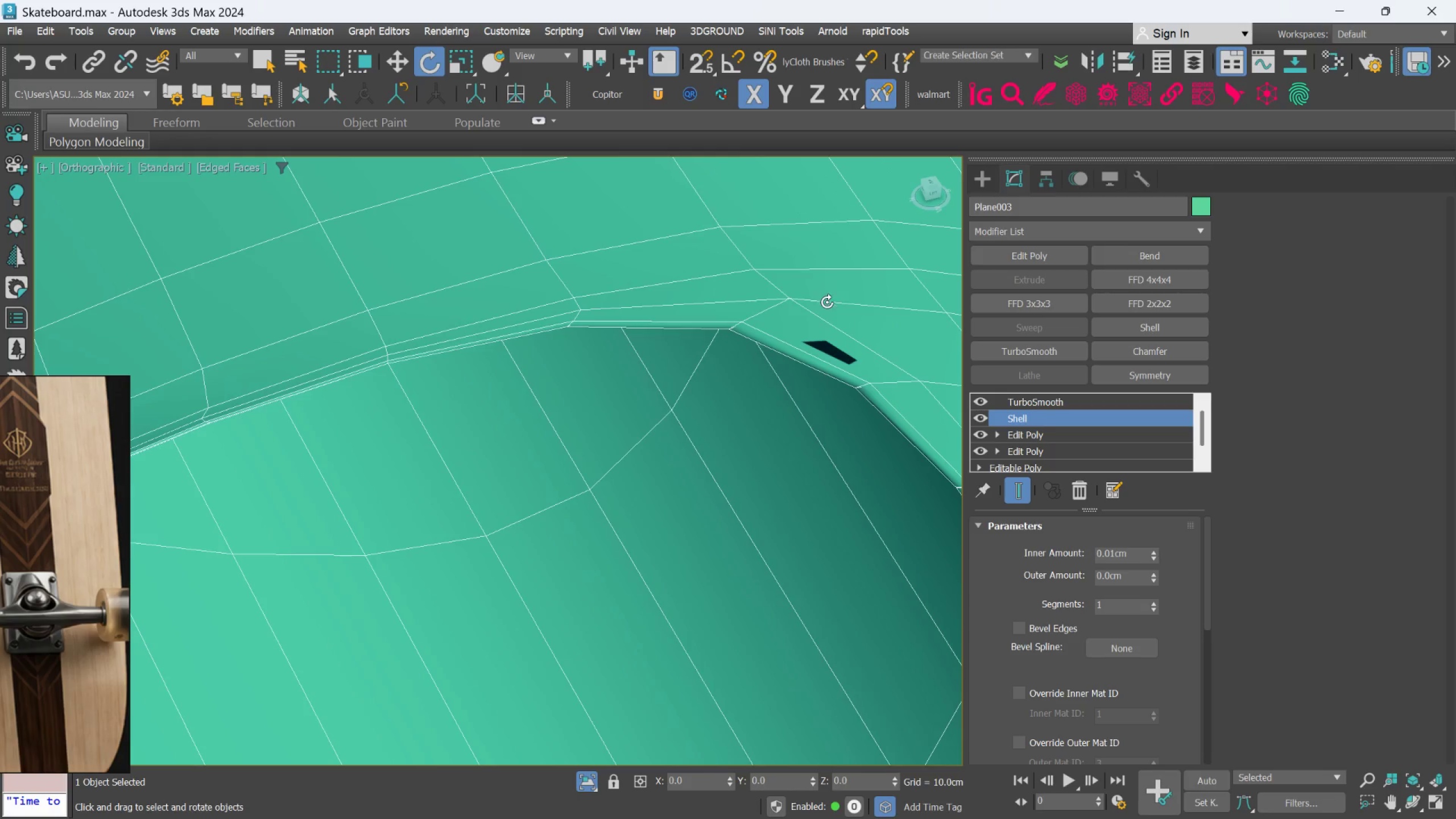 
scroll: coordinate [827, 312], scroll_direction: down, amount: 3.0
 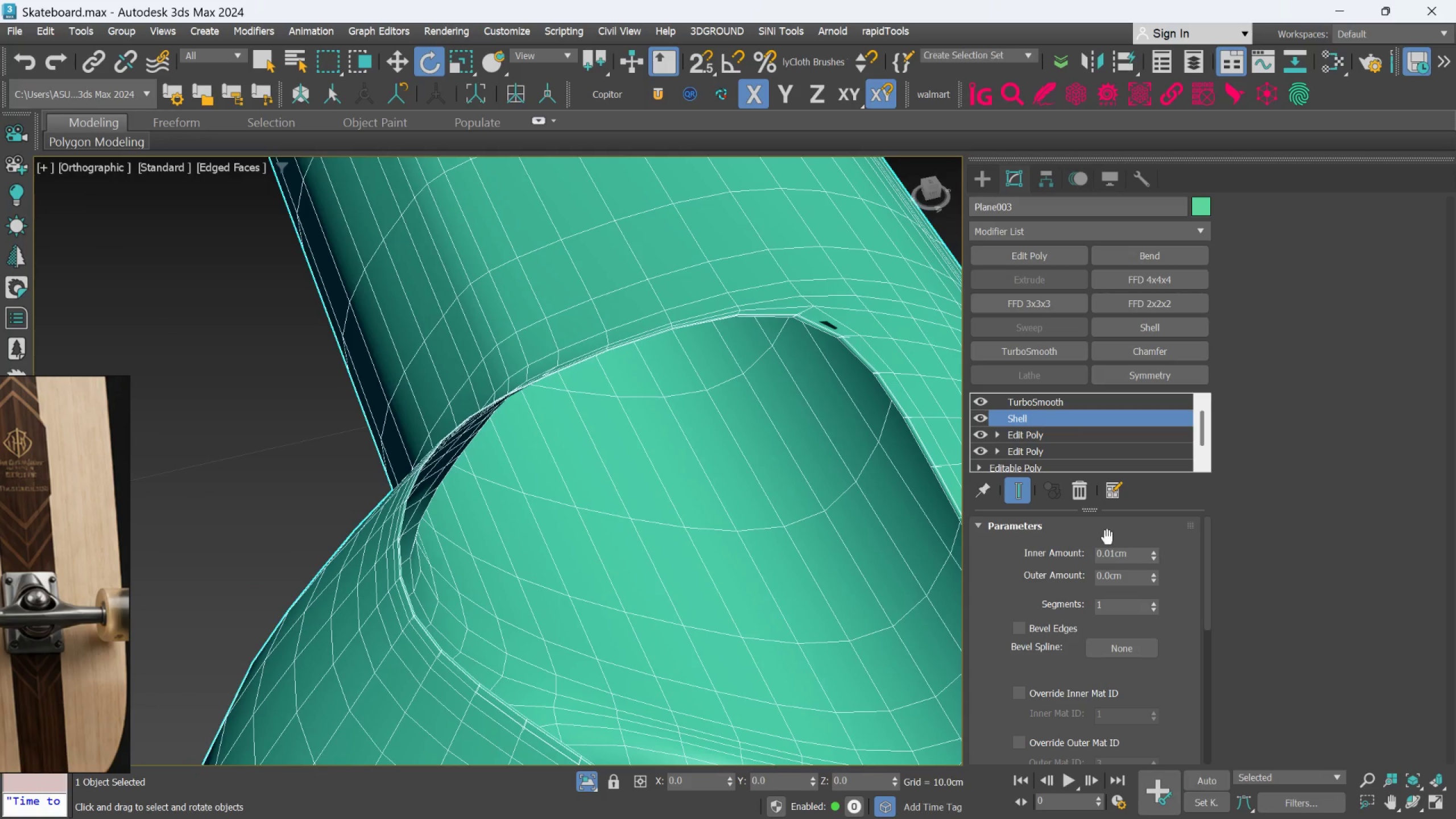 
left_click([1116, 557])
 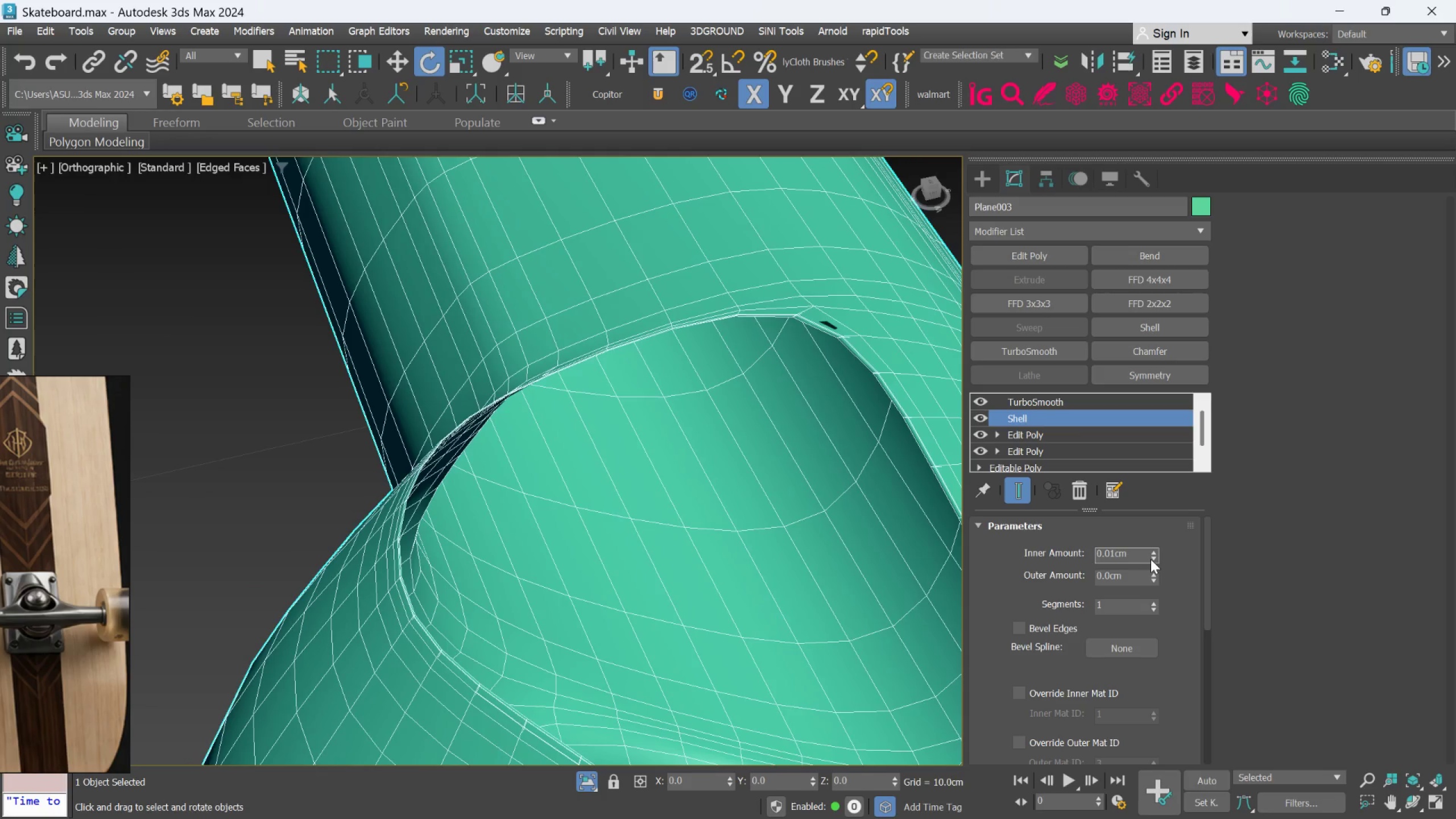 
right_click([1151, 558])
 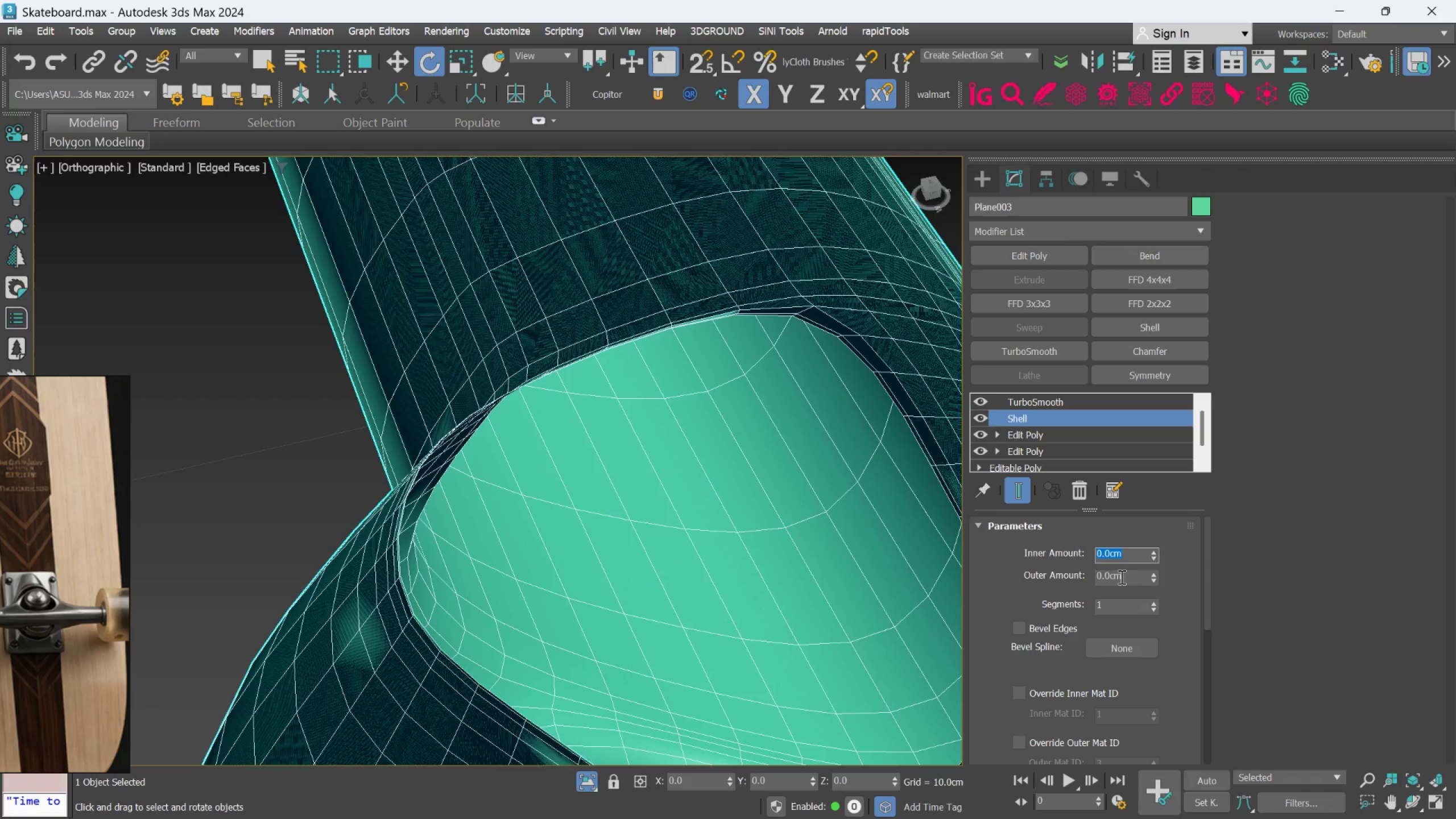 
double_click([1120, 577])
 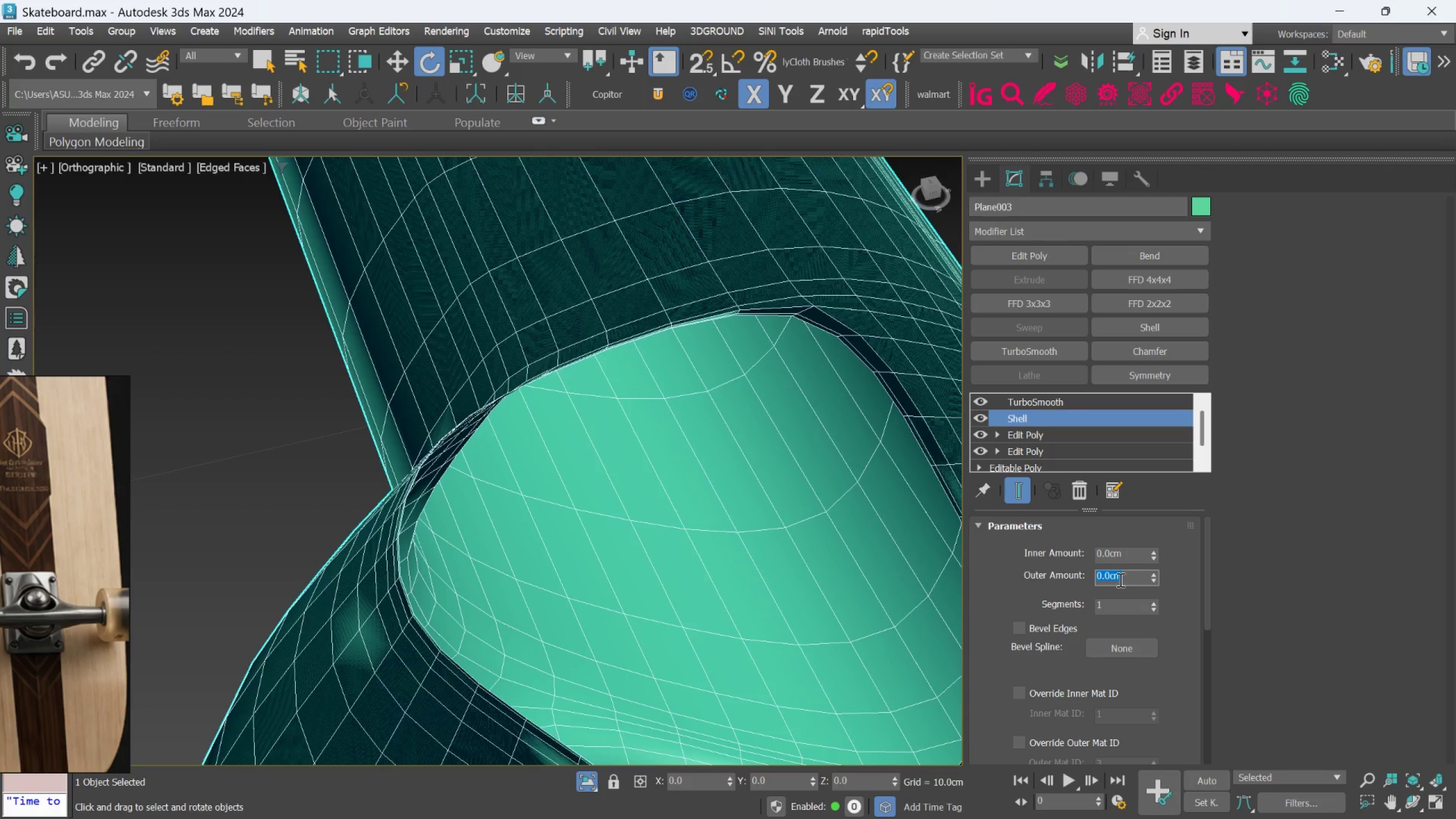 
key(Period)
 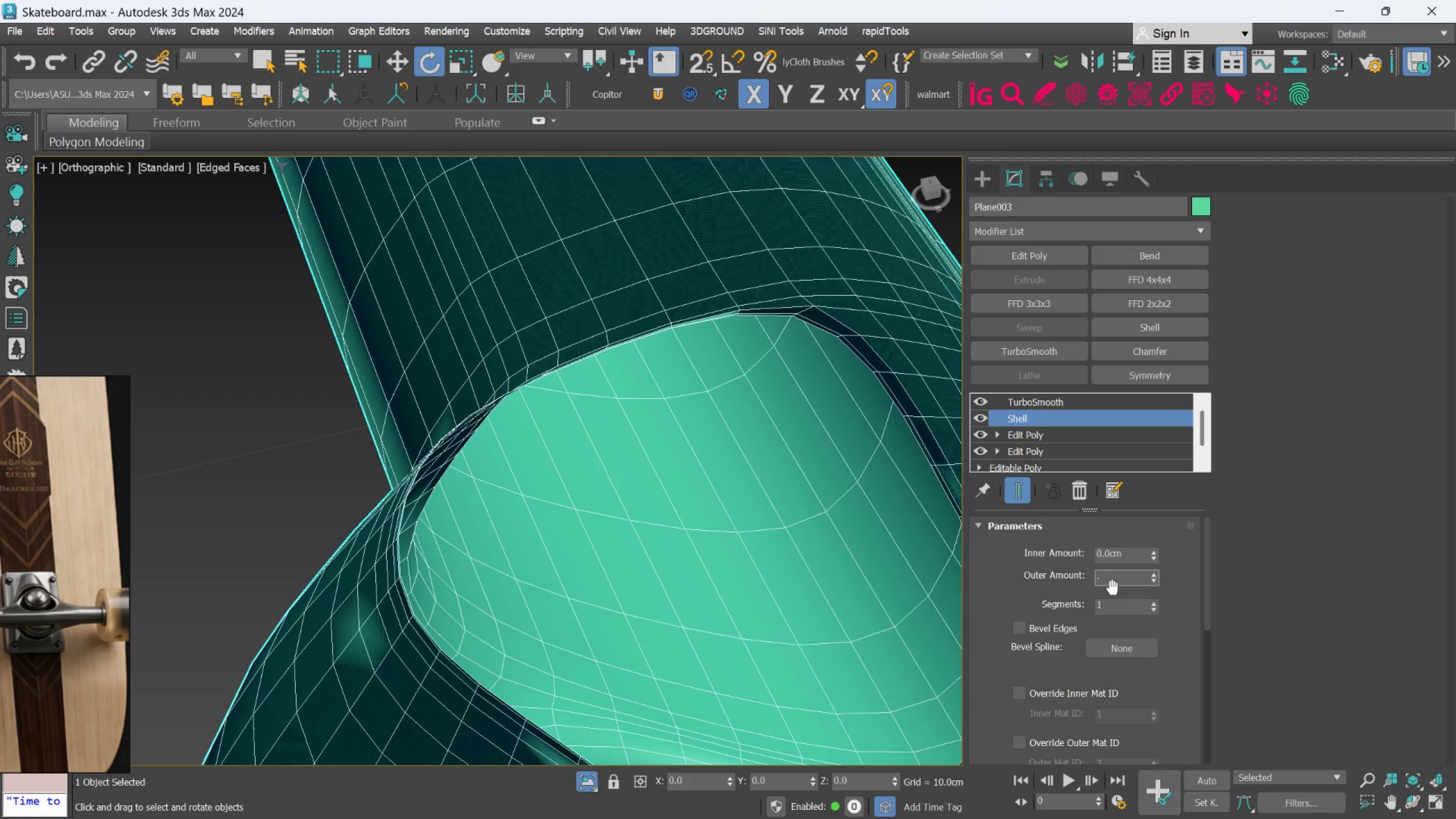 
key(1)
 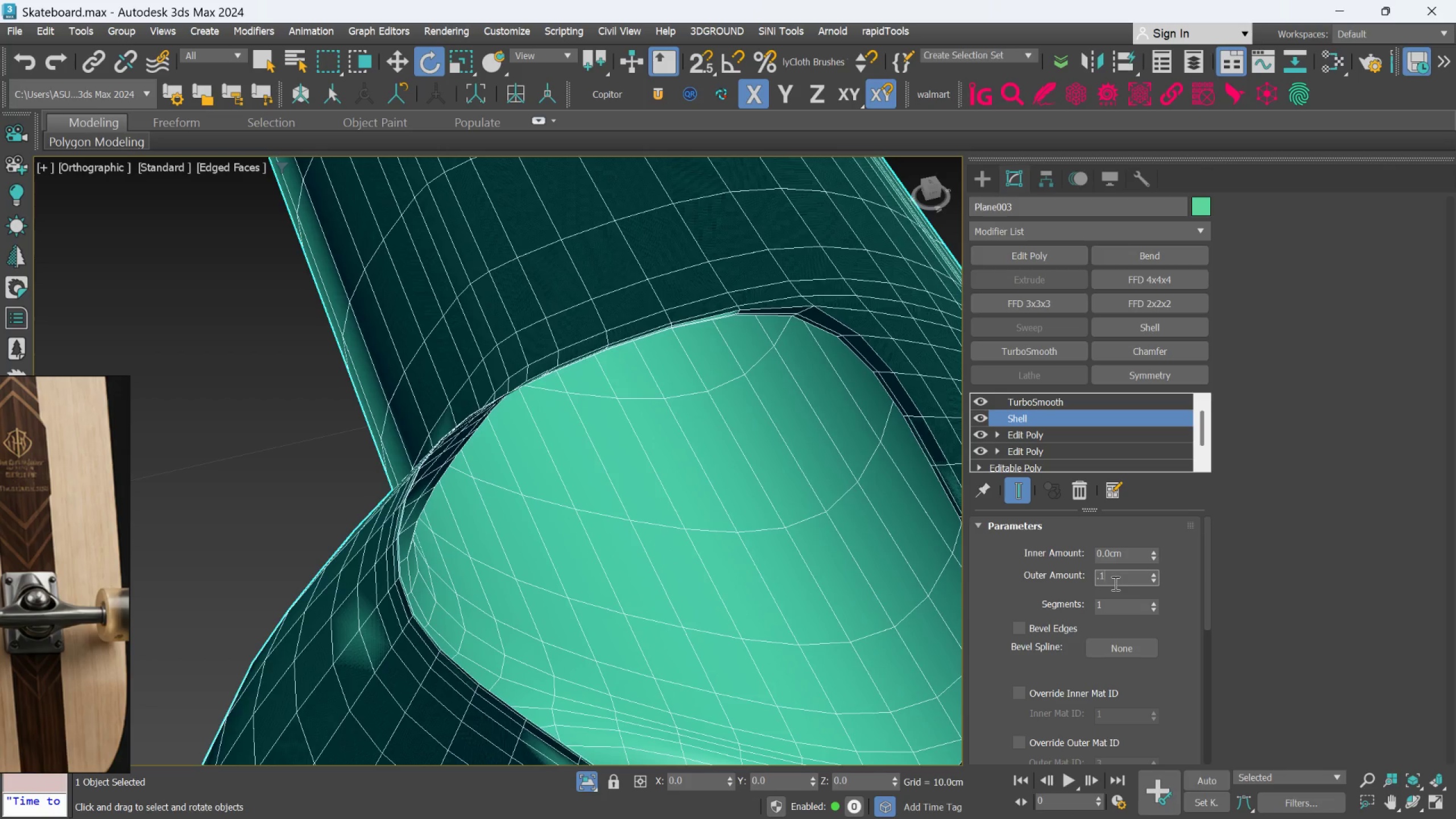 
key(Enter)
 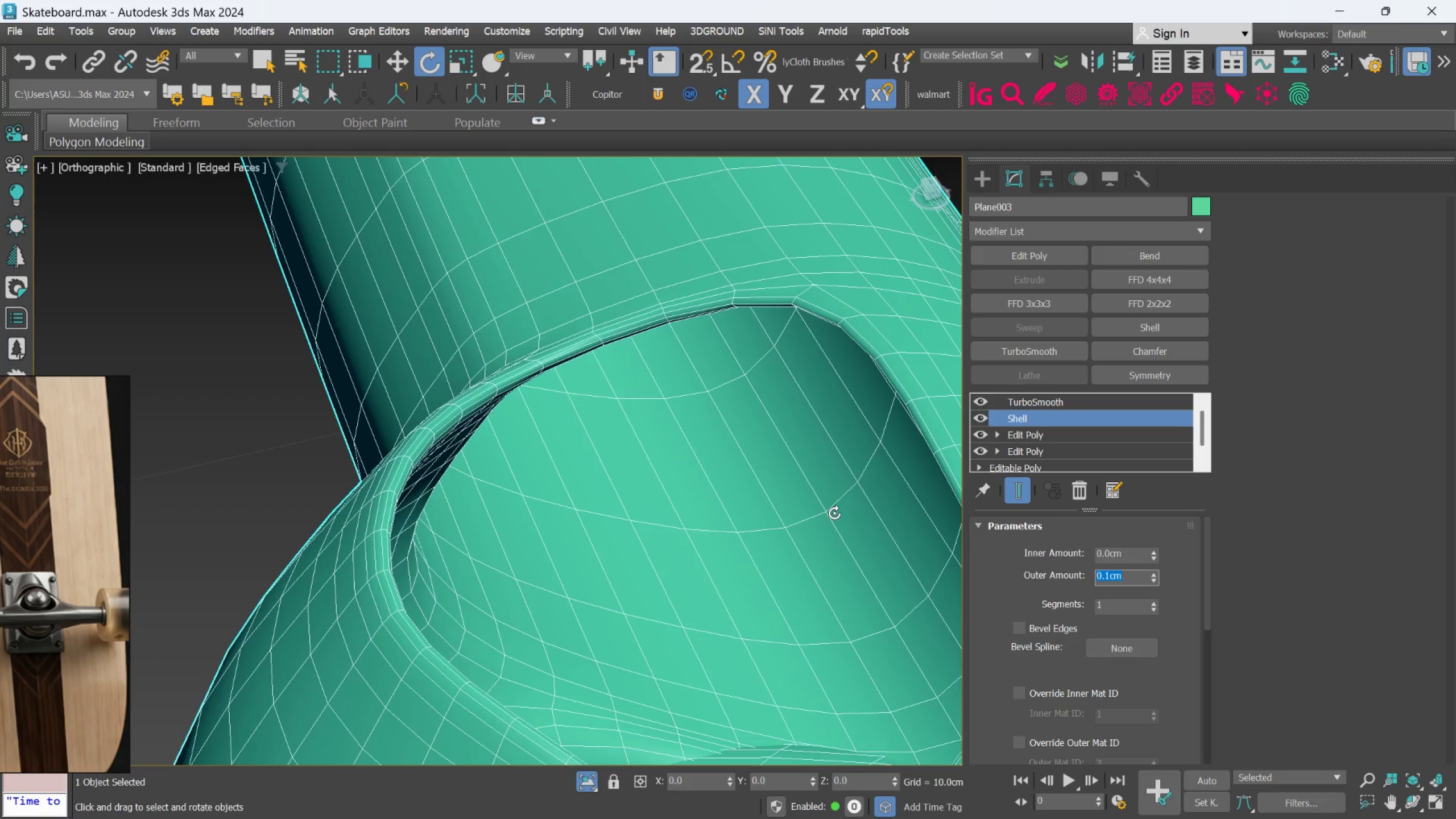 
scroll: coordinate [833, 512], scroll_direction: down, amount: 3.0
 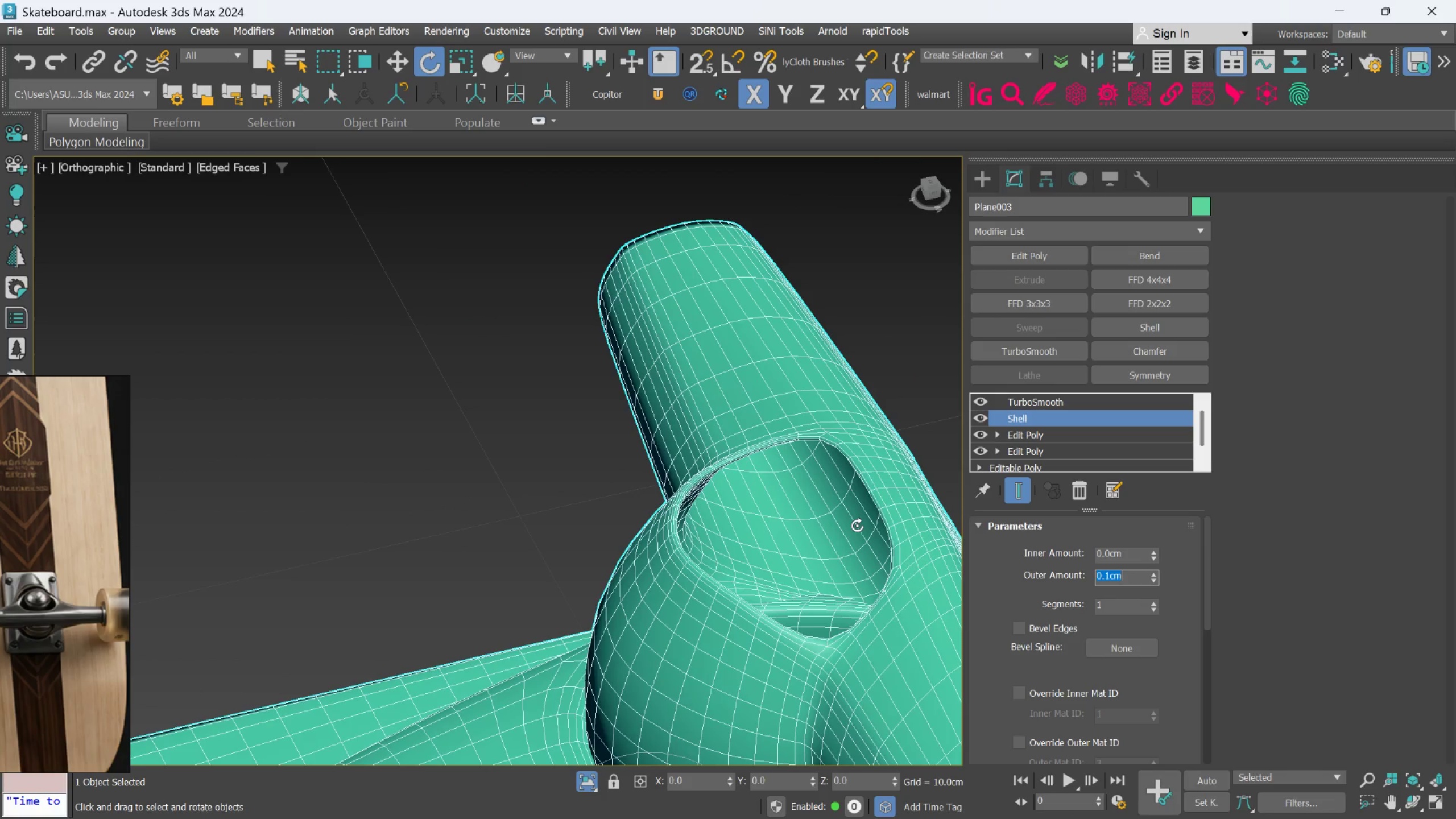 
hold_key(key=AltLeft, duration=0.97)
scroll: coordinate [853, 540], scroll_direction: down, amount: 1.0
 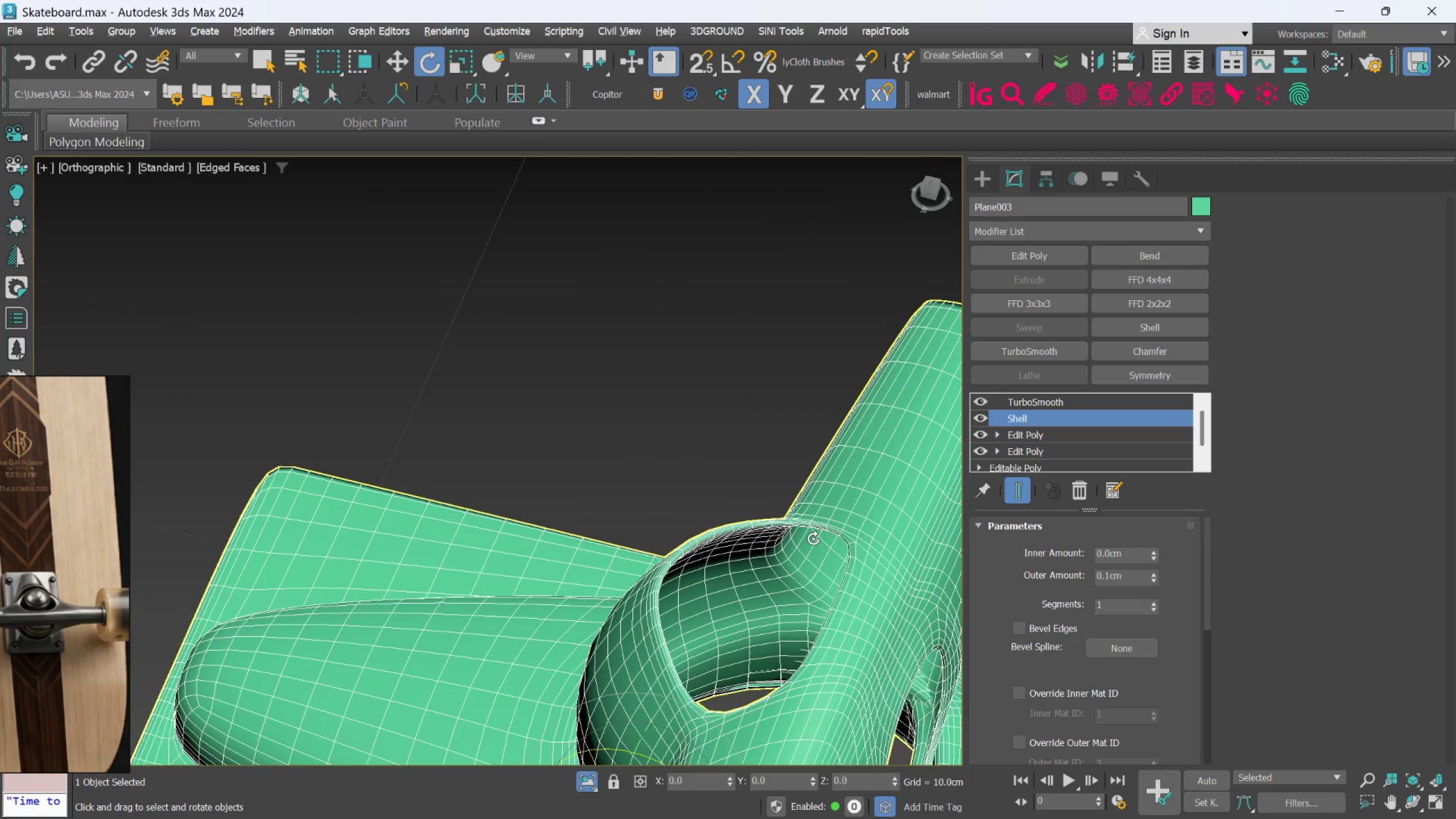 
hold_key(key=AltLeft, duration=1.0)
 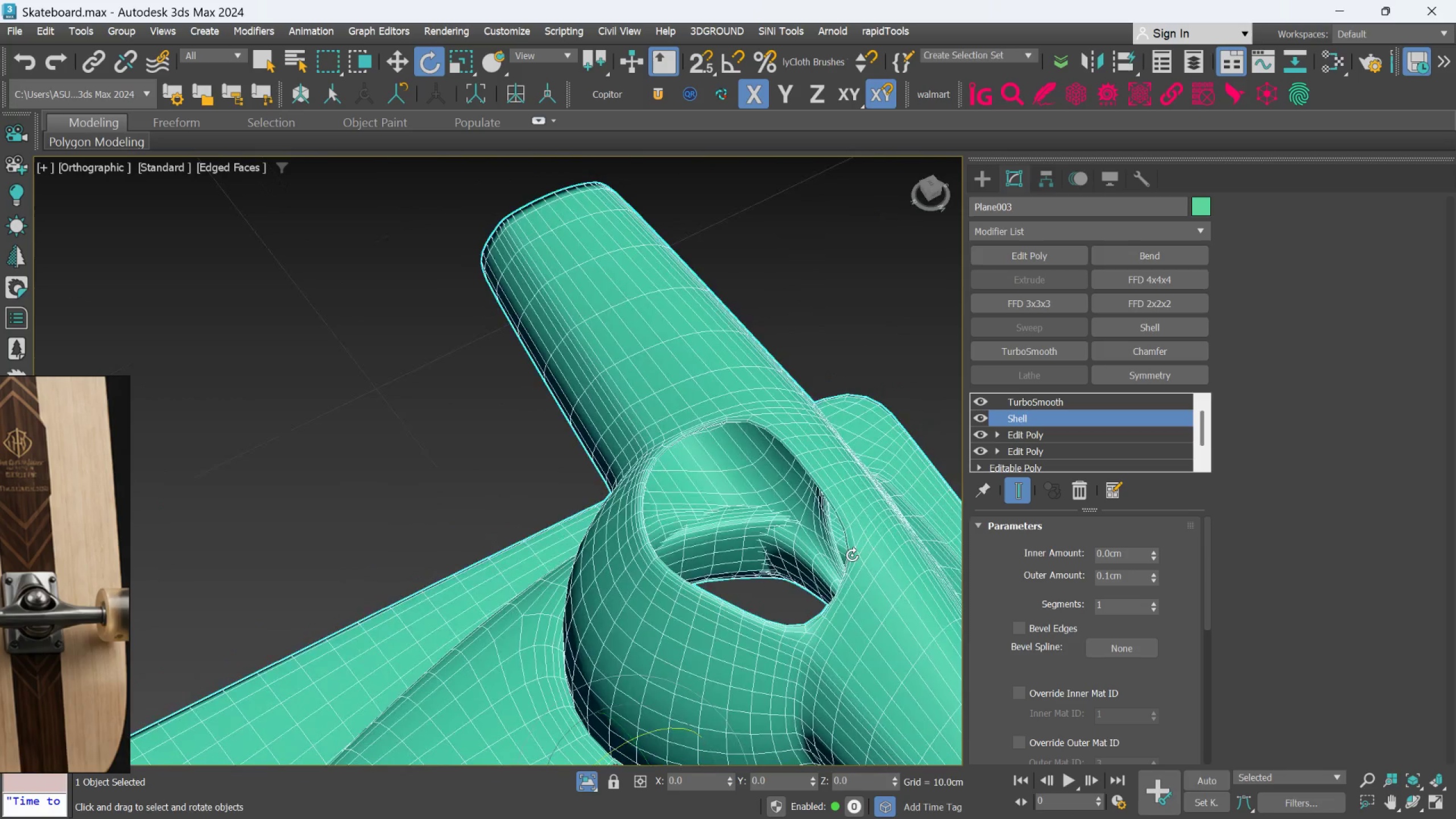 
hold_key(key=AltLeft, duration=0.98)
 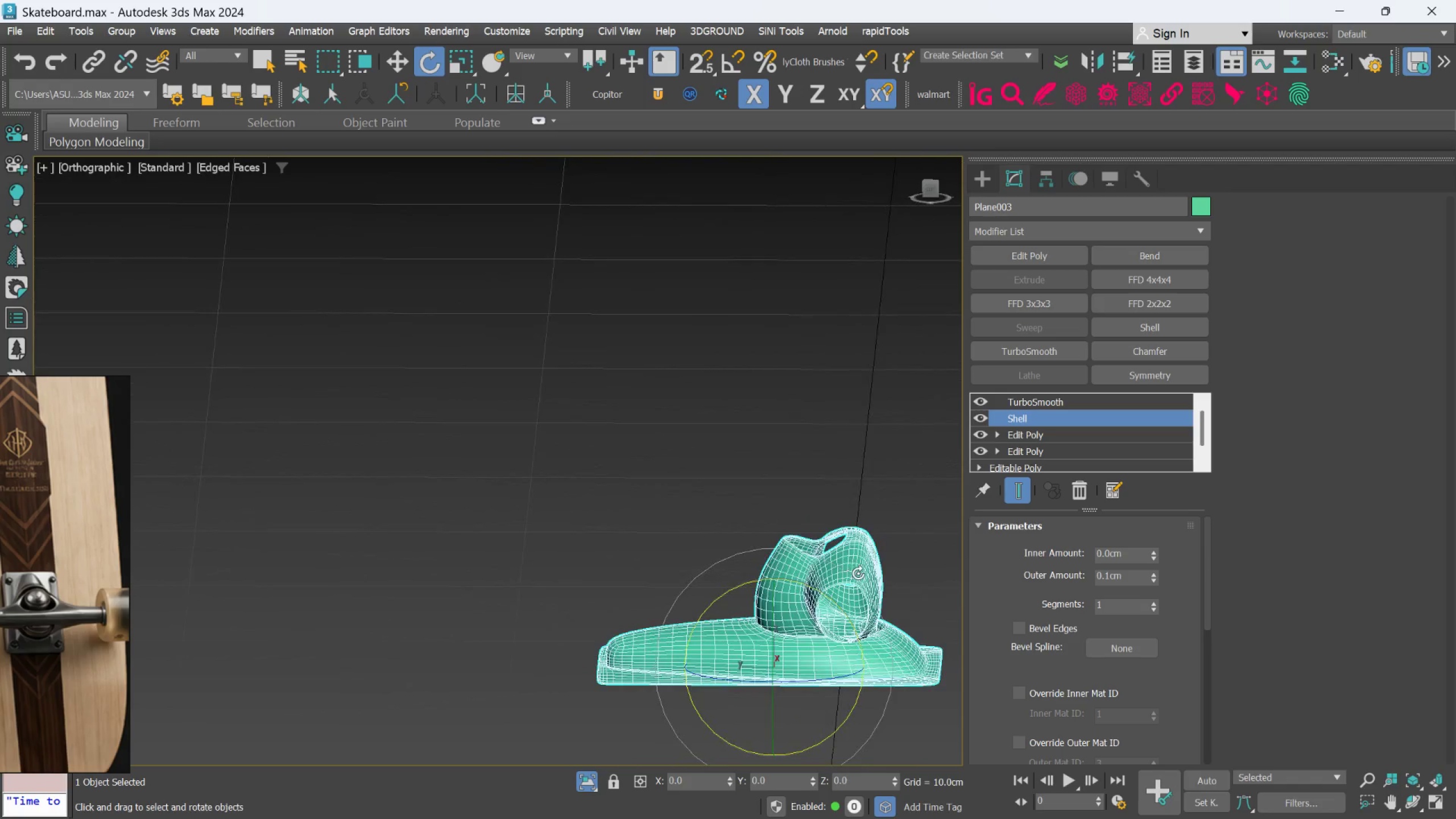 
scroll: coordinate [850, 555], scroll_direction: down, amount: 3.0
 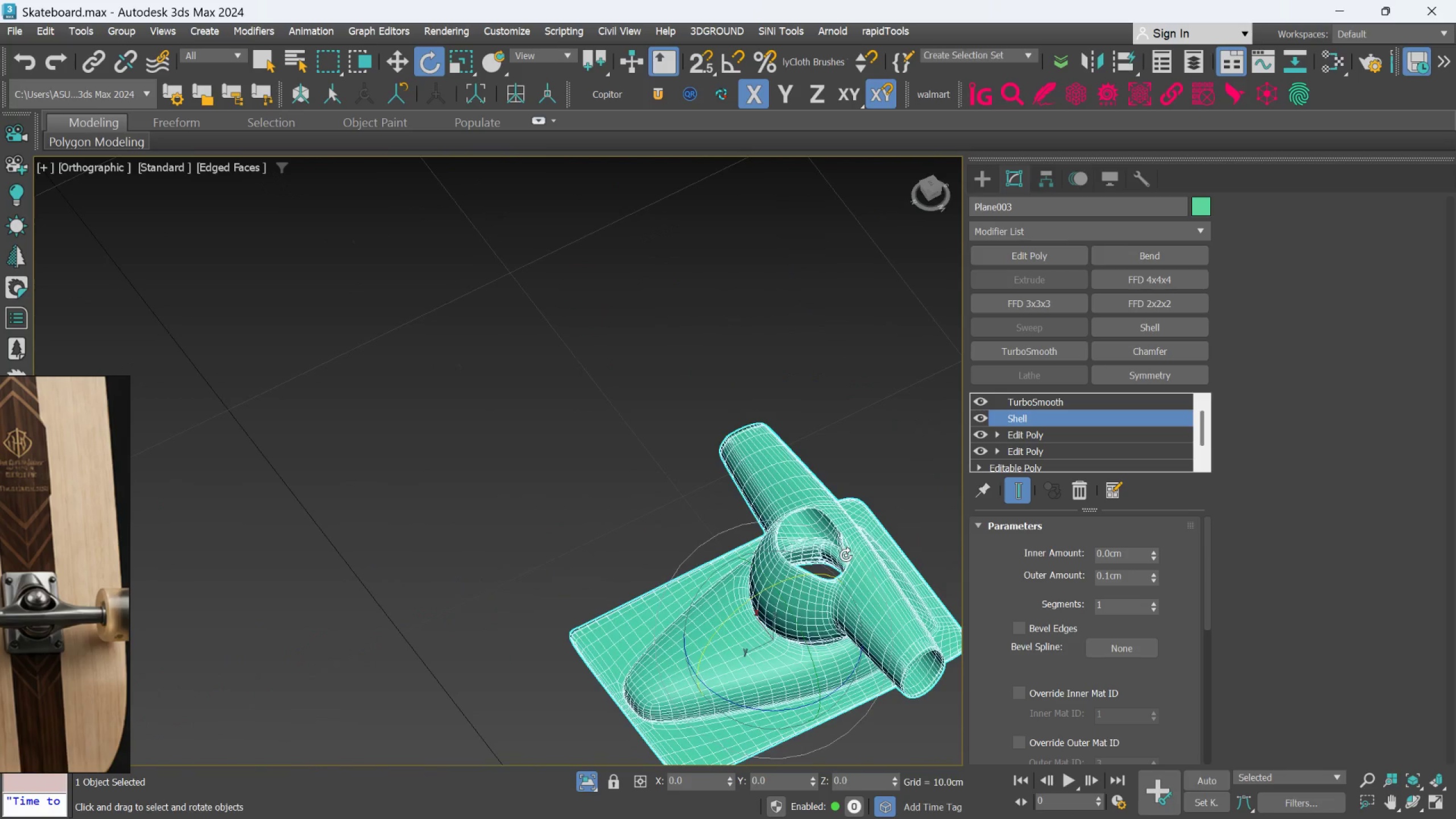 
scroll: coordinate [861, 579], scroll_direction: up, amount: 4.0
 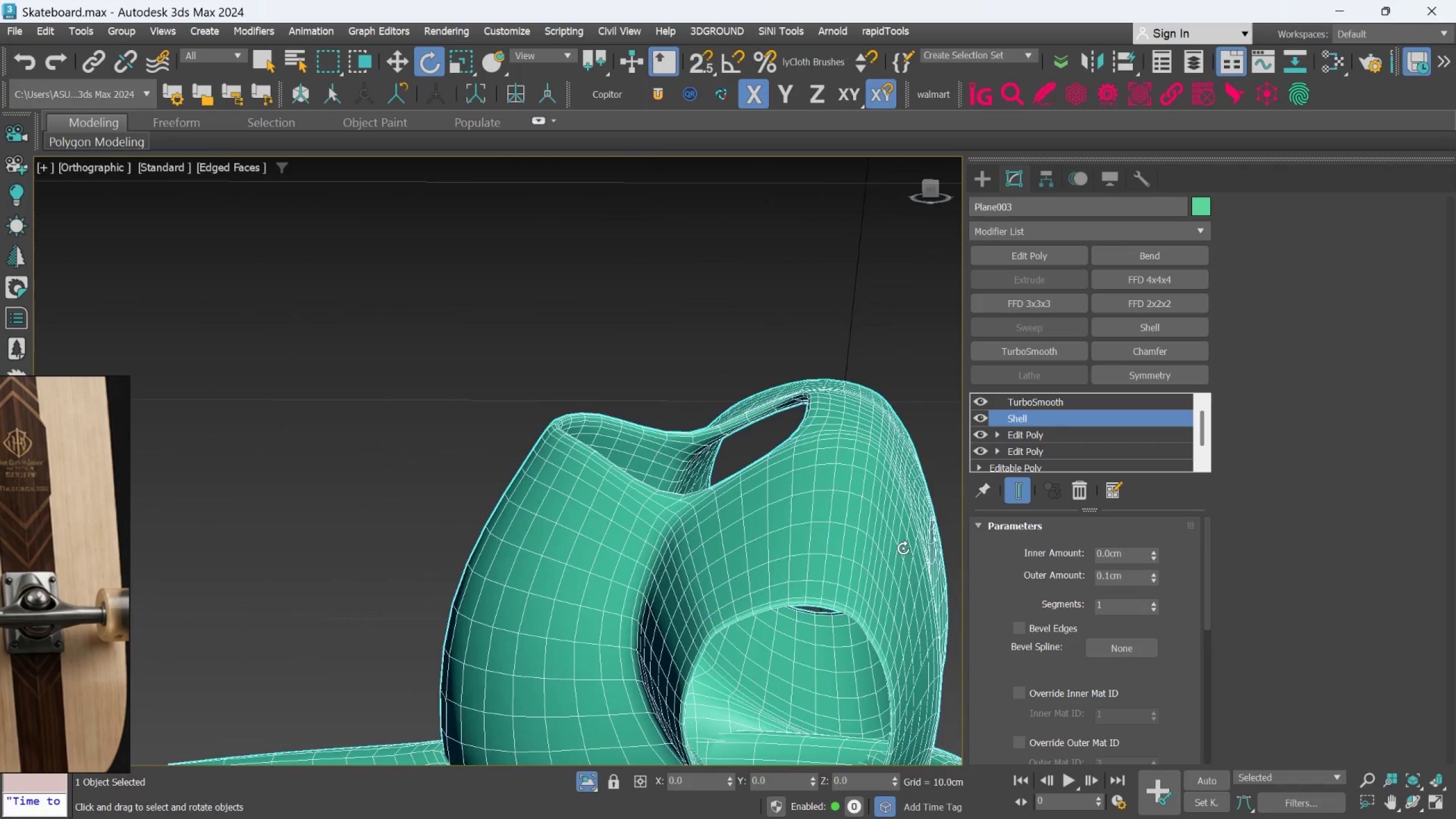 
hold_key(key=AltLeft, duration=0.61)
 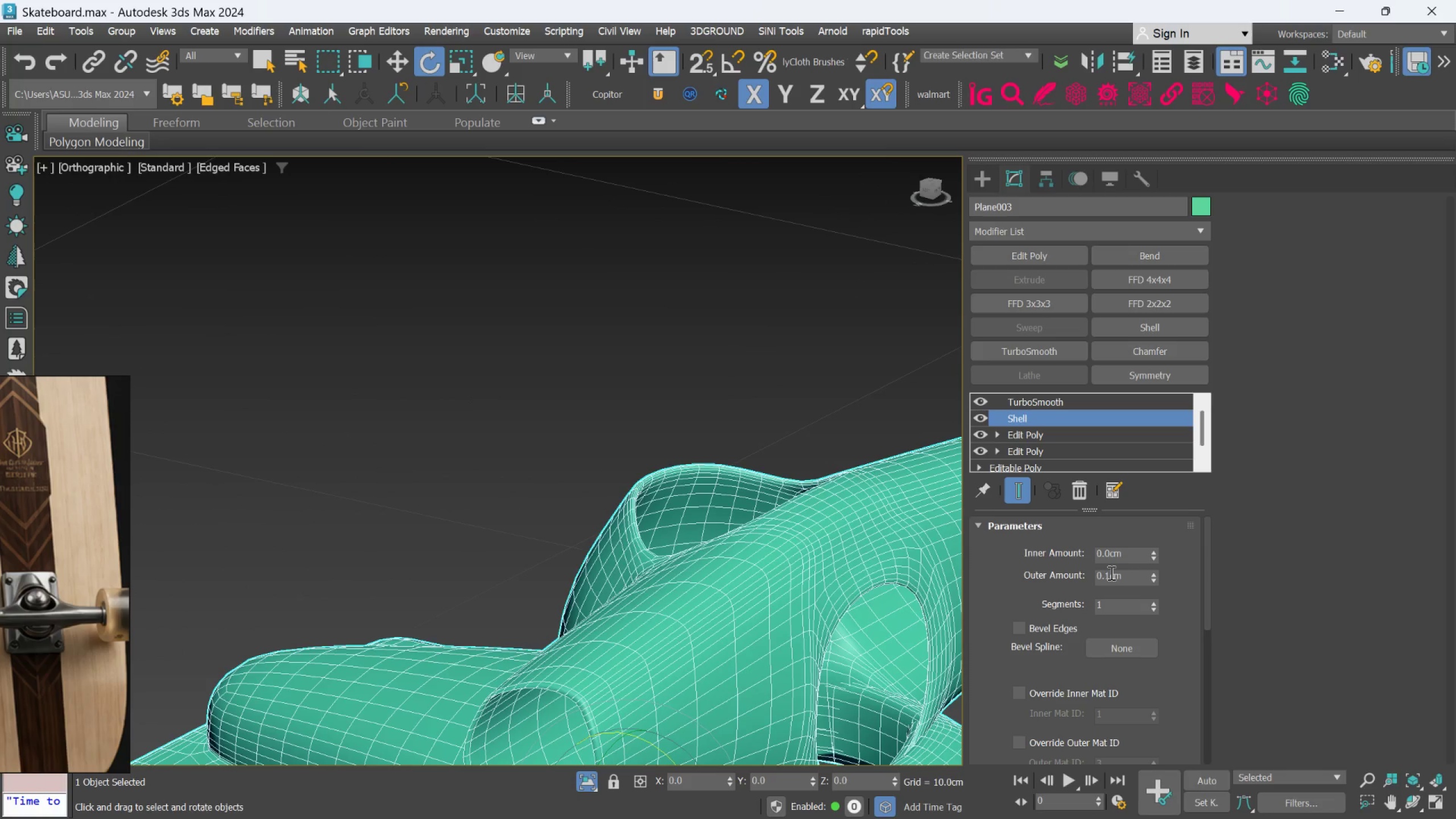 
scroll: coordinate [903, 548], scroll_direction: down, amount: 1.0
 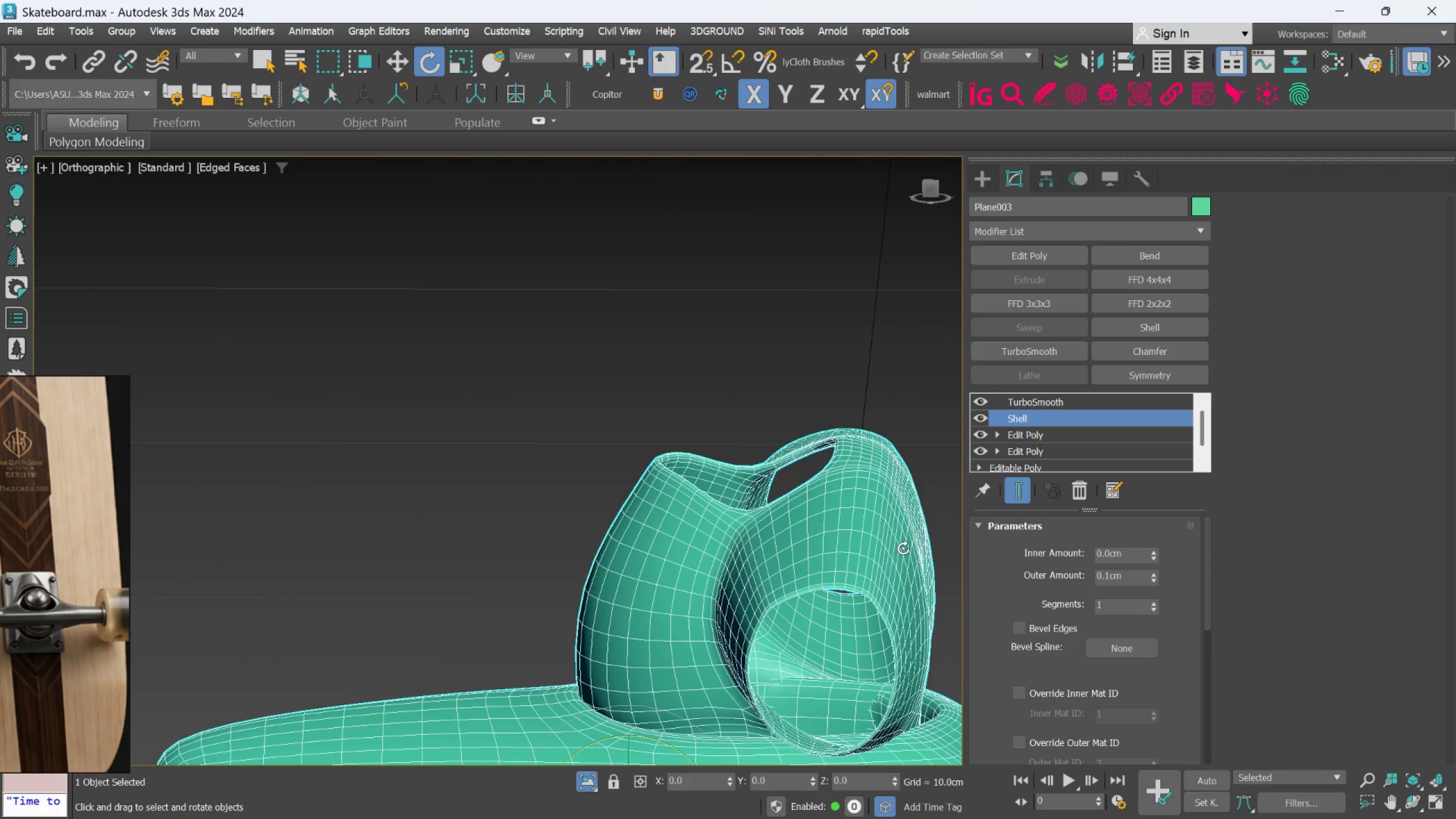 
left_click([1108, 576])
 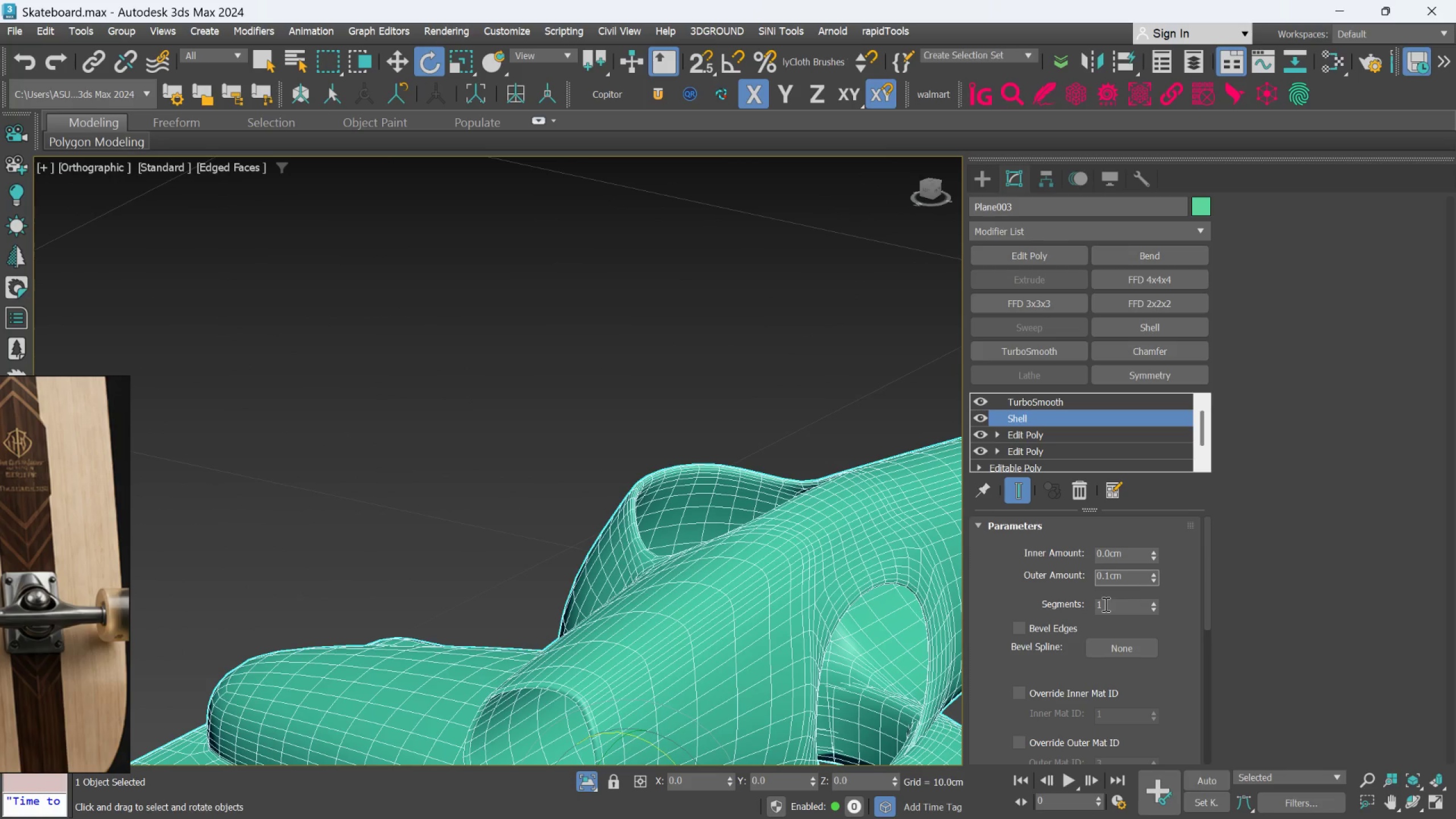 
key(Backspace)
type(05)
 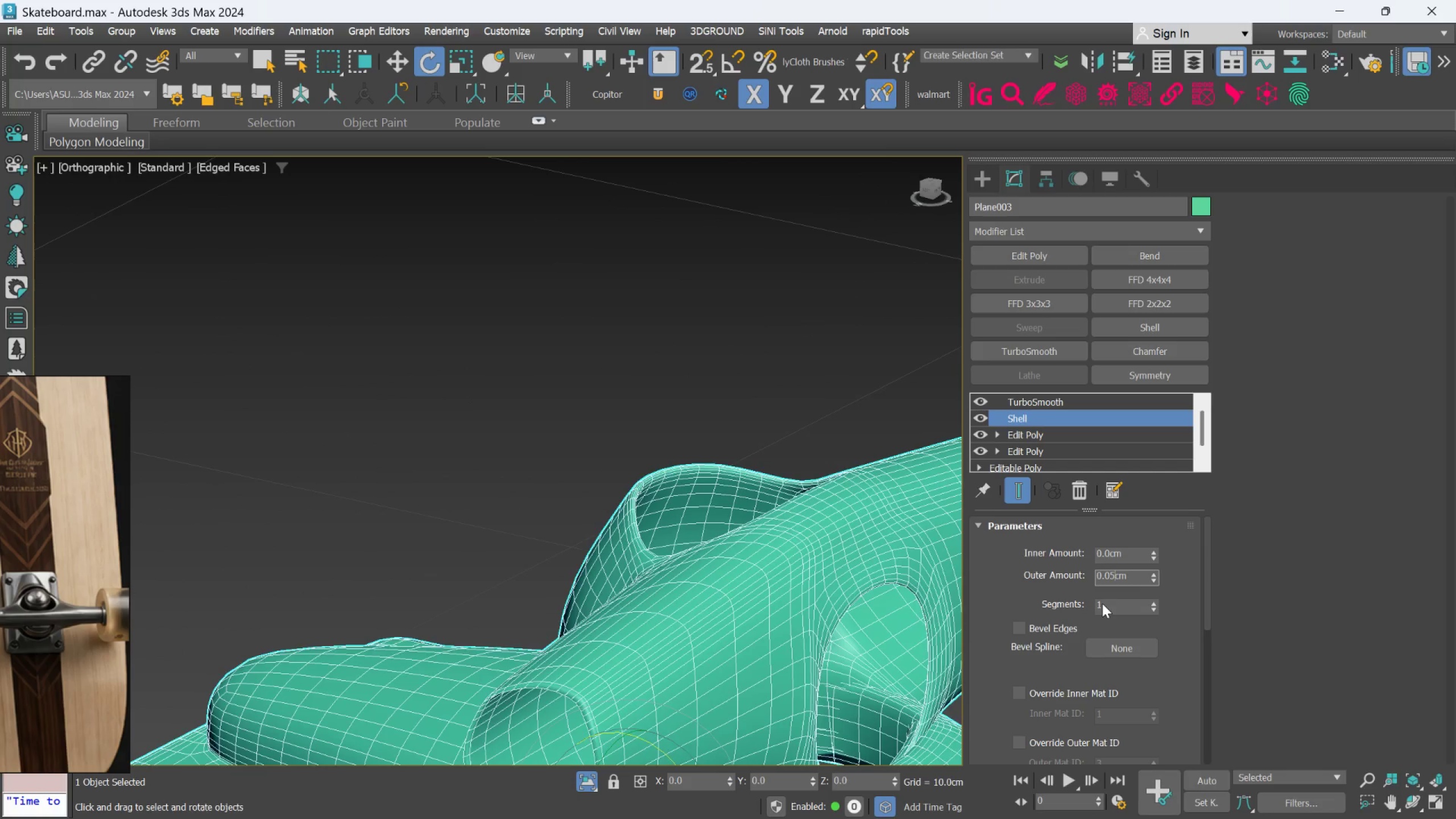 
key(Enter)
 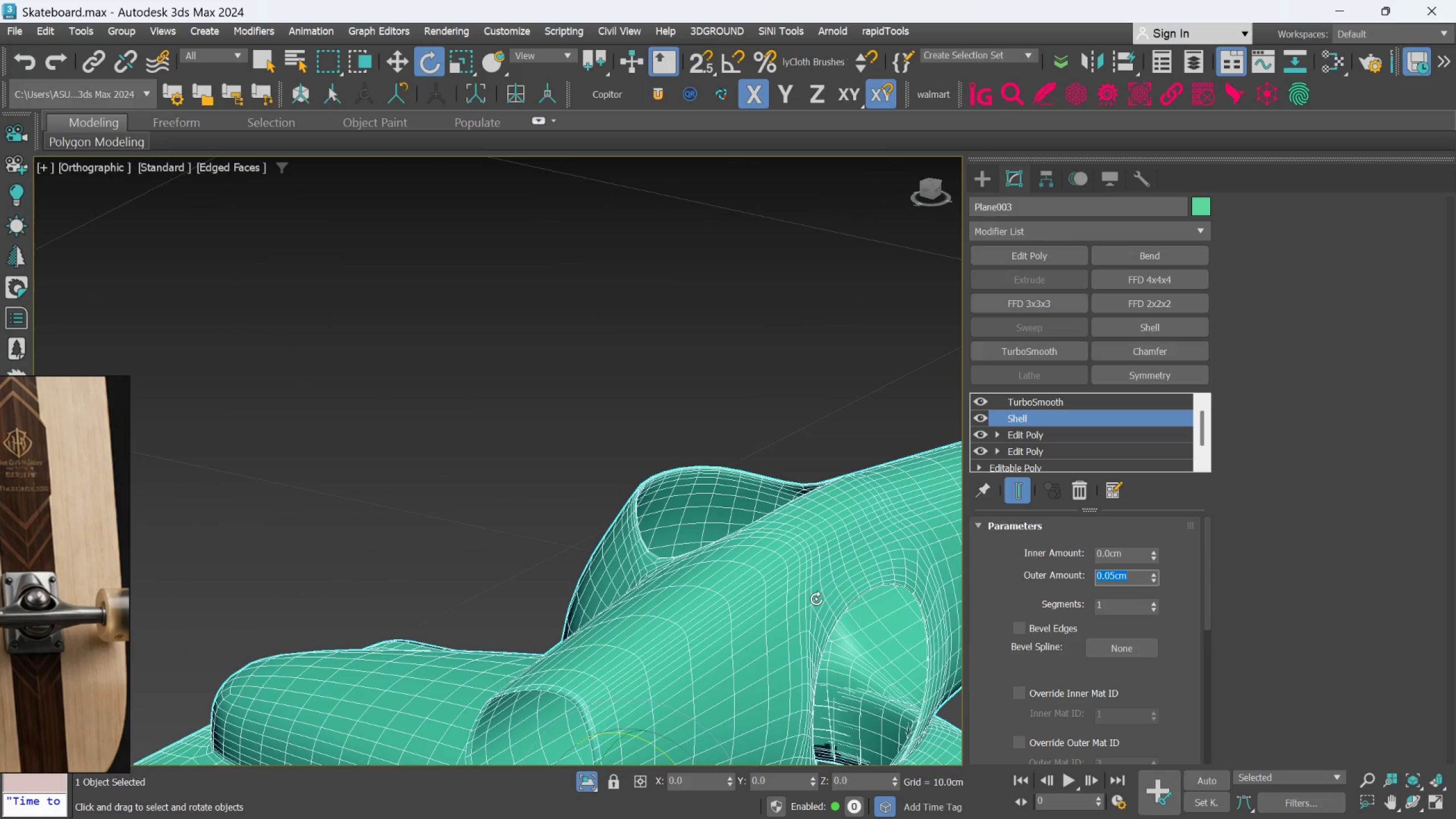 
scroll: coordinate [788, 592], scroll_direction: down, amount: 2.0
 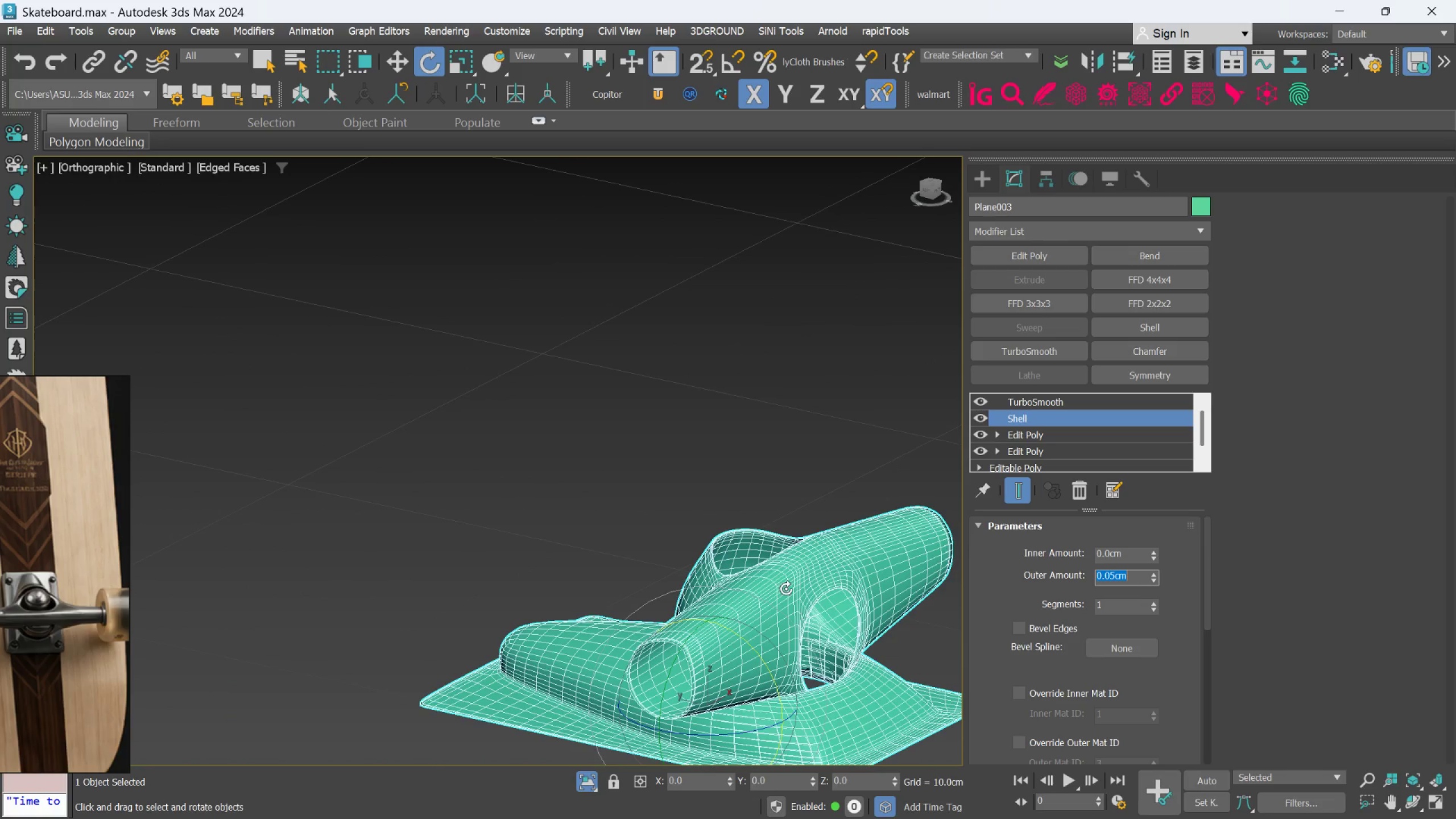 
hold_key(key=AltLeft, duration=0.73)
 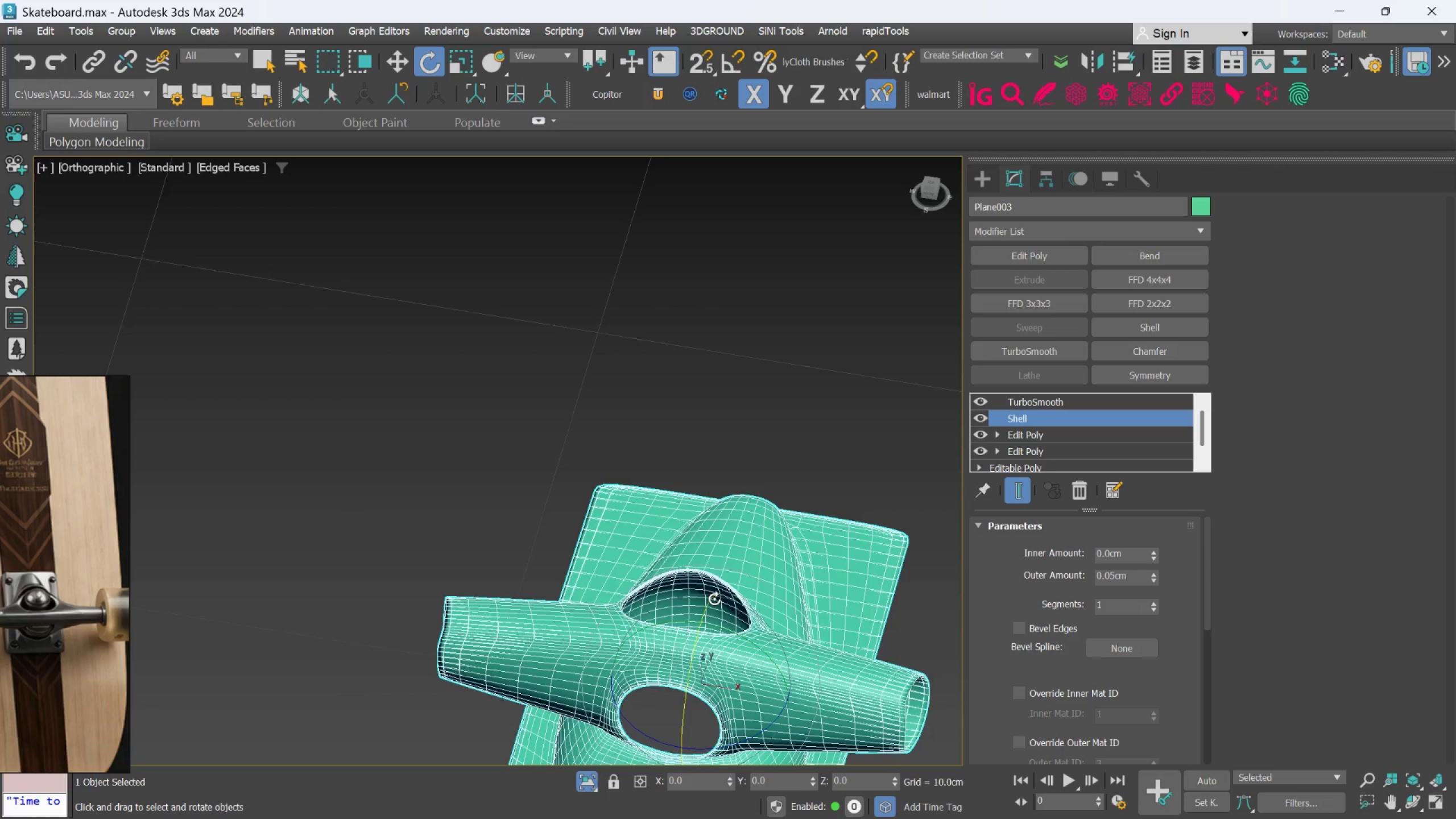 
hold_key(key=AltLeft, duration=1.47)
 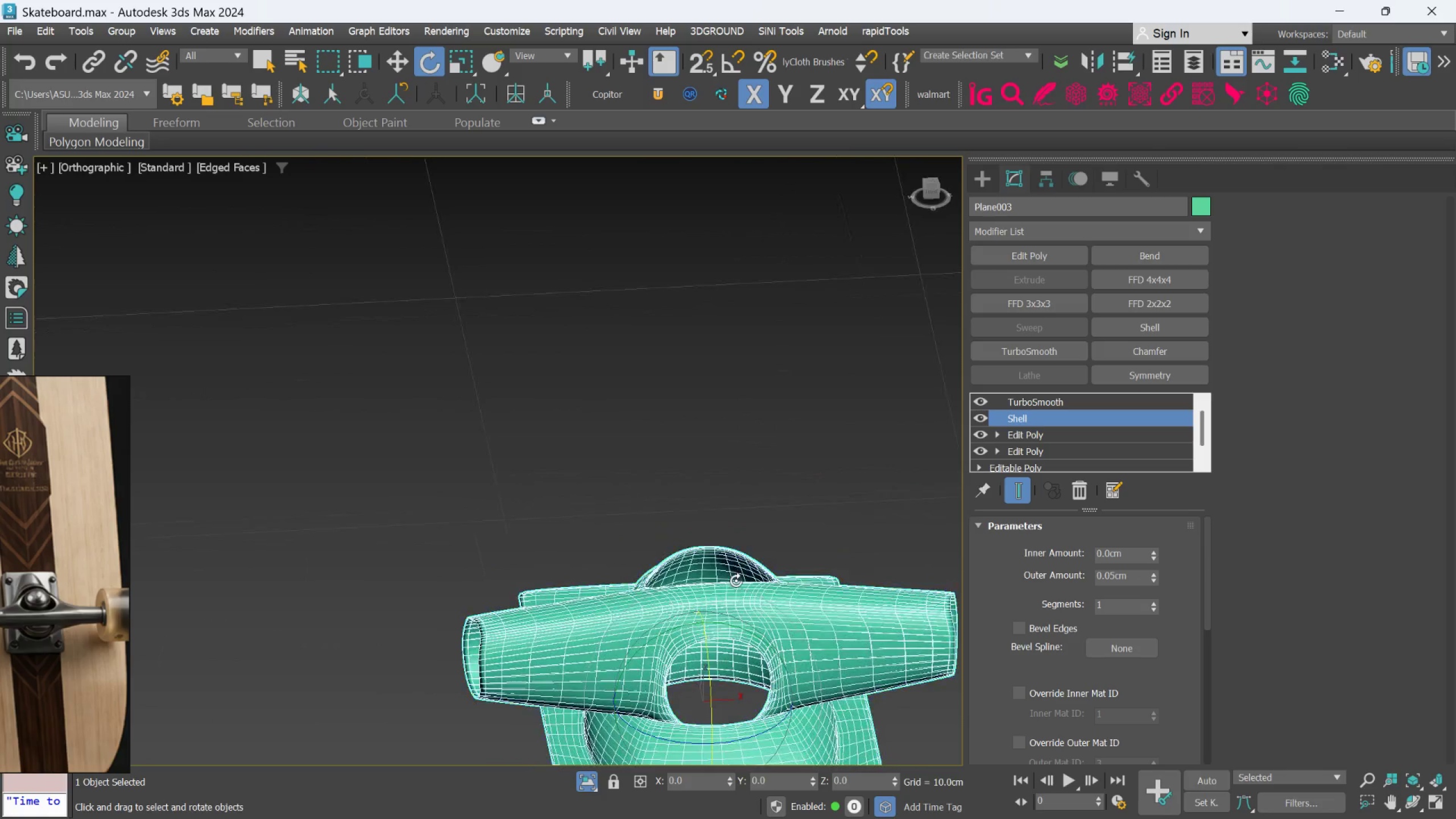 
hold_key(key=AltLeft, duration=0.61)
 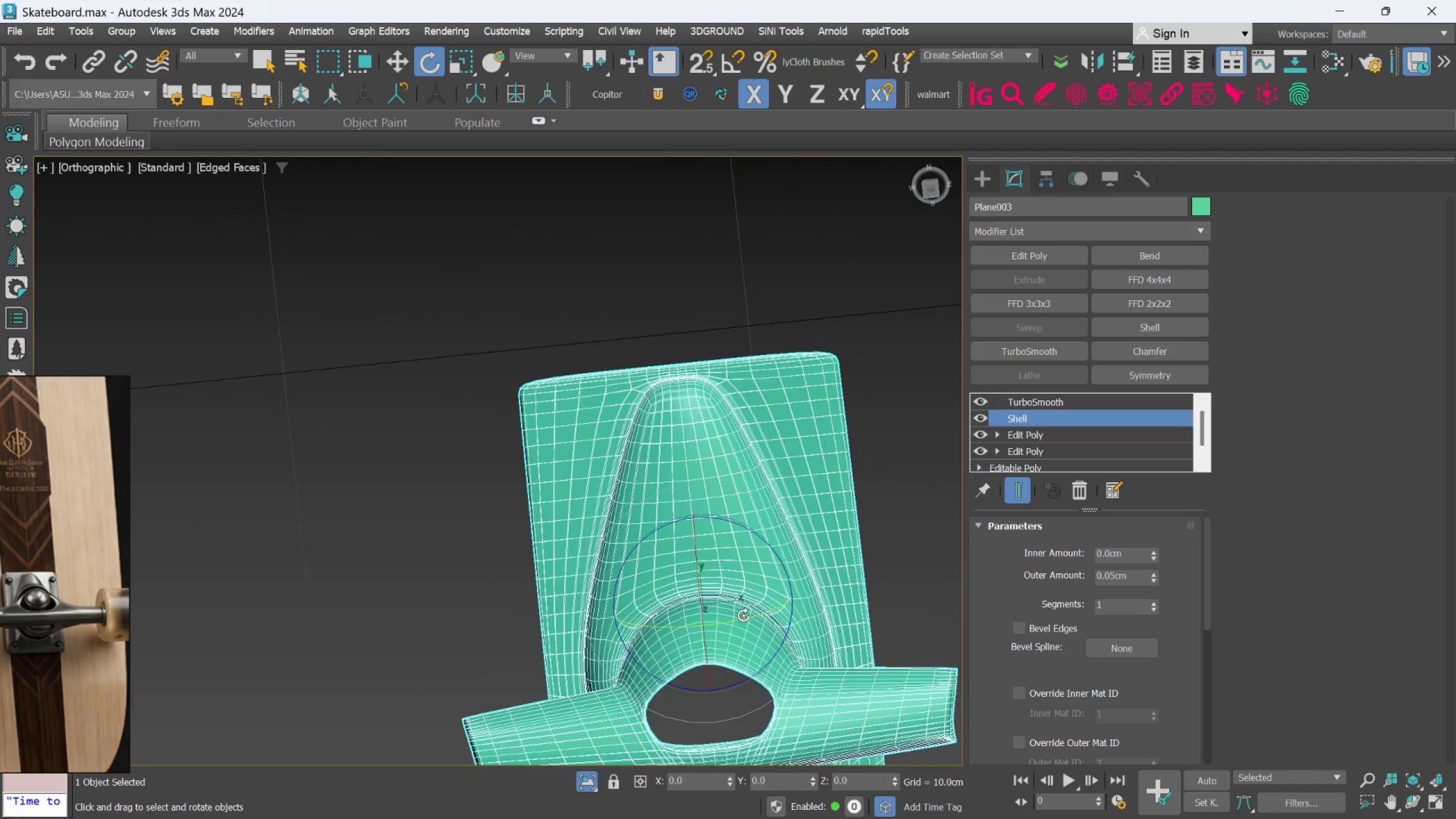 
hold_key(key=AltLeft, duration=0.69)
 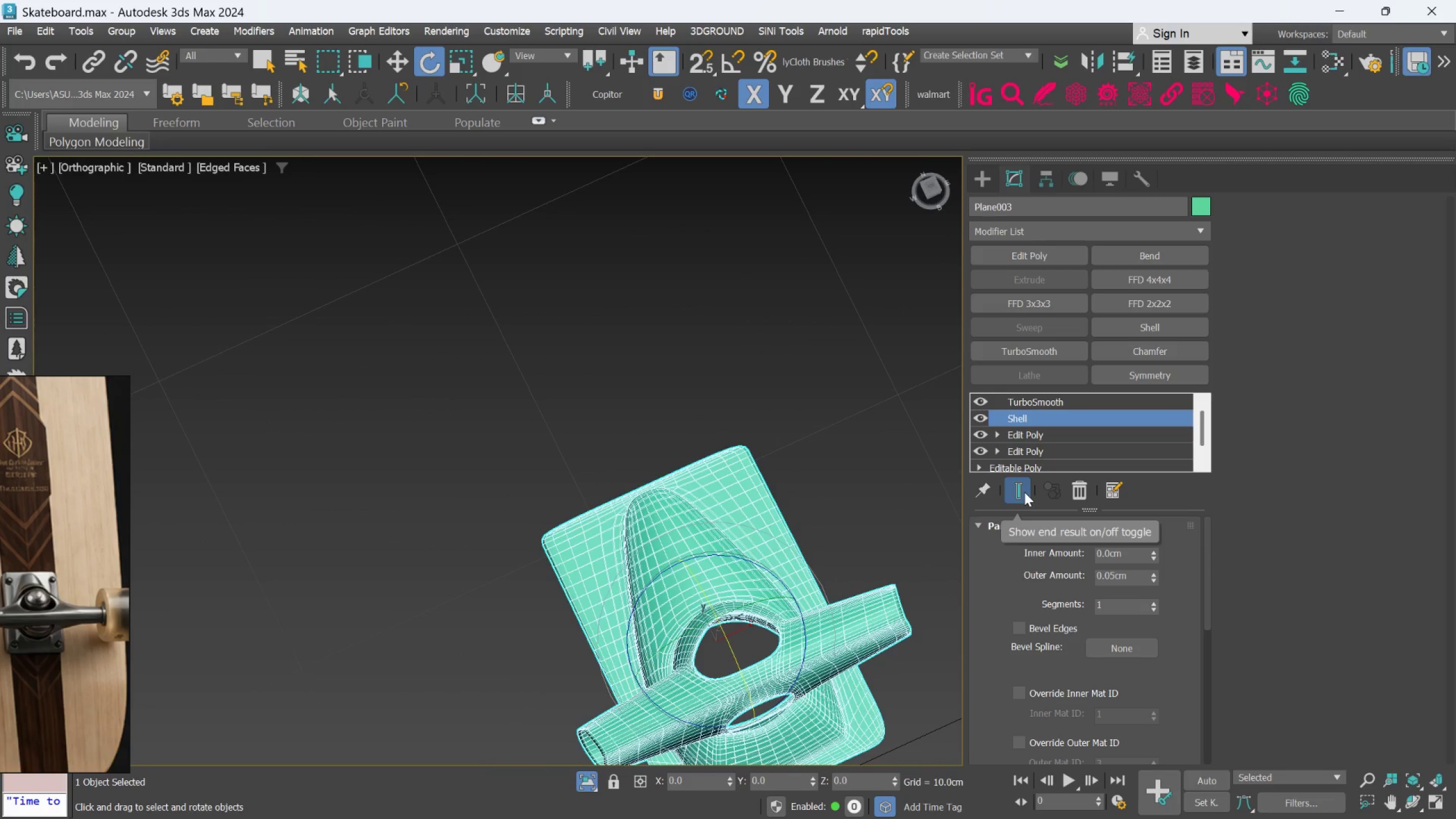 
scroll: coordinate [743, 615], scroll_direction: down, amount: 1.0
 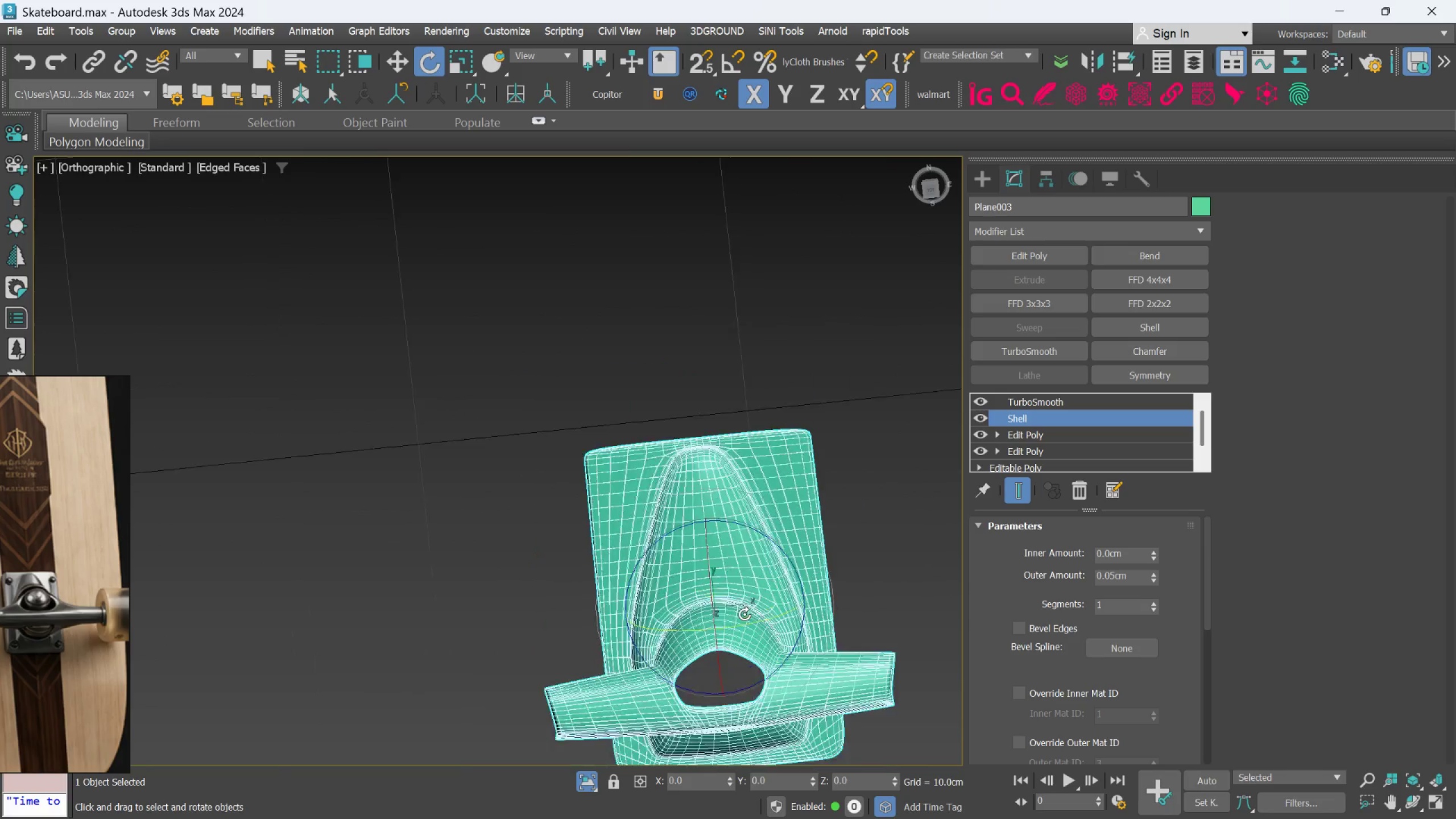 
left_click([1024, 492])
 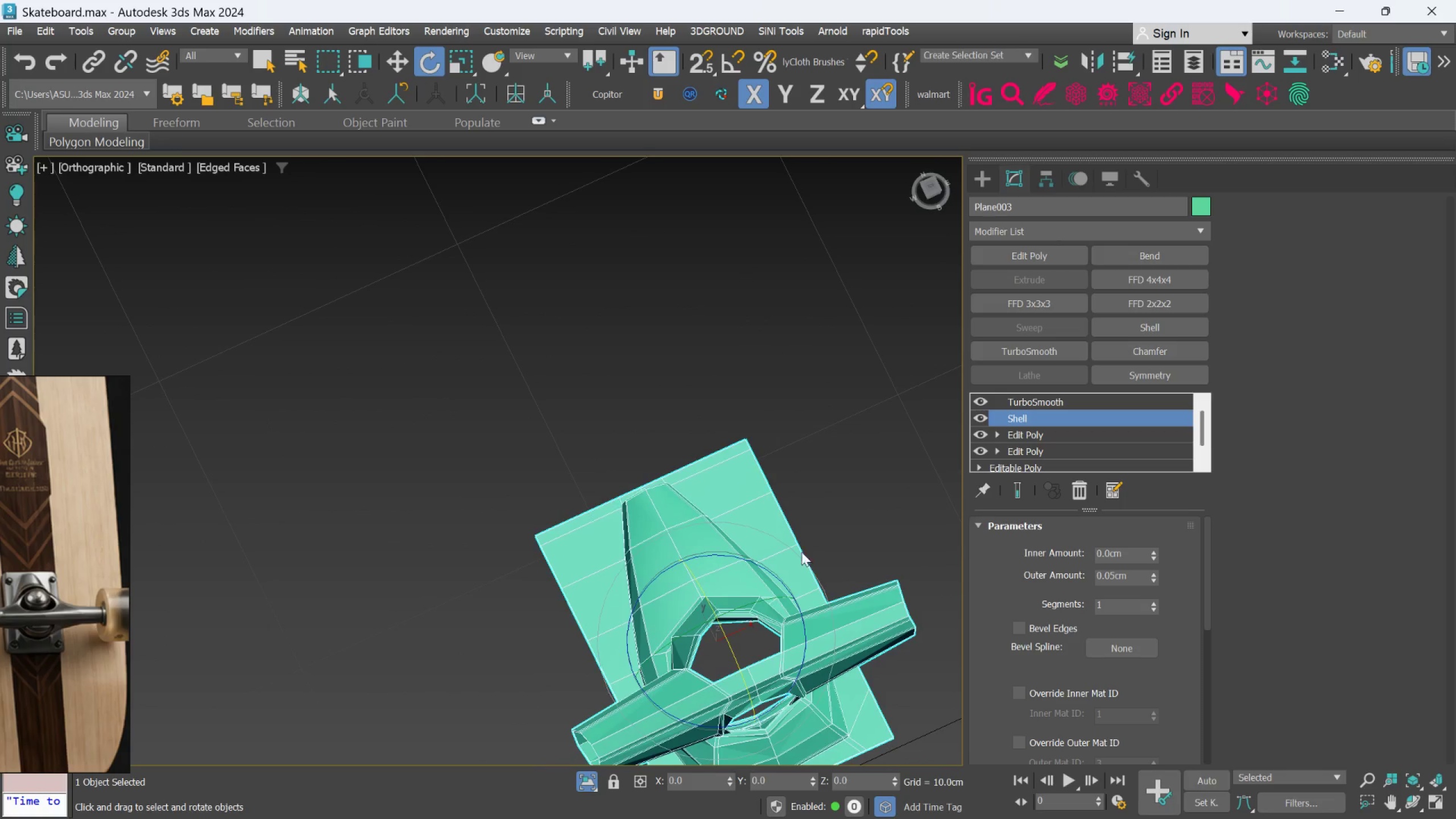 
scroll: coordinate [169, 556], scroll_direction: down, amount: 4.0
 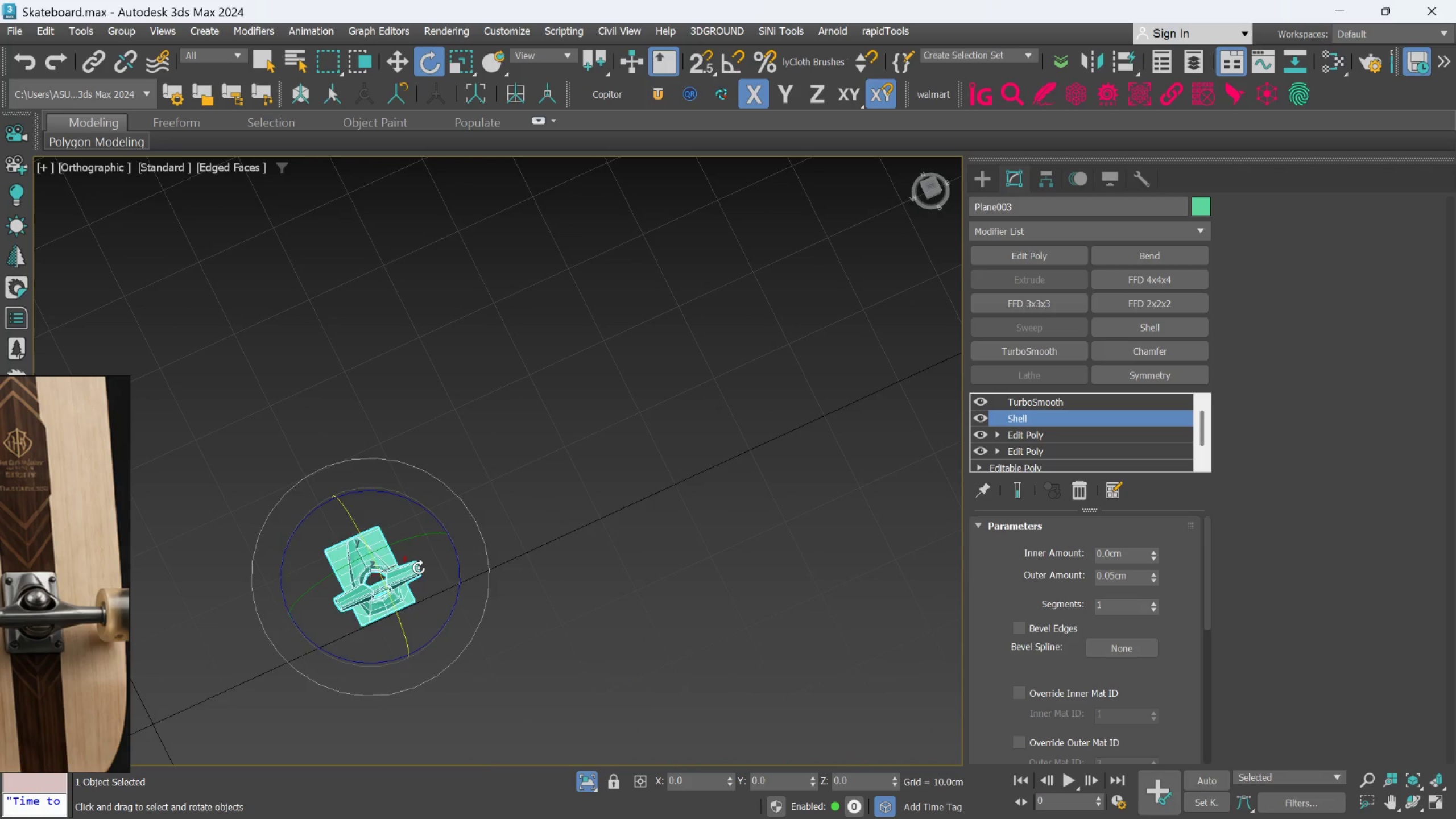 
hold_key(key=AltLeft, duration=0.5)
 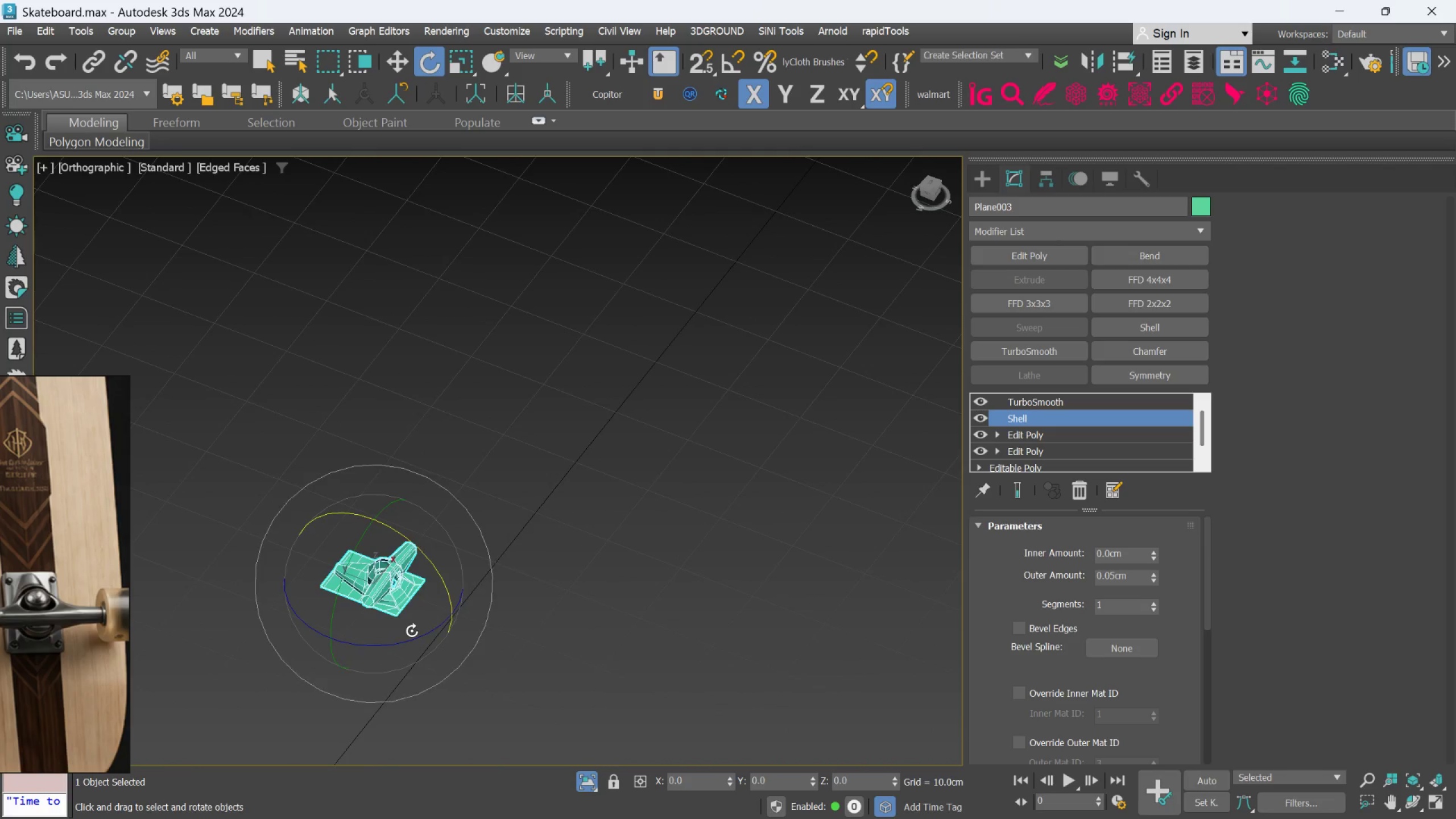 
scroll: coordinate [354, 556], scroll_direction: up, amount: 7.0
 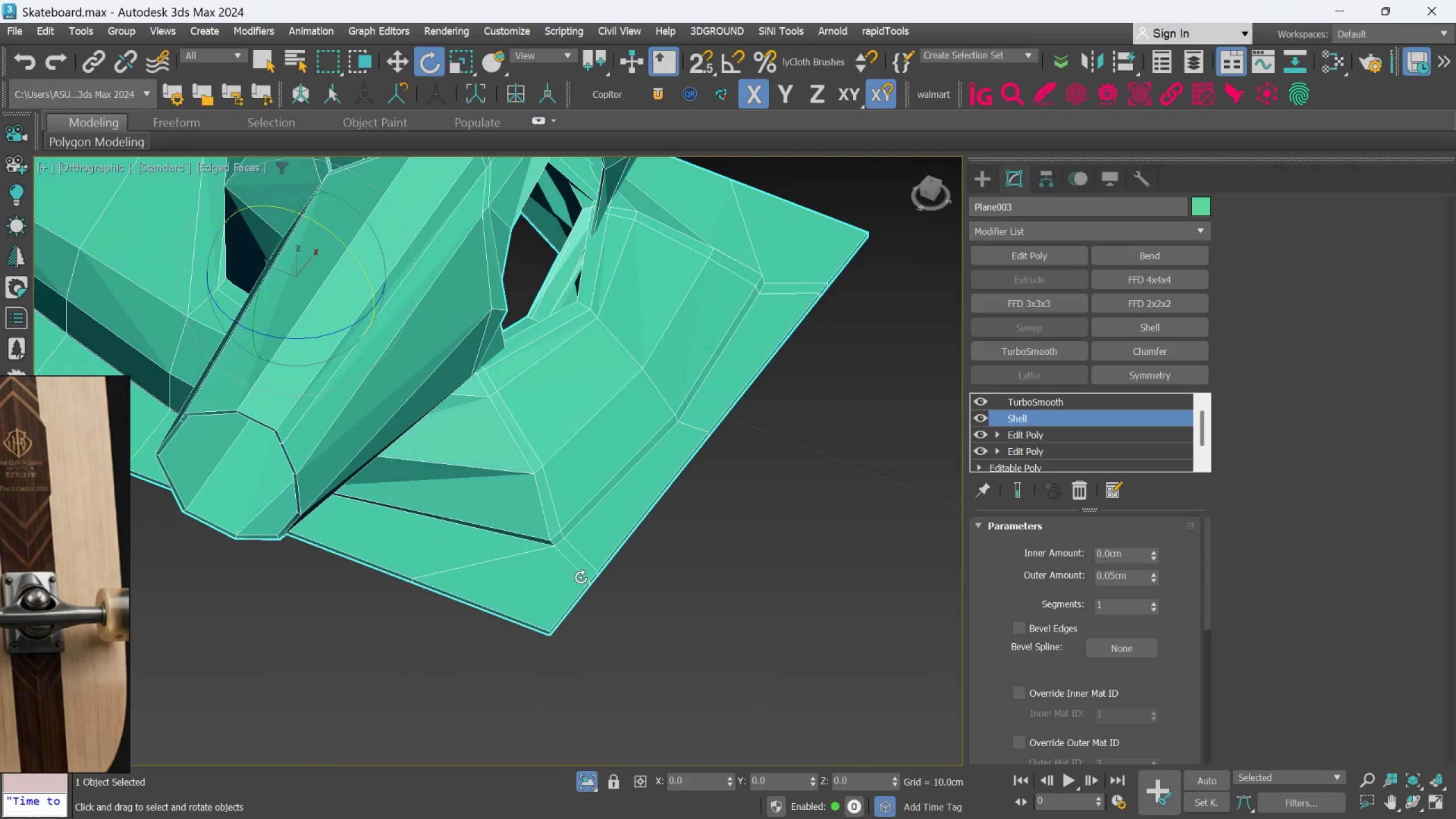 
key(Alt+AltLeft)
 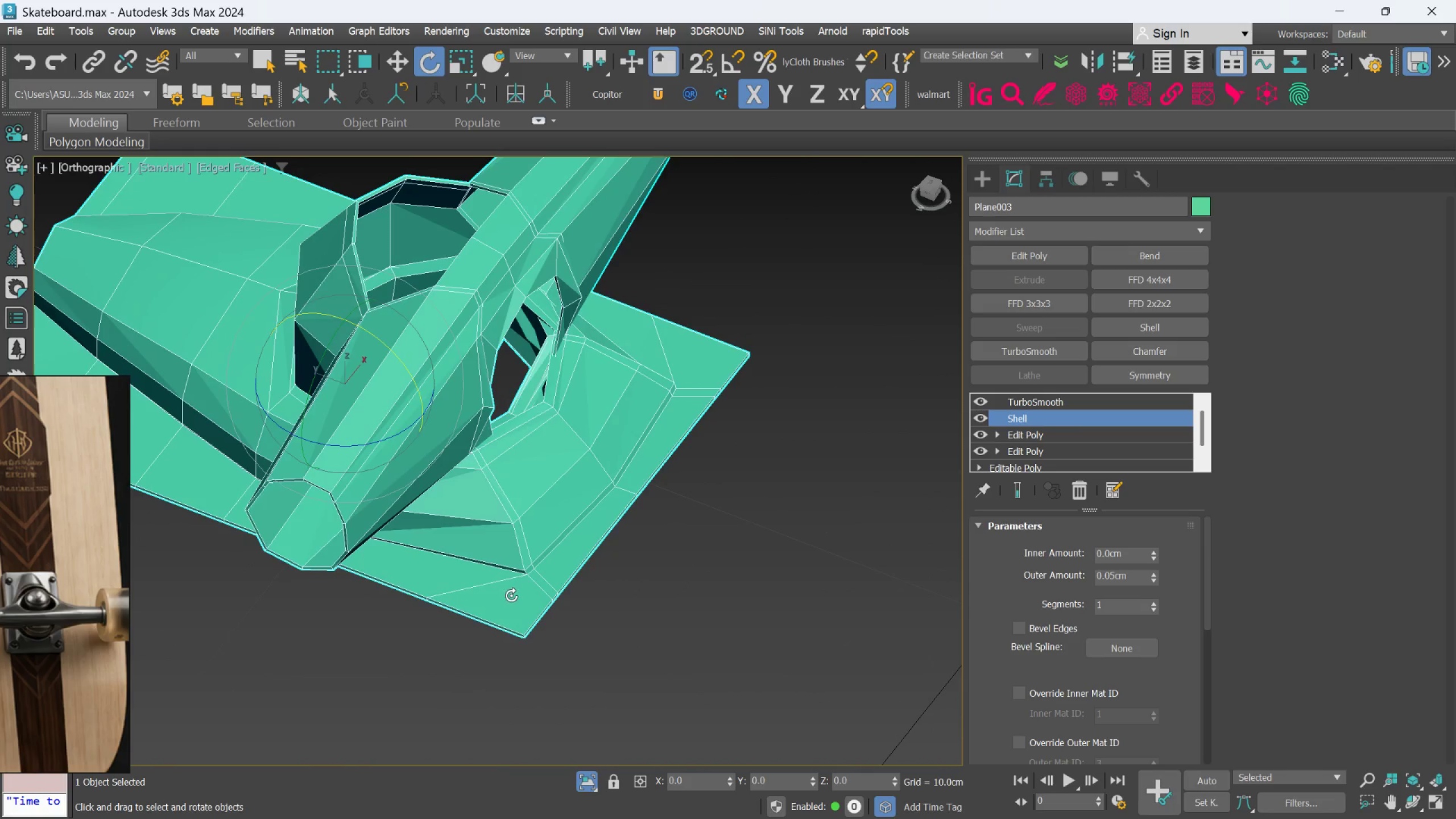 
scroll: coordinate [530, 579], scroll_direction: down, amount: 1.0
 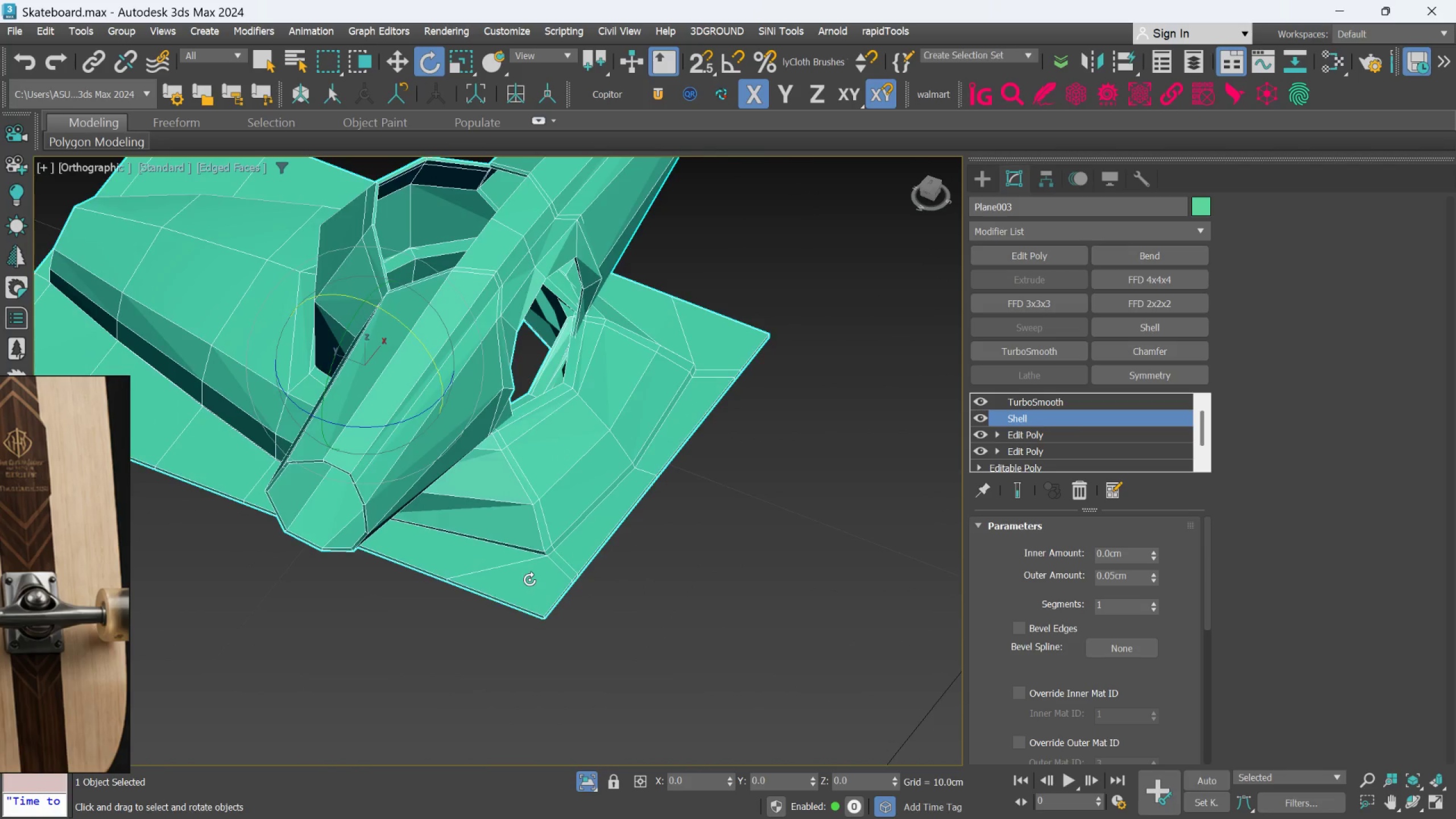 
scroll: coordinate [513, 595], scroll_direction: none, amount: 0.0
 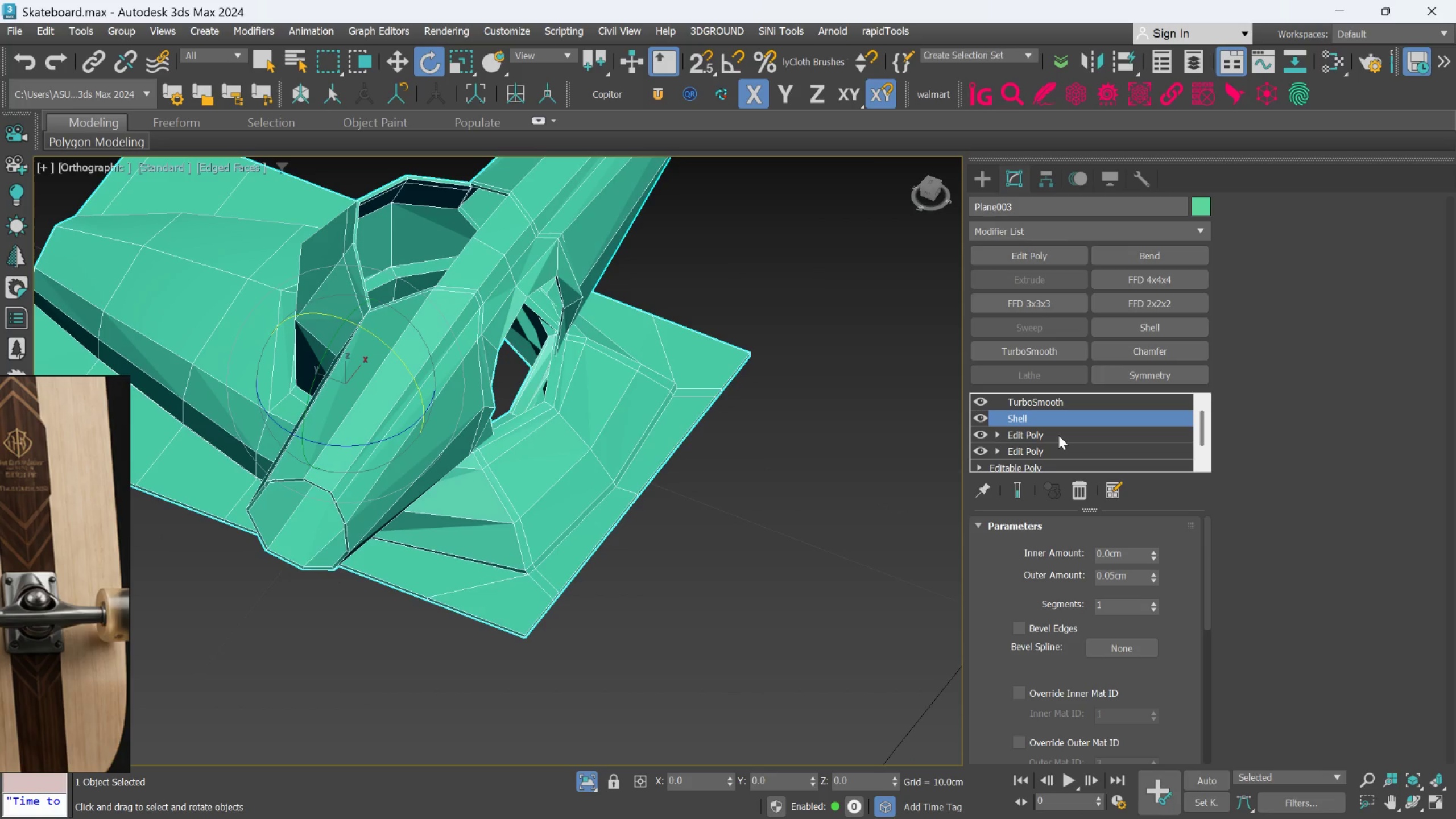 
left_click([1058, 435])
 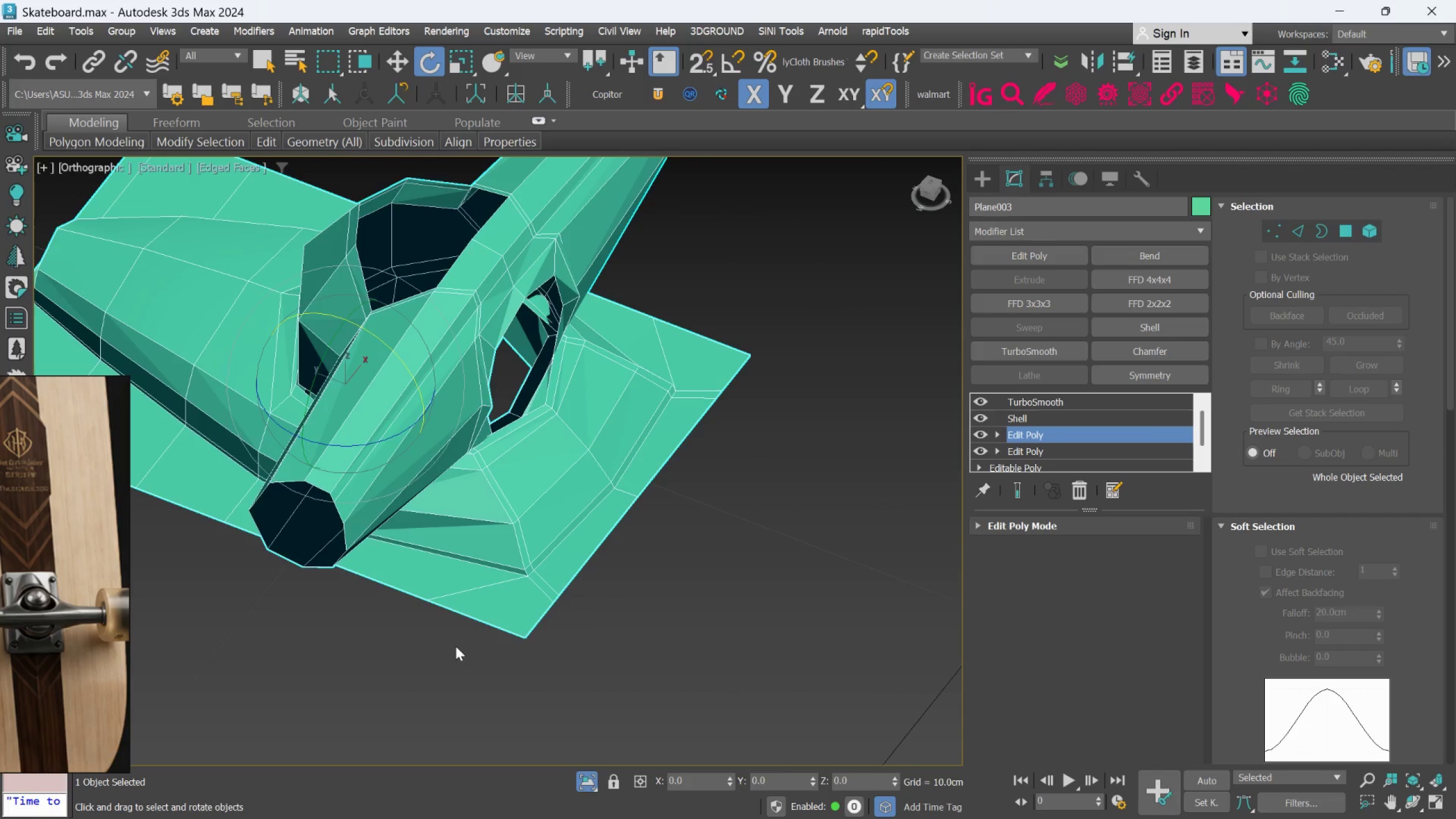 
scroll: coordinate [599, 593], scroll_direction: down, amount: 1.0
 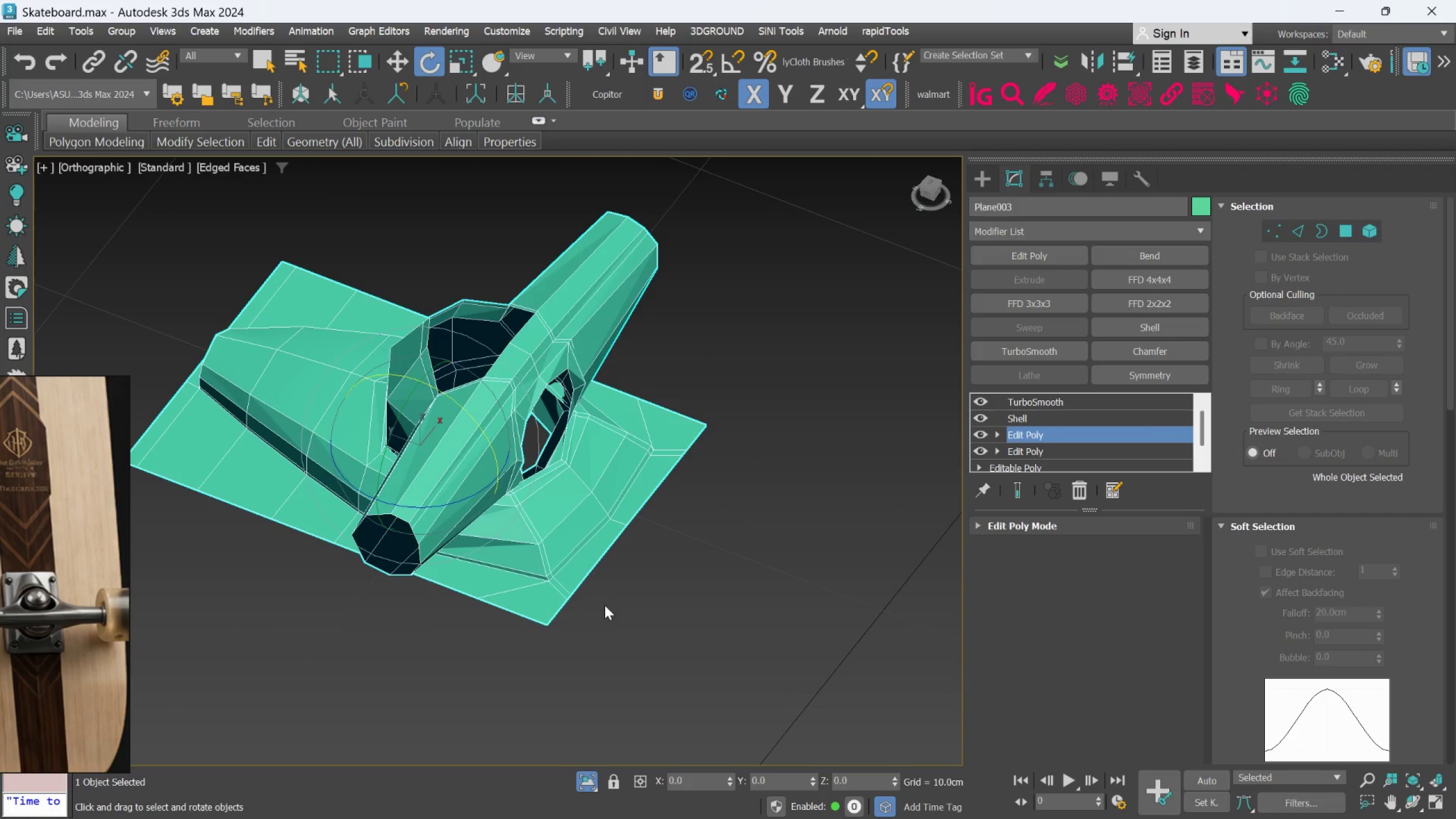 
hold_key(key=AltLeft, duration=0.56)
 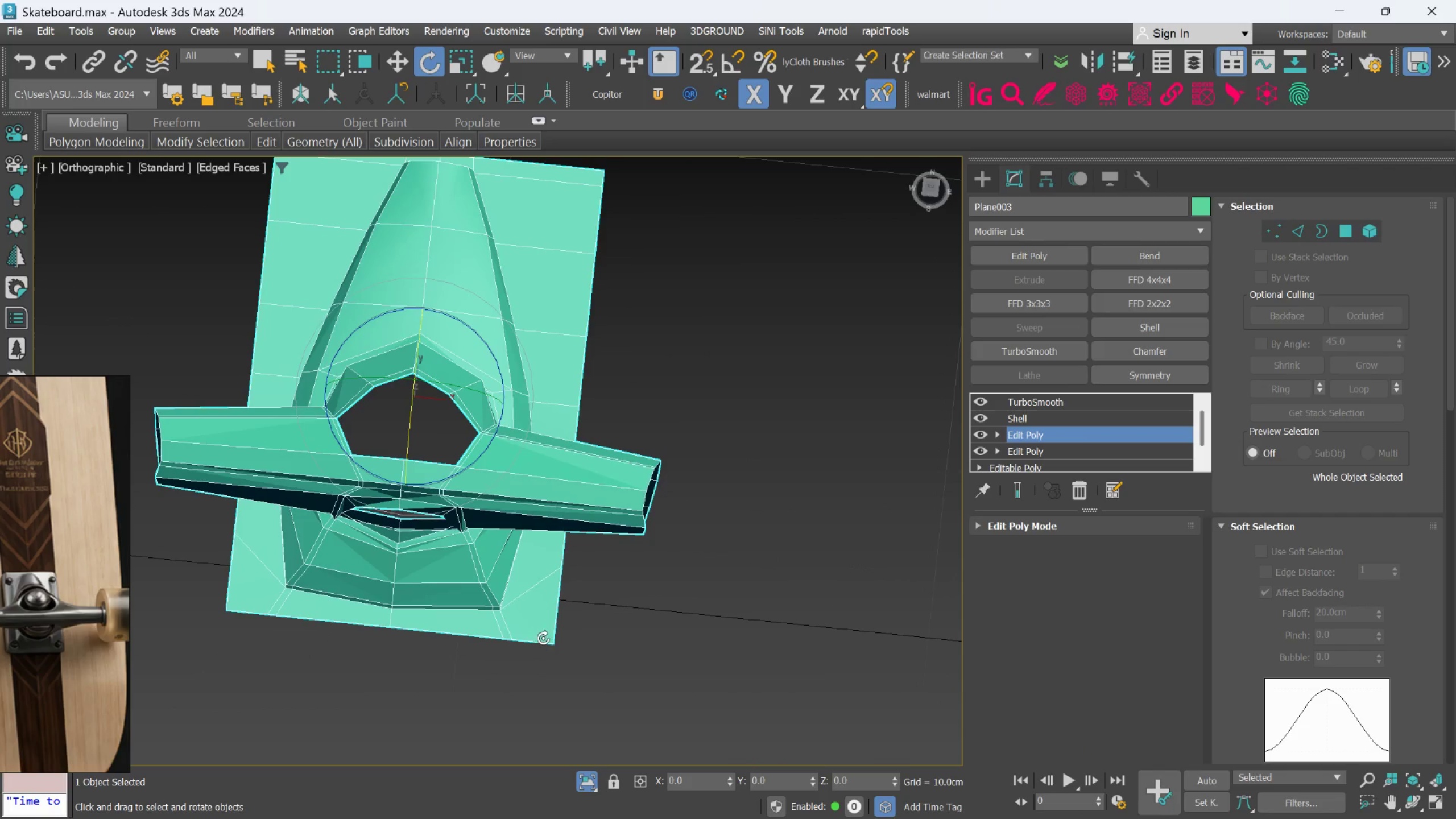 
hold_key(key=AltLeft, duration=0.44)
 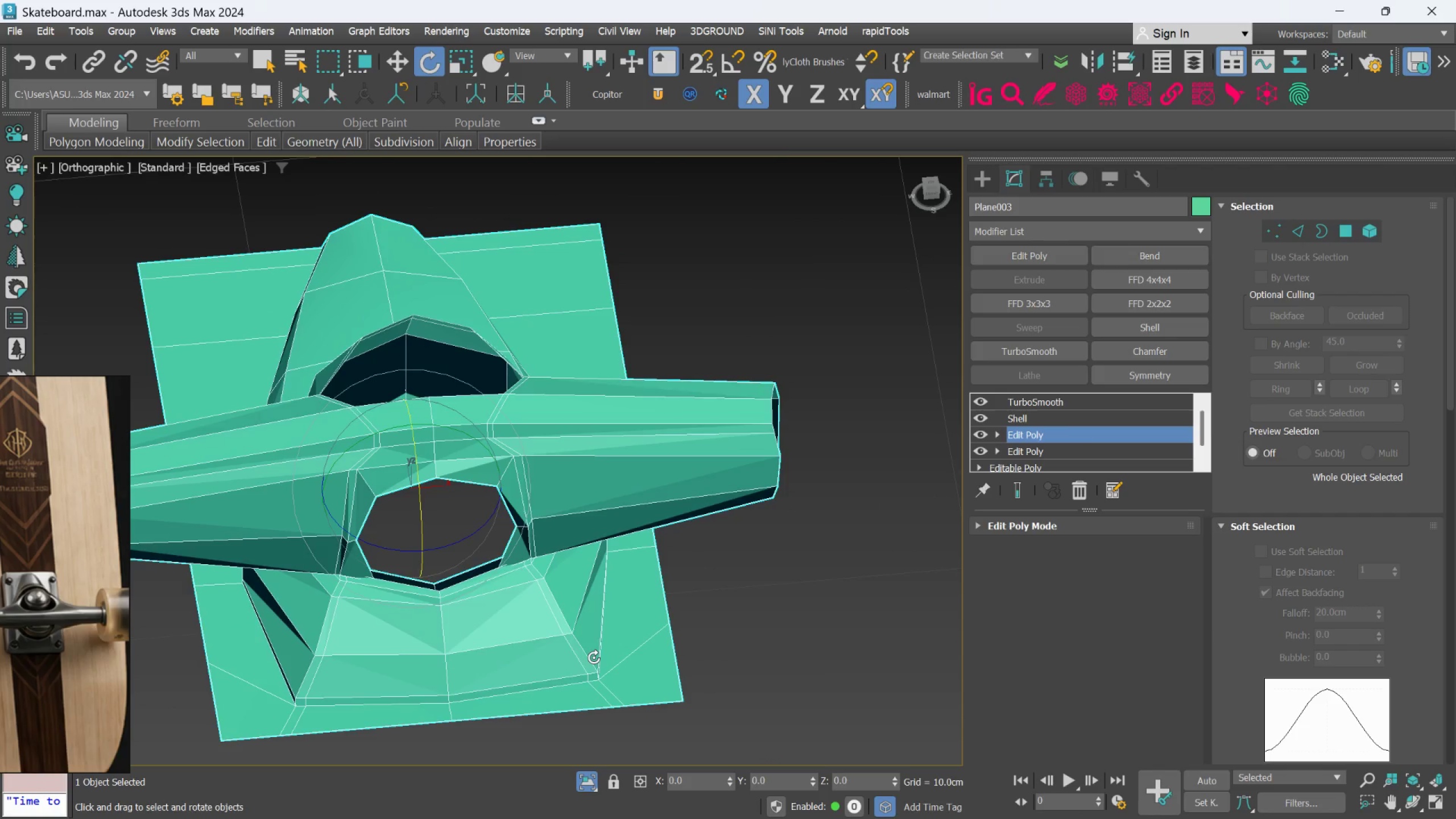 
scroll: coordinate [543, 638], scroll_direction: up, amount: 1.0
 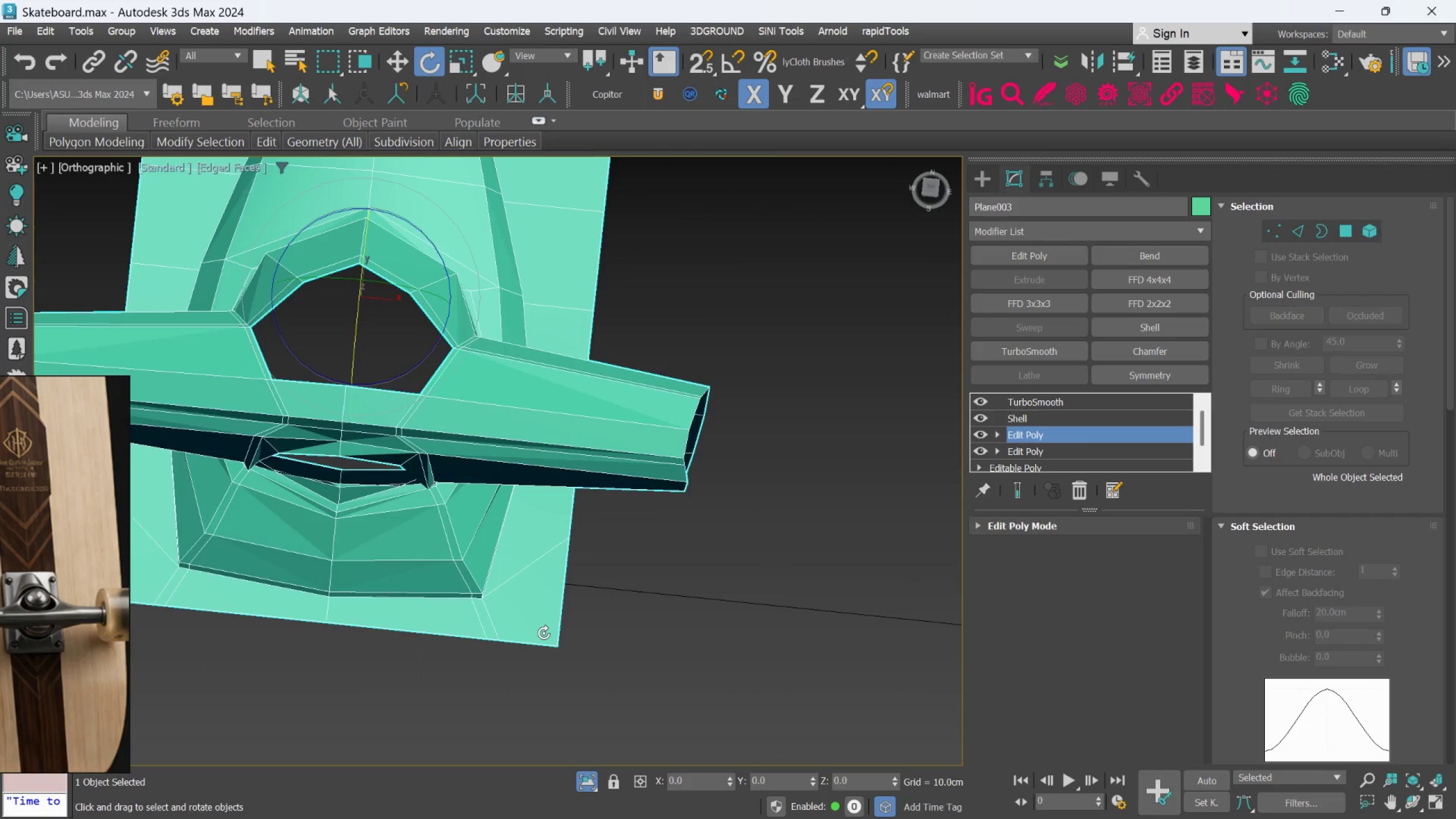 
key(F)
 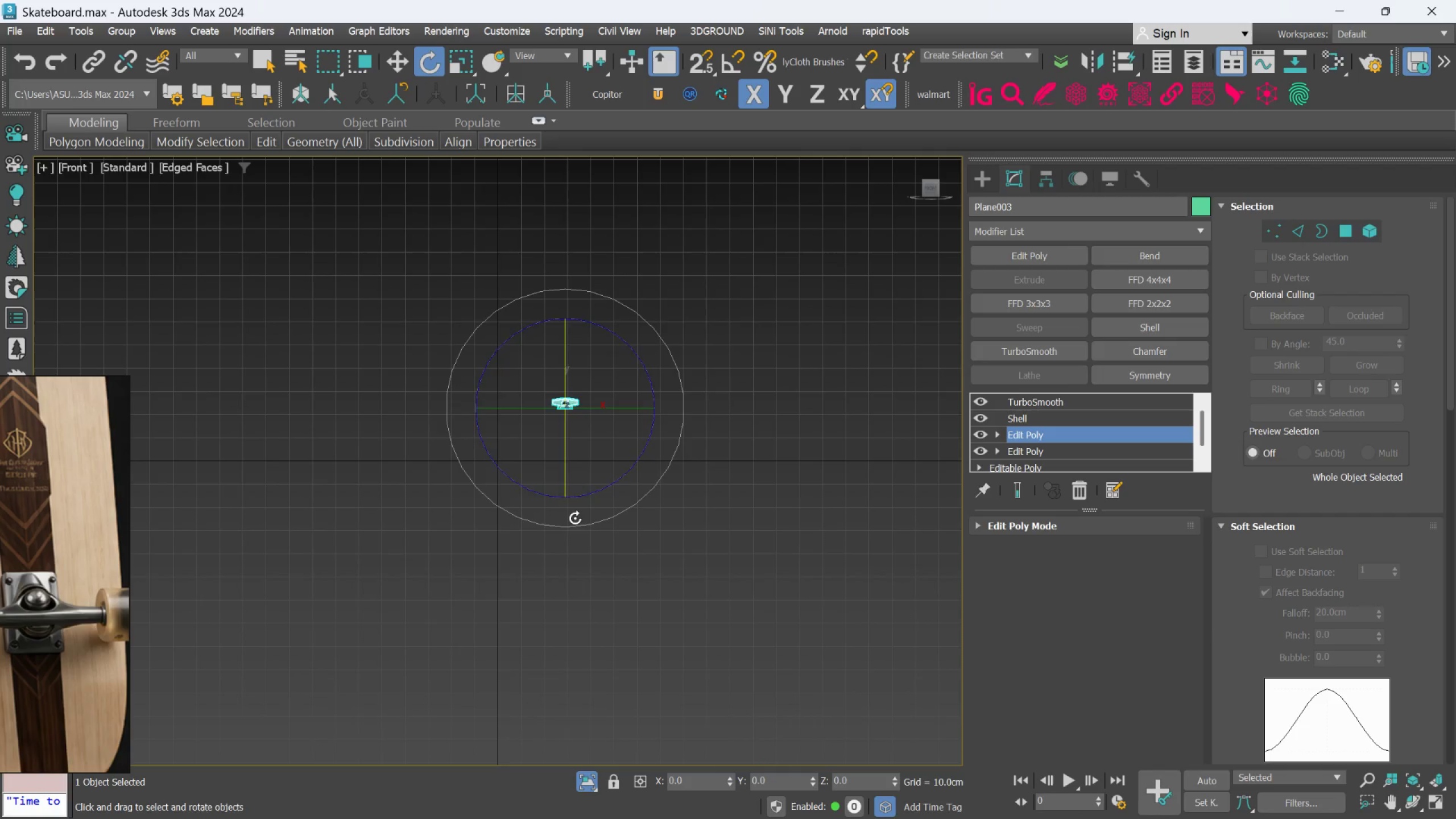 
scroll: coordinate [519, 331], scroll_direction: up, amount: 8.0
 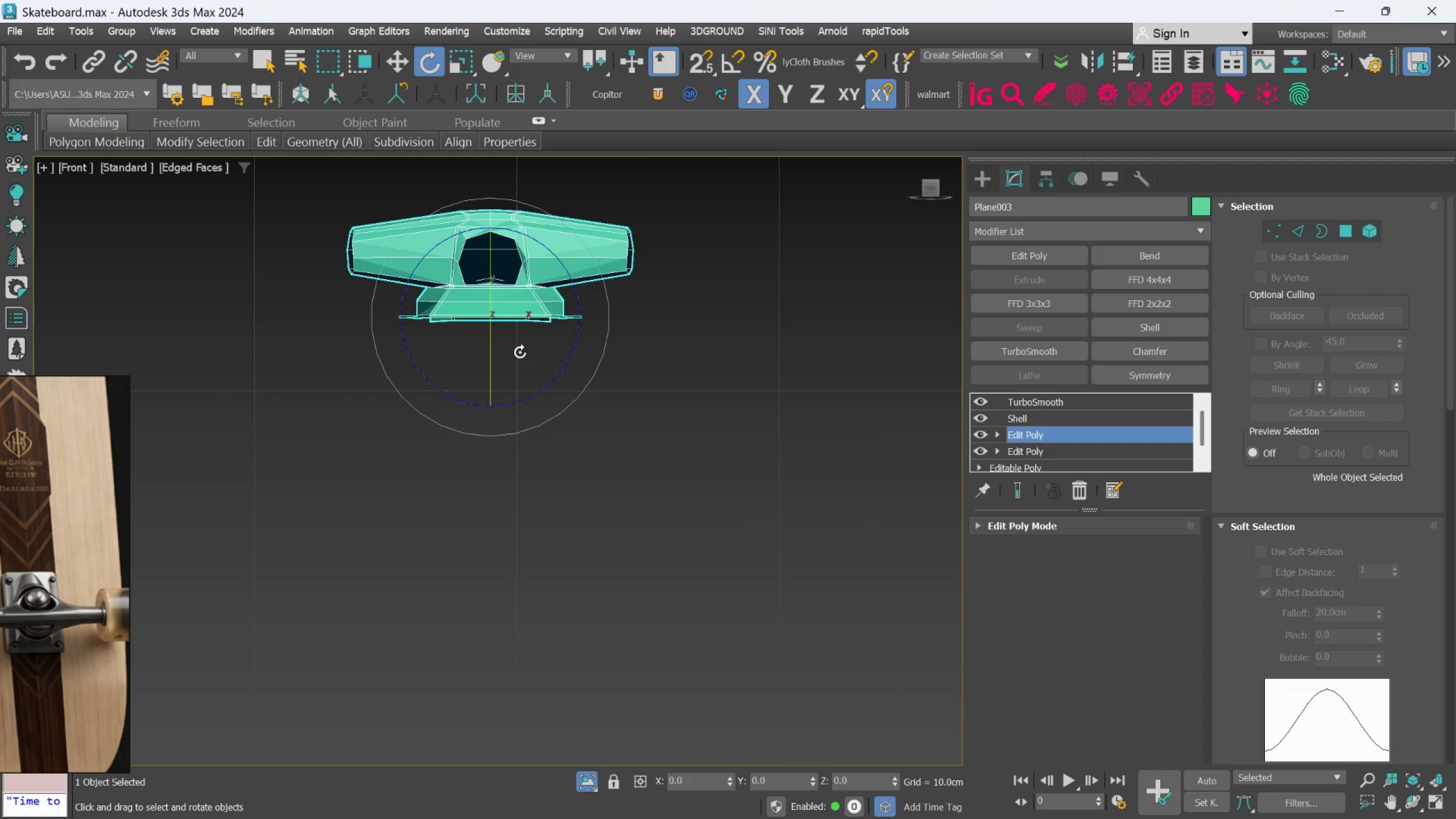 
key(T)
 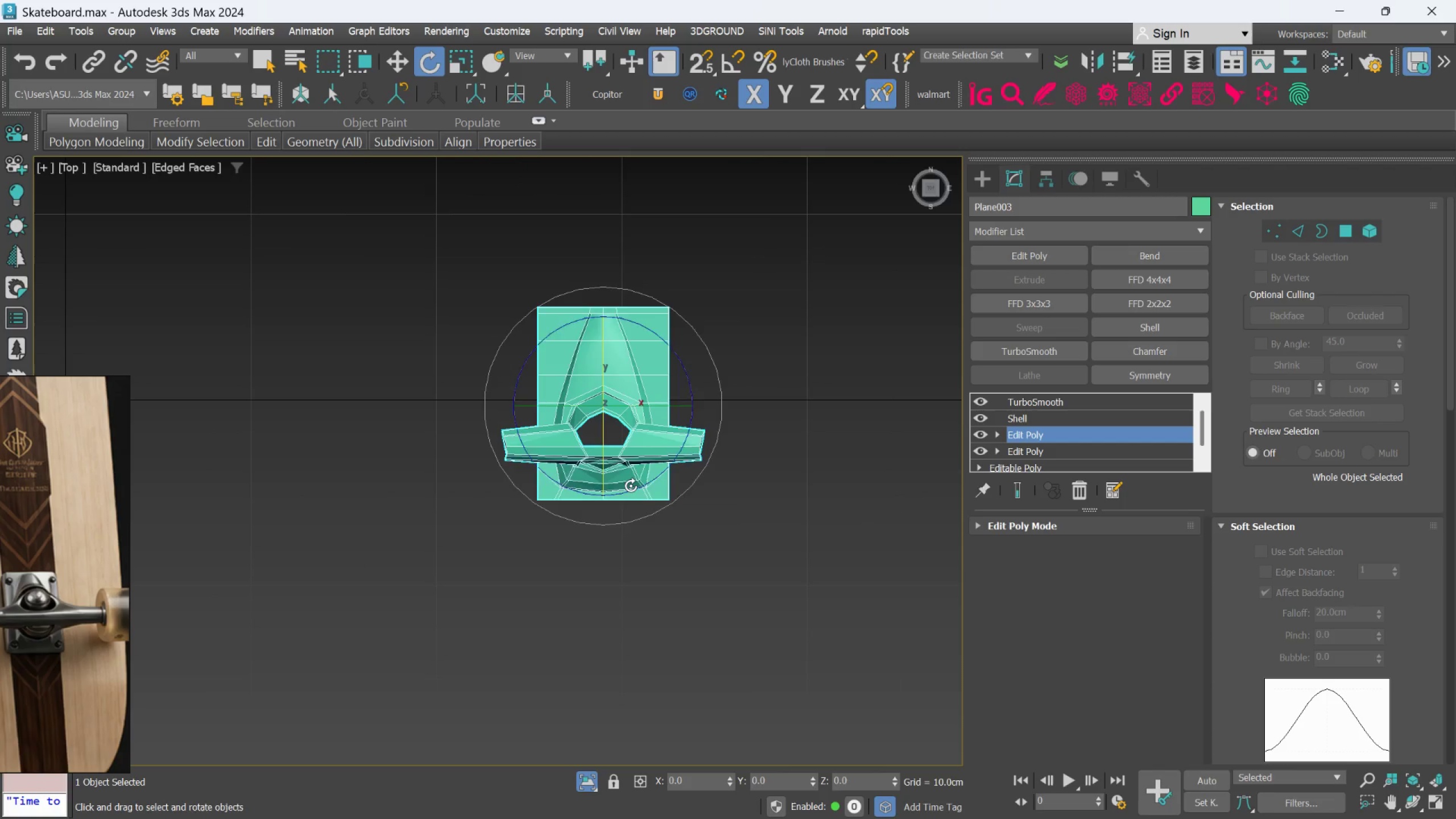 
scroll: coordinate [632, 489], scroll_direction: up, amount: 3.0
 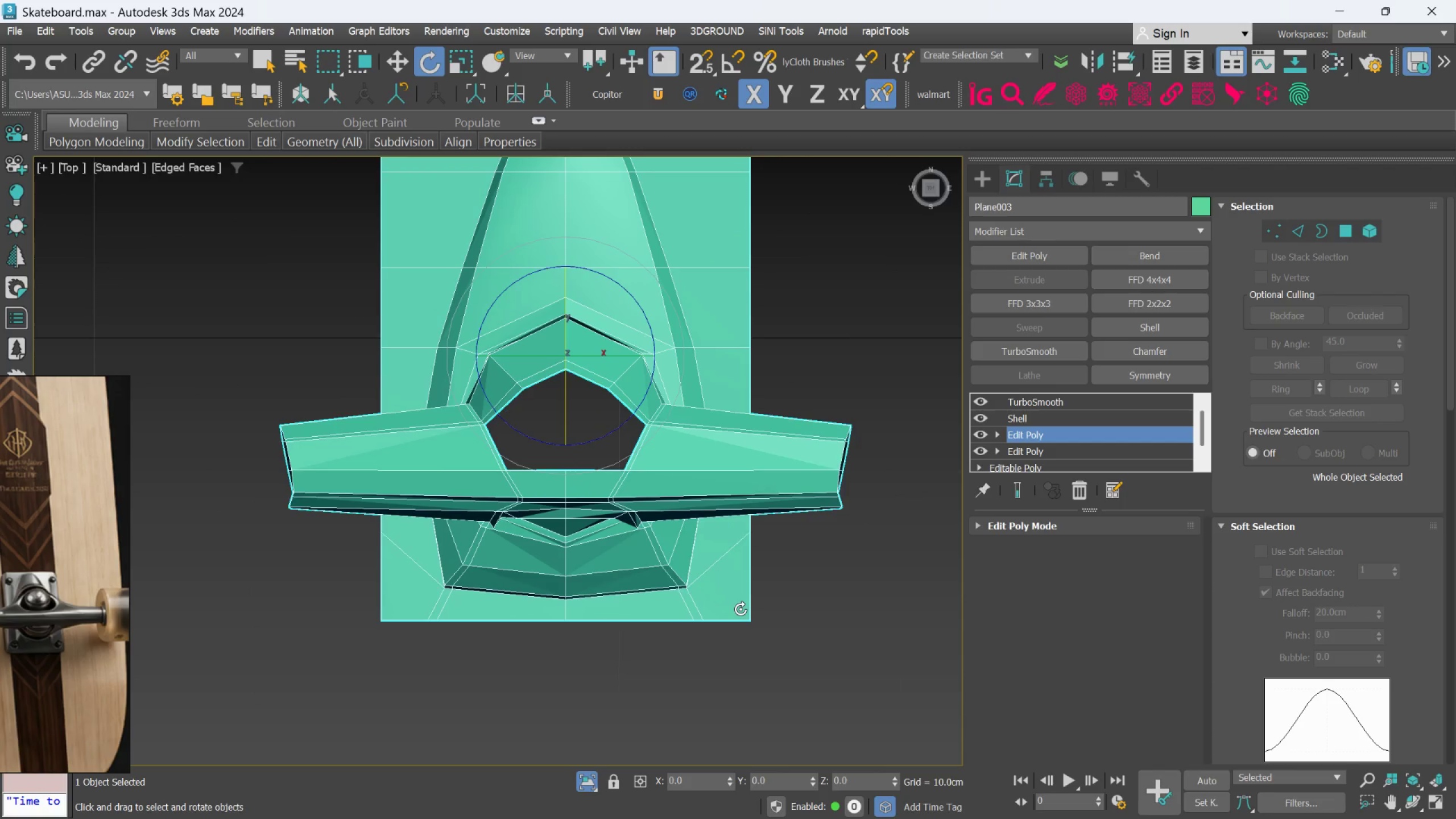 
wait(7.55)
 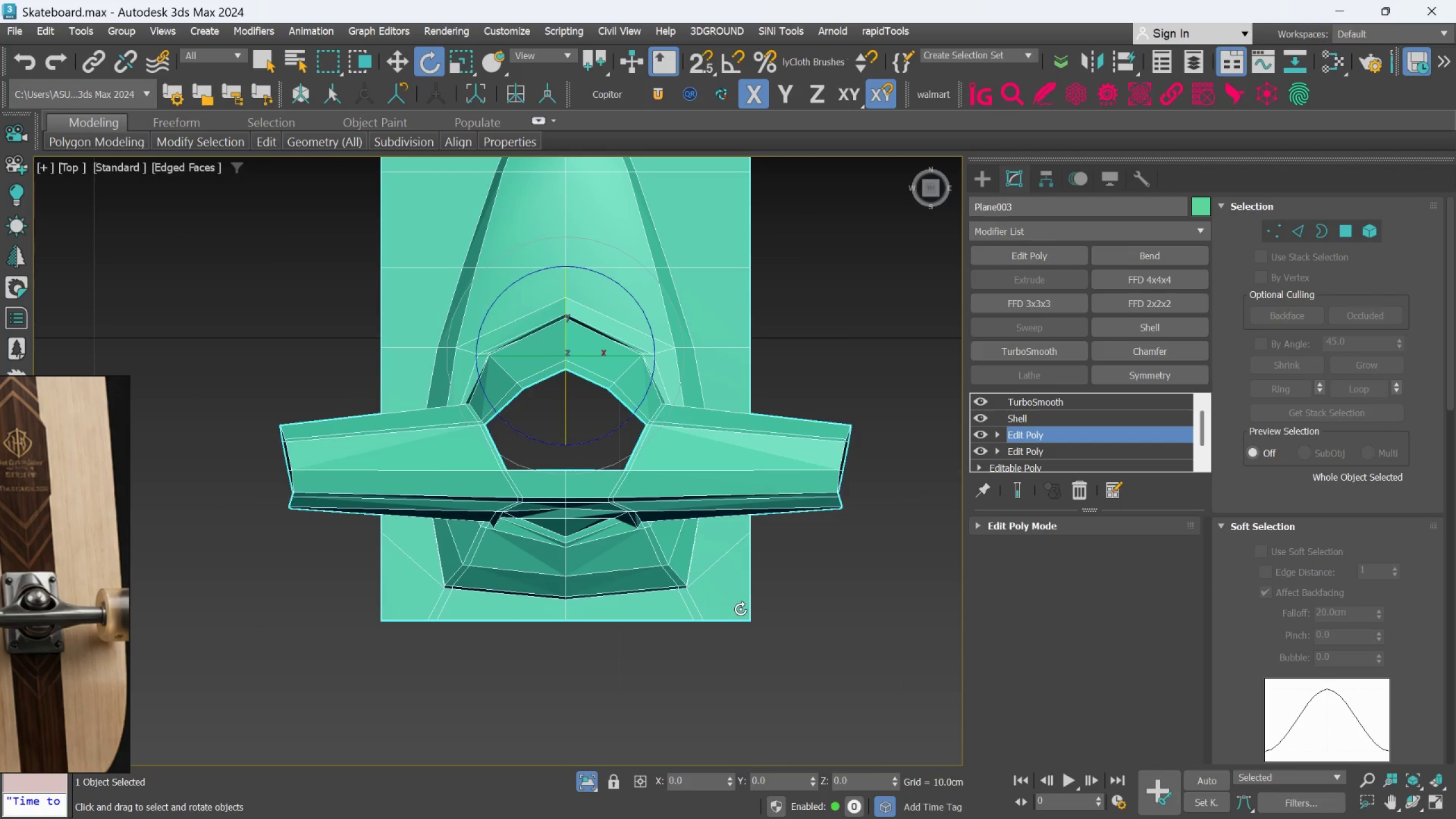 
scroll: coordinate [559, 612], scroll_direction: down, amount: 1.0
 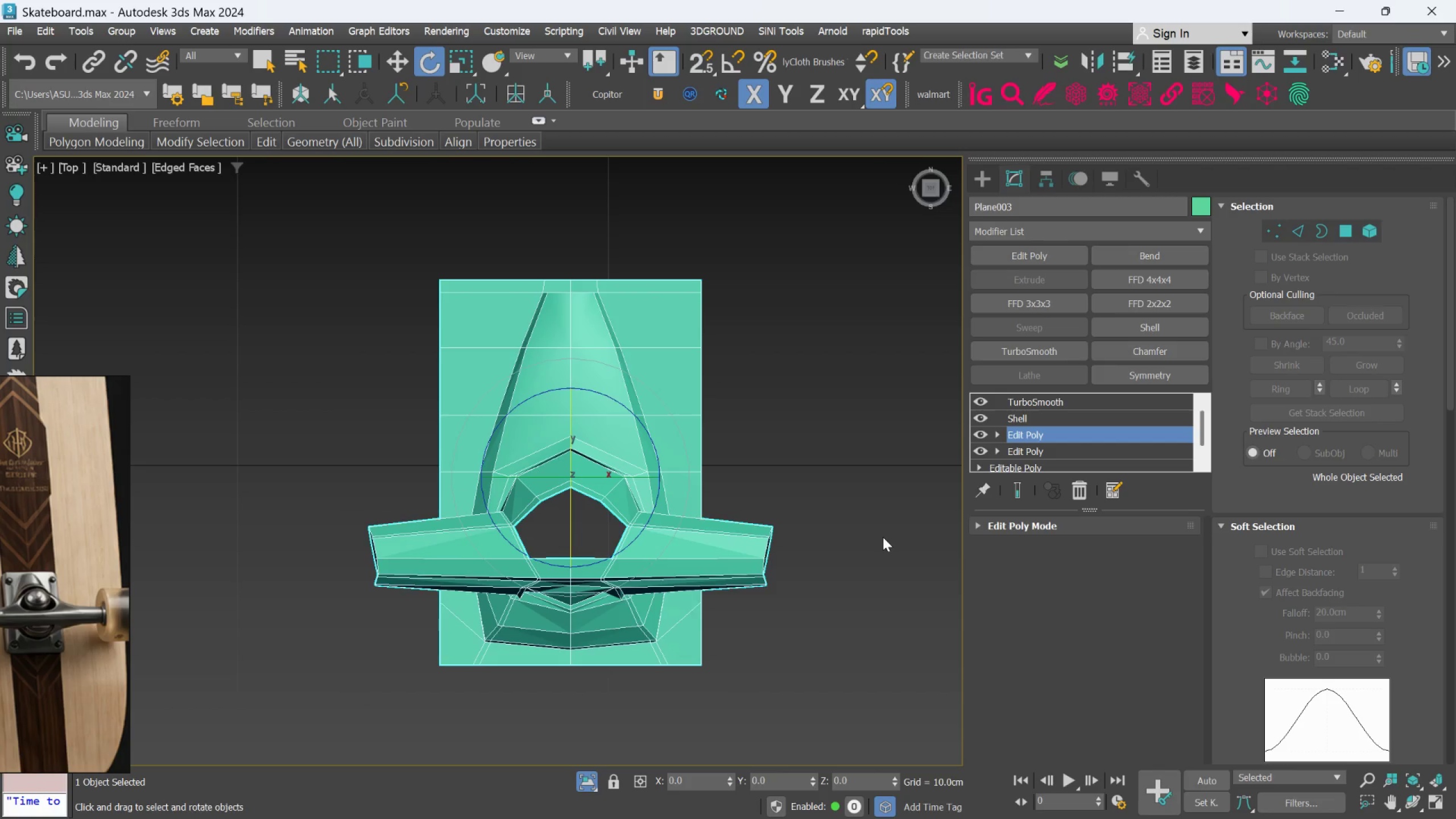 
wait(9.33)
 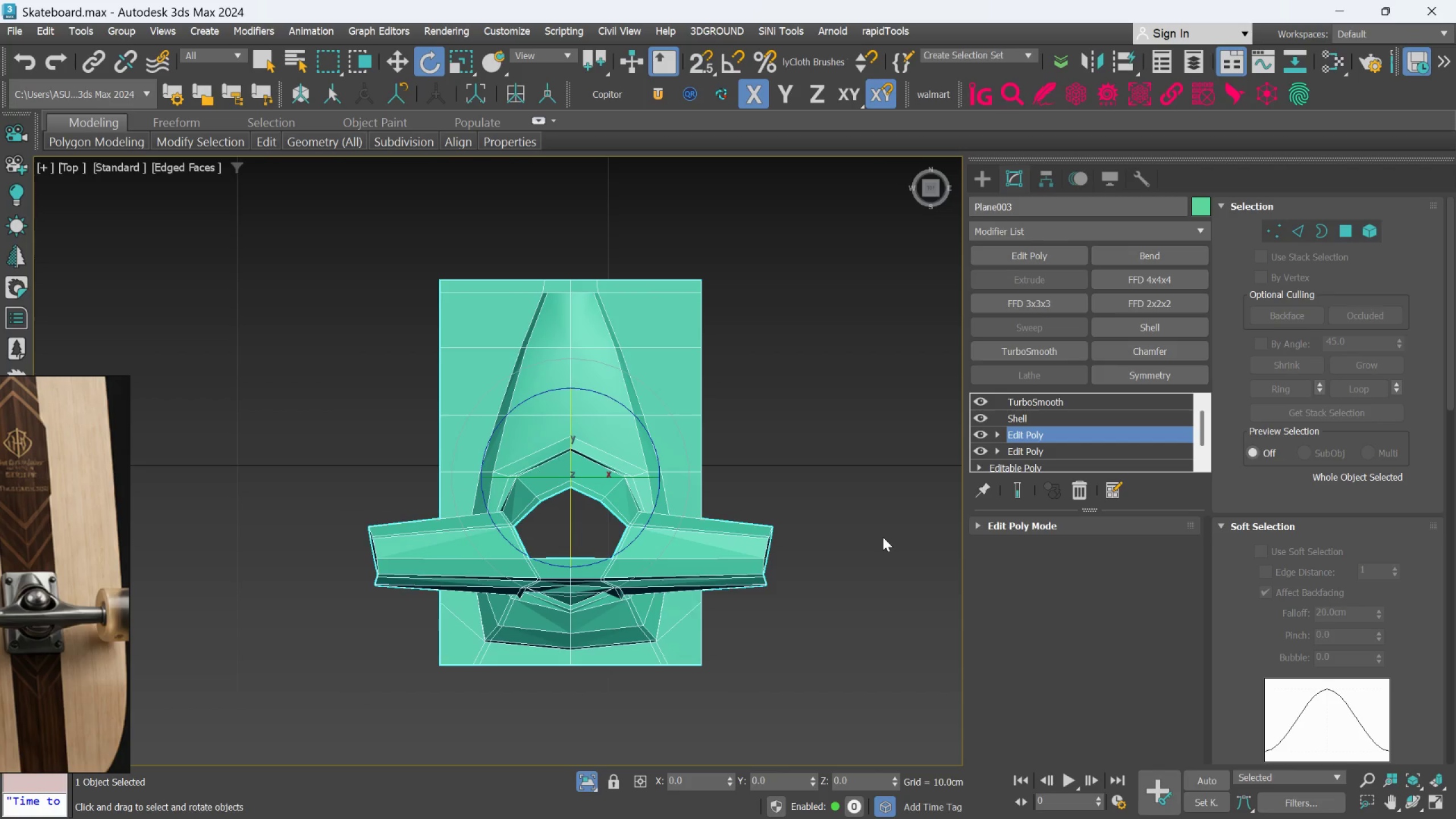 
key(Q)
 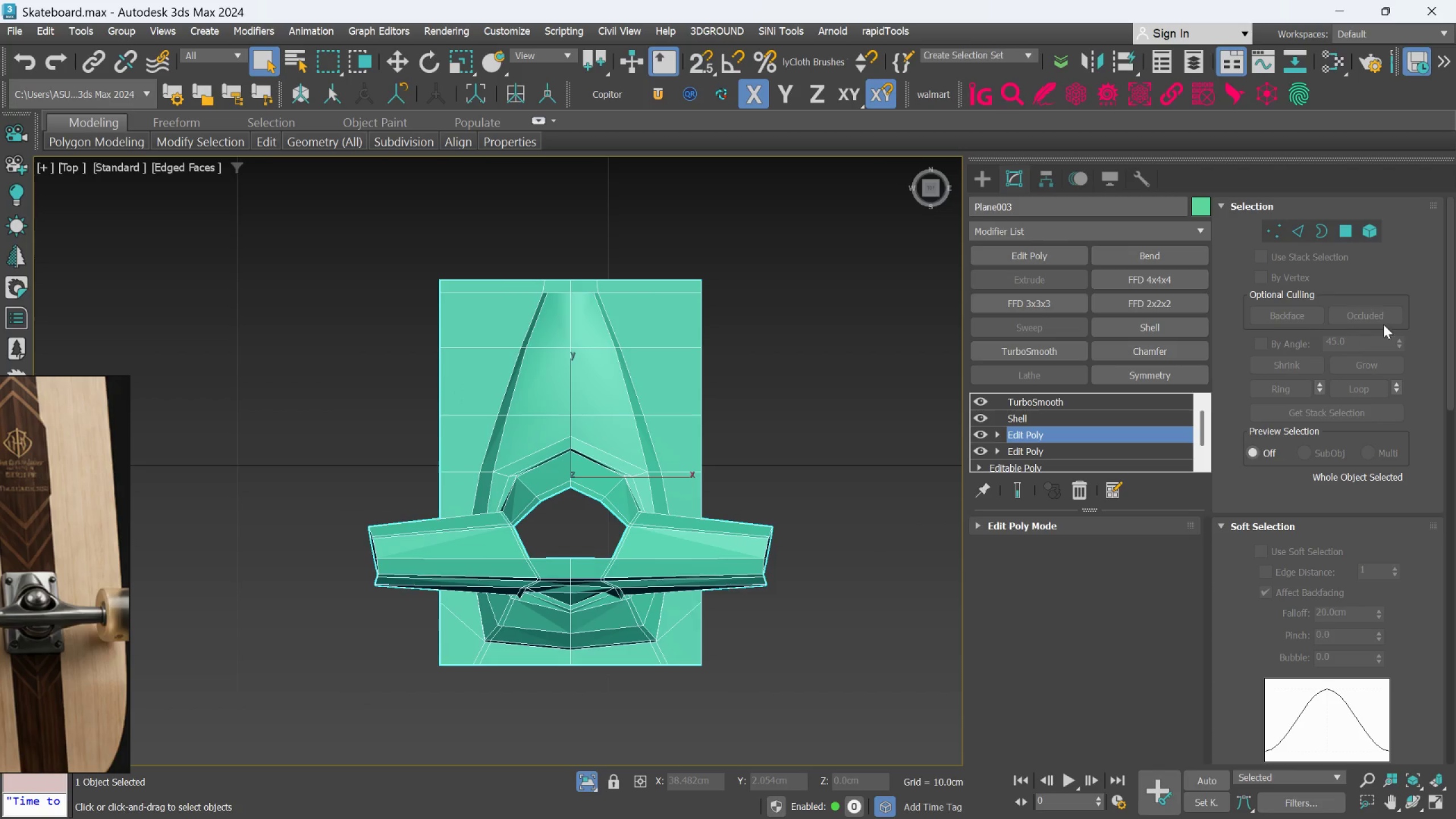 
wait(5.61)
 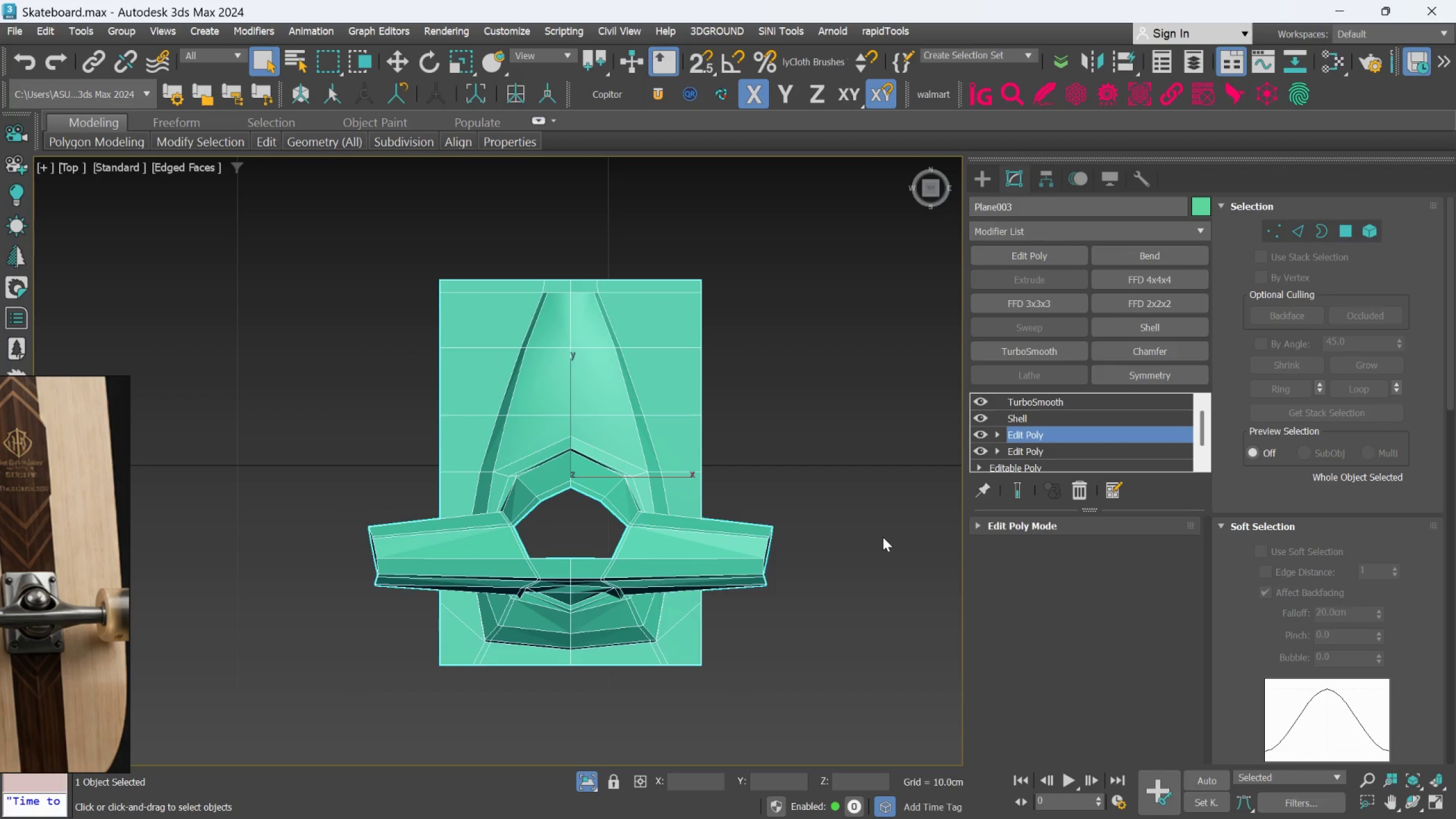 
scroll: coordinate [690, 619], scroll_direction: up, amount: 1.0
 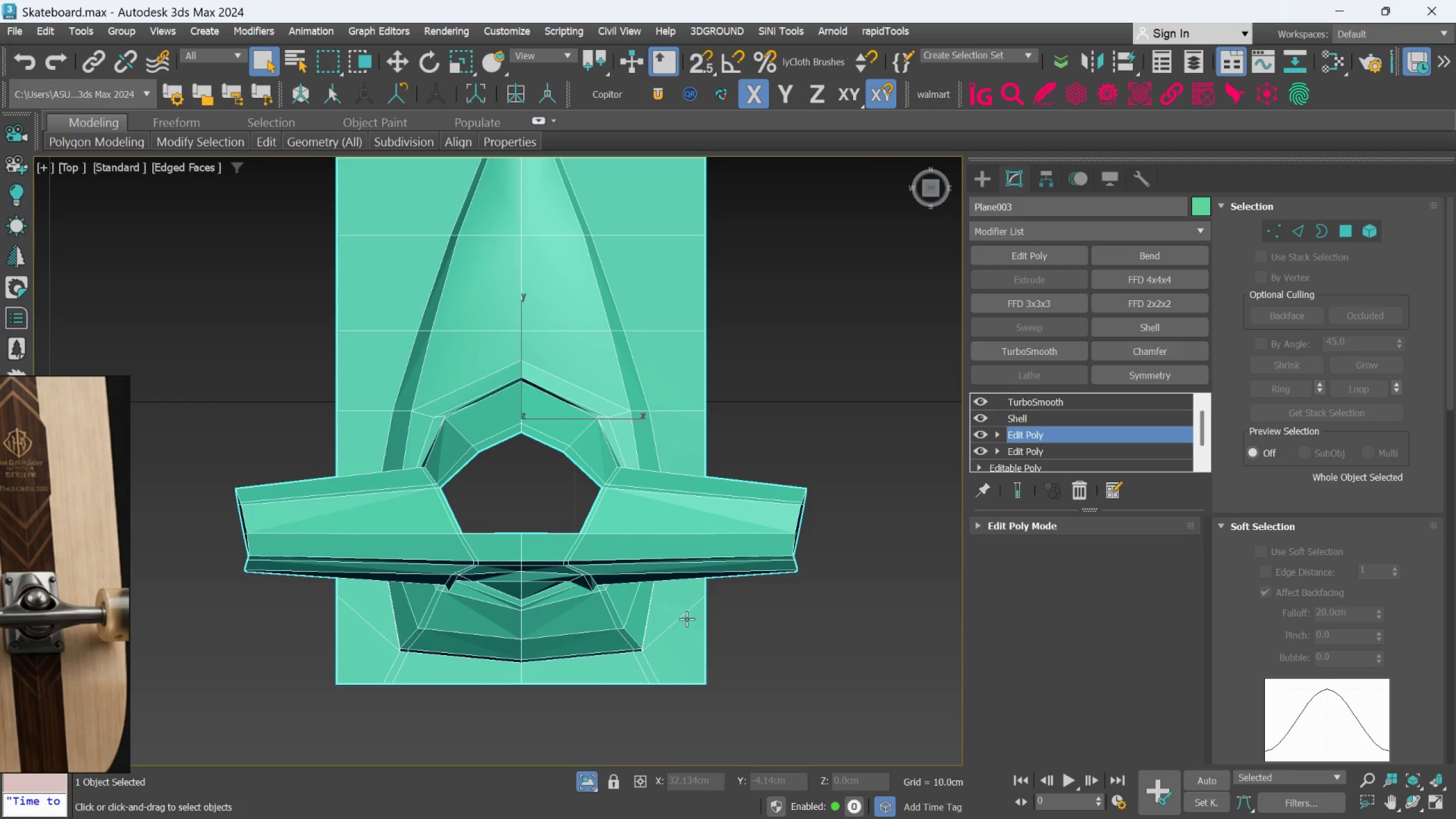 
left_click([686, 619])
 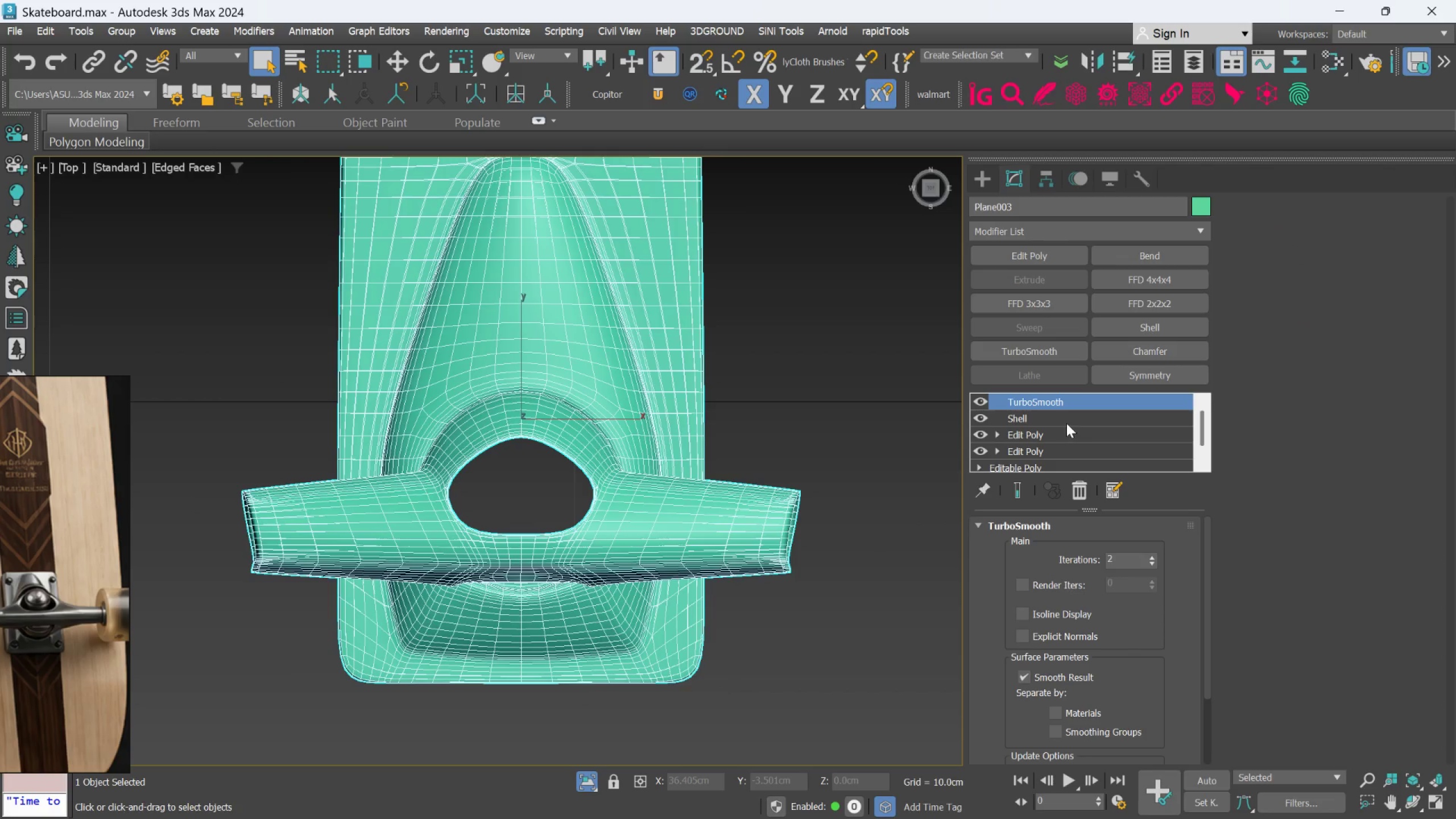 
left_click([1064, 424])
 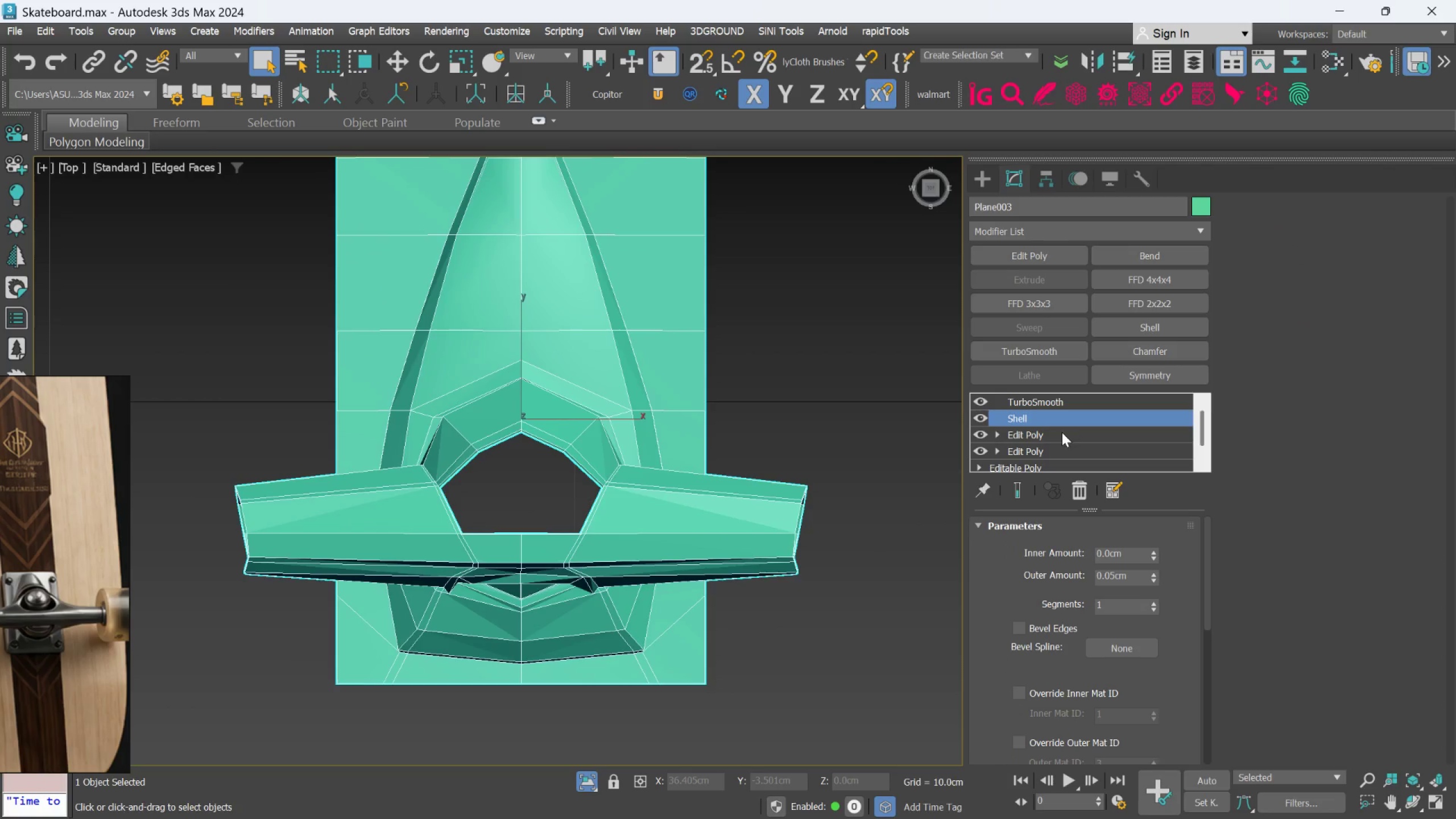 
left_click([1062, 432])
 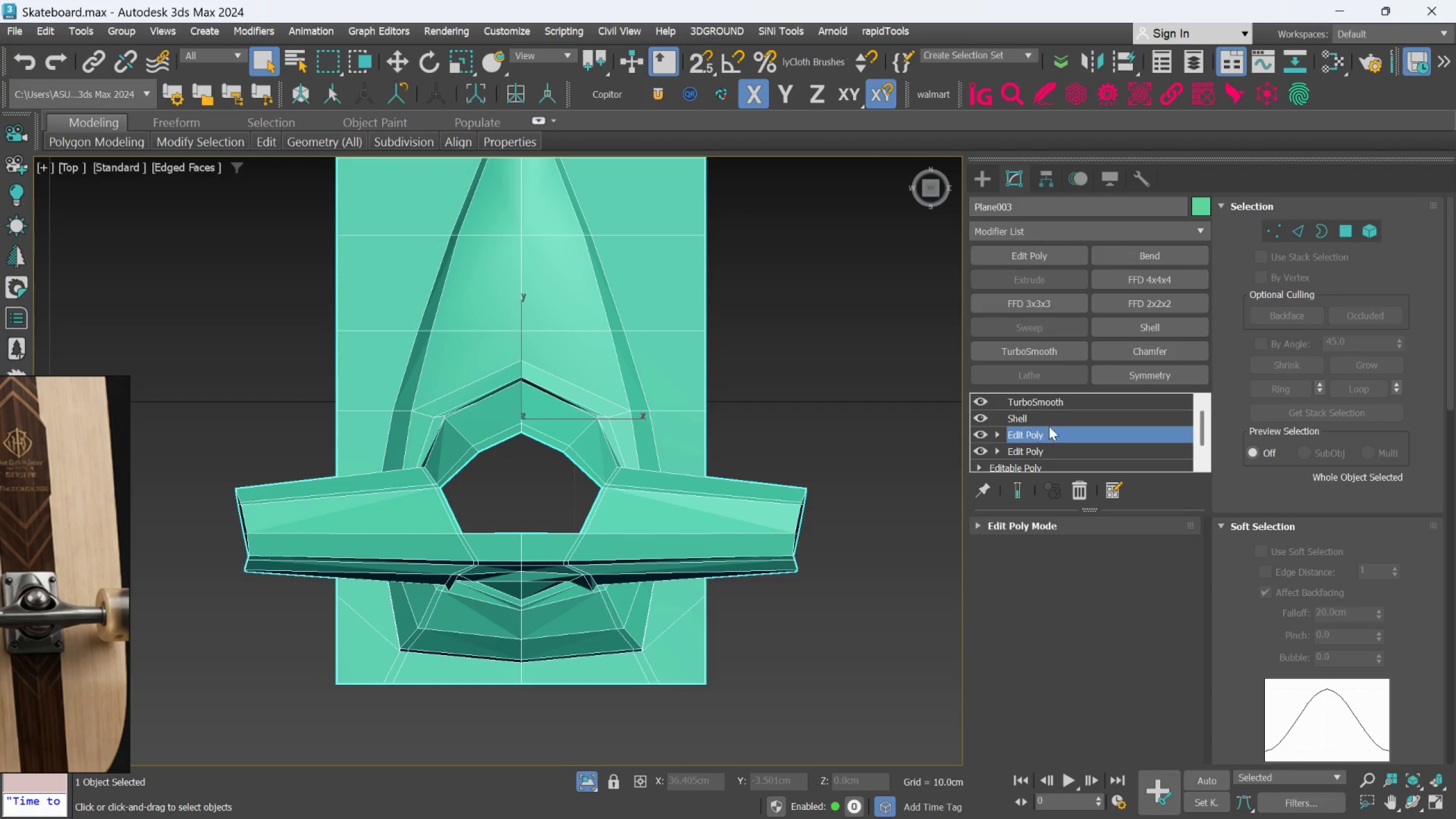 
left_click([1032, 258])
 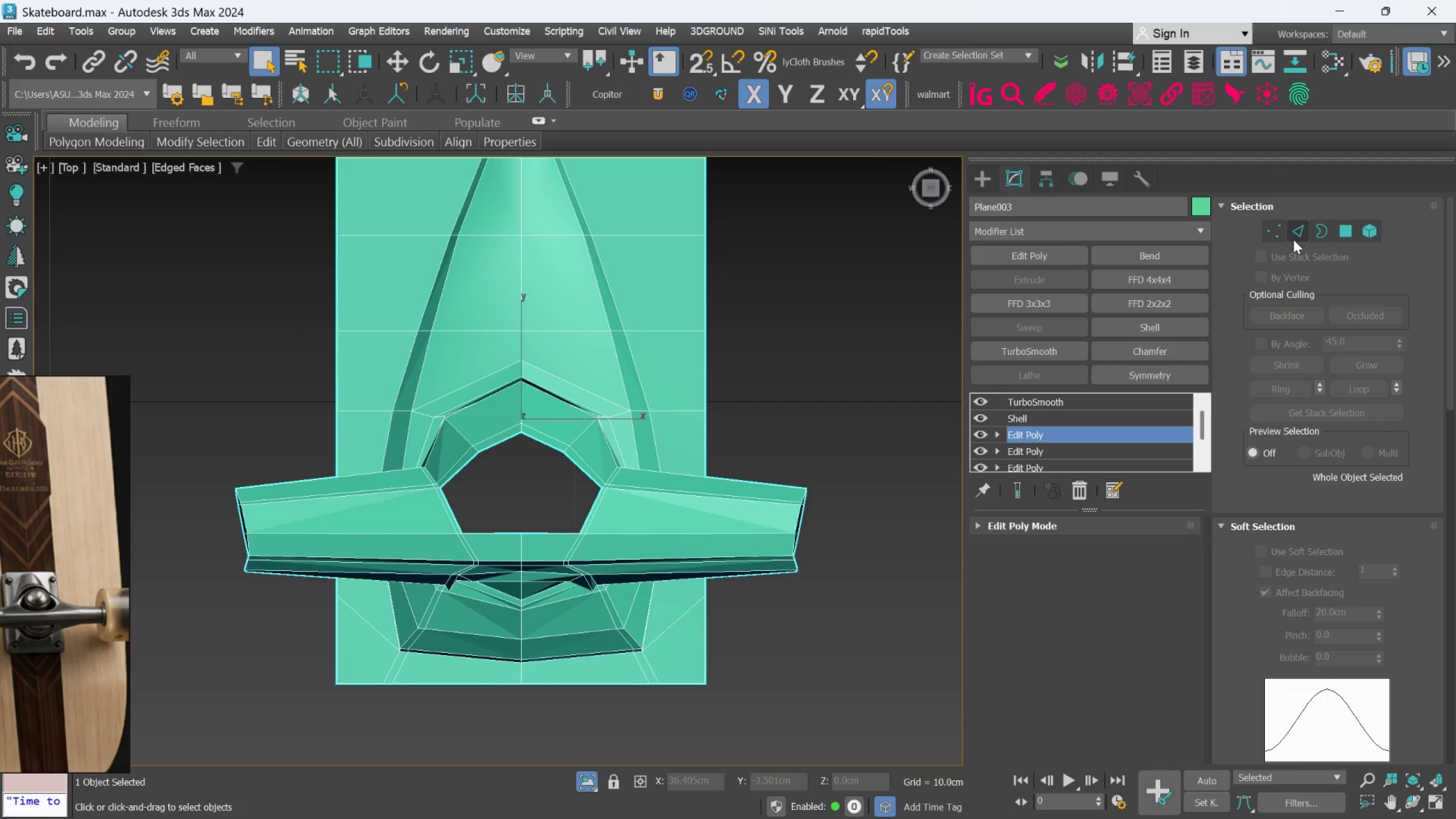 
left_click([1298, 235])
 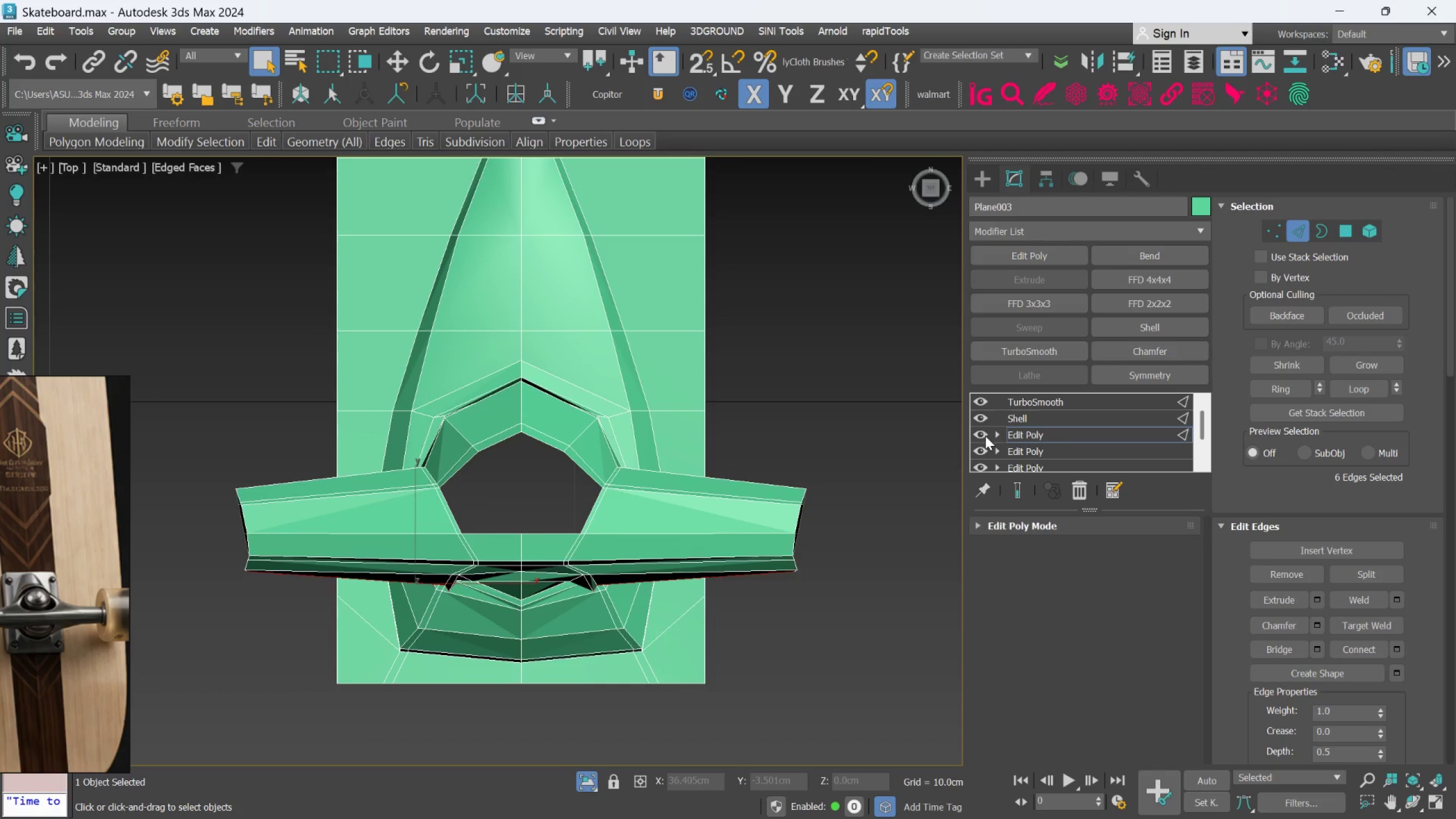 
left_click([985, 435])
 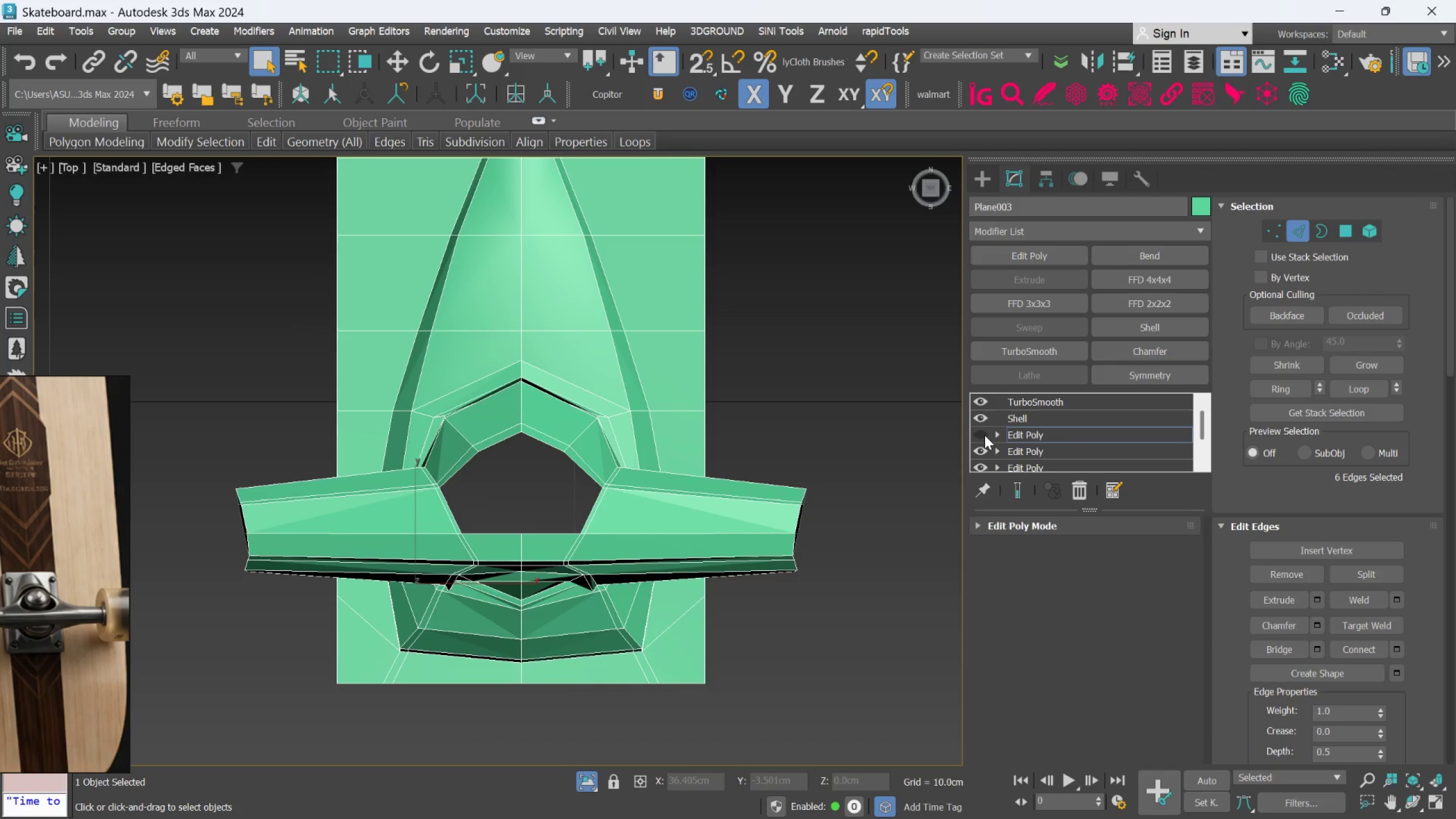 
left_click([985, 435])
 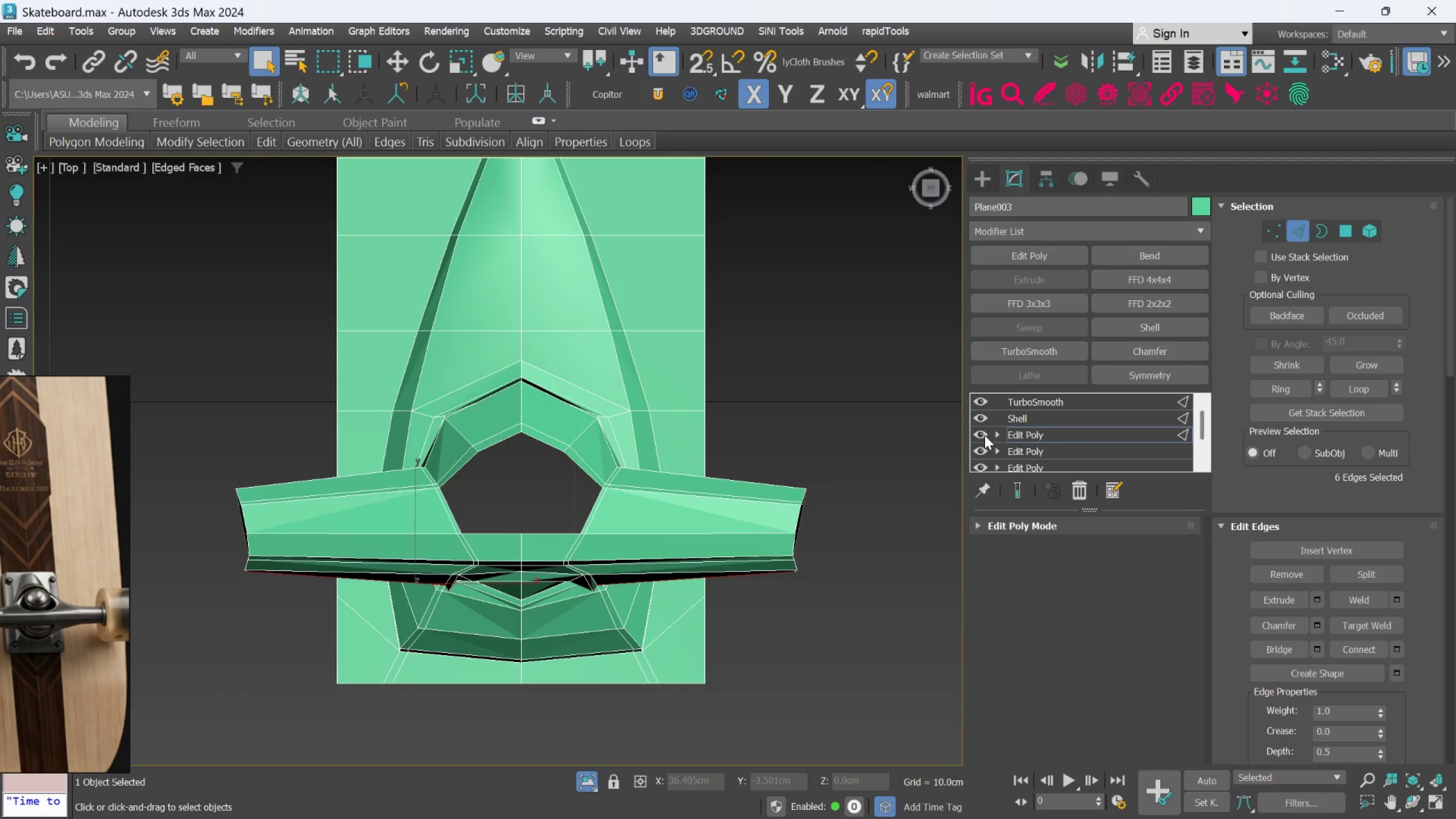 
left_click([985, 435])
 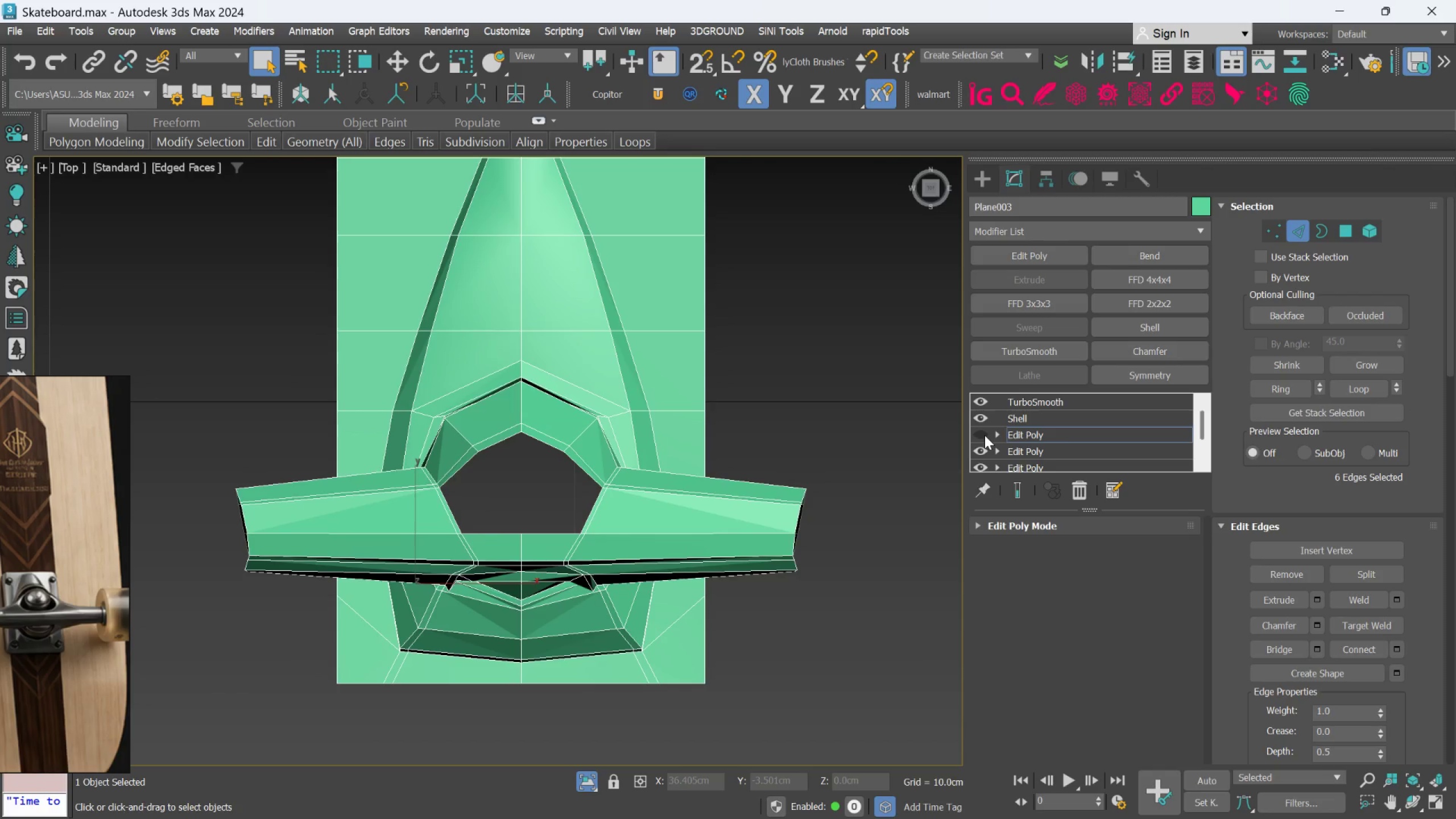 
left_click([985, 435])
 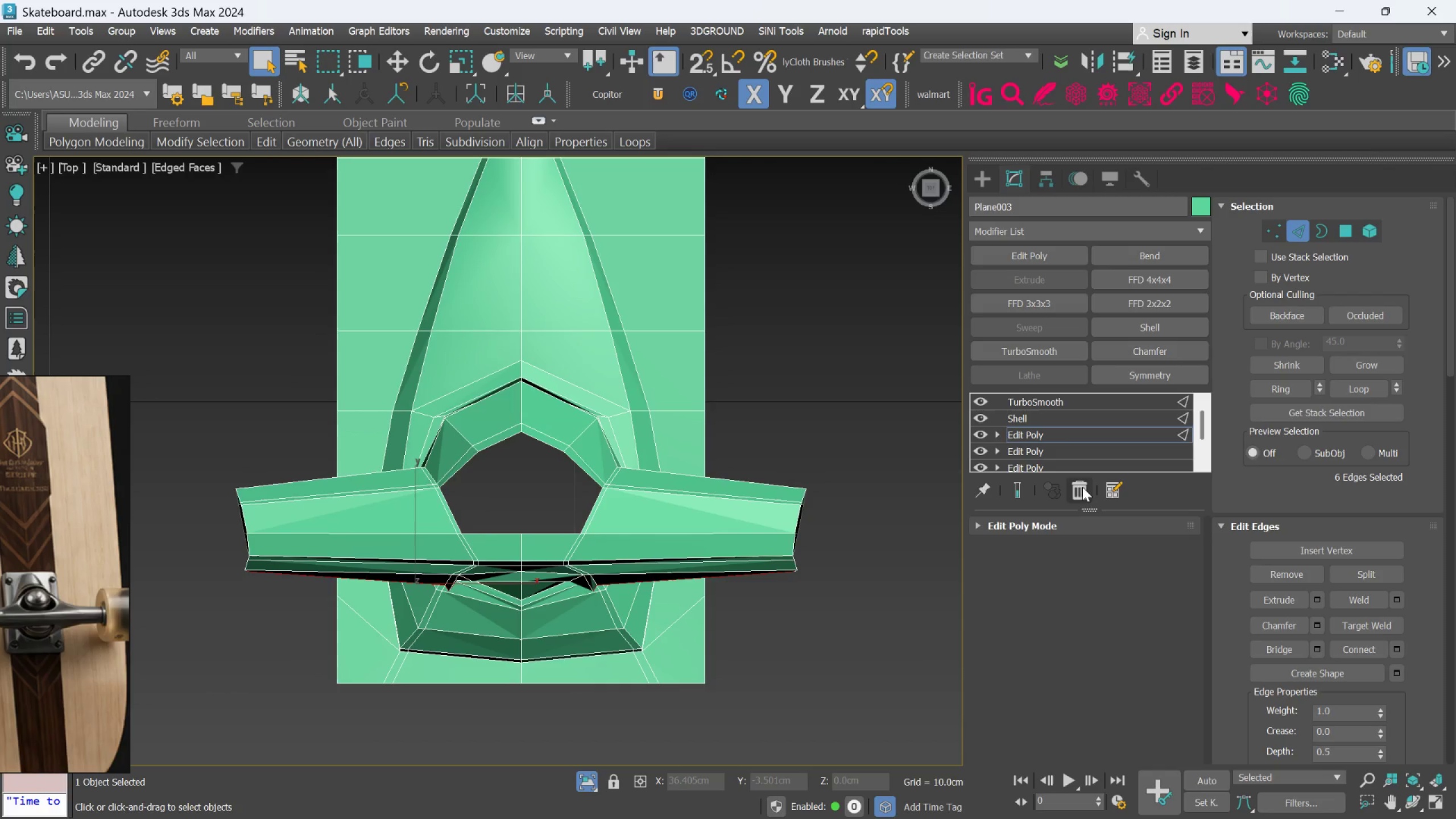 
left_click([1084, 489])
 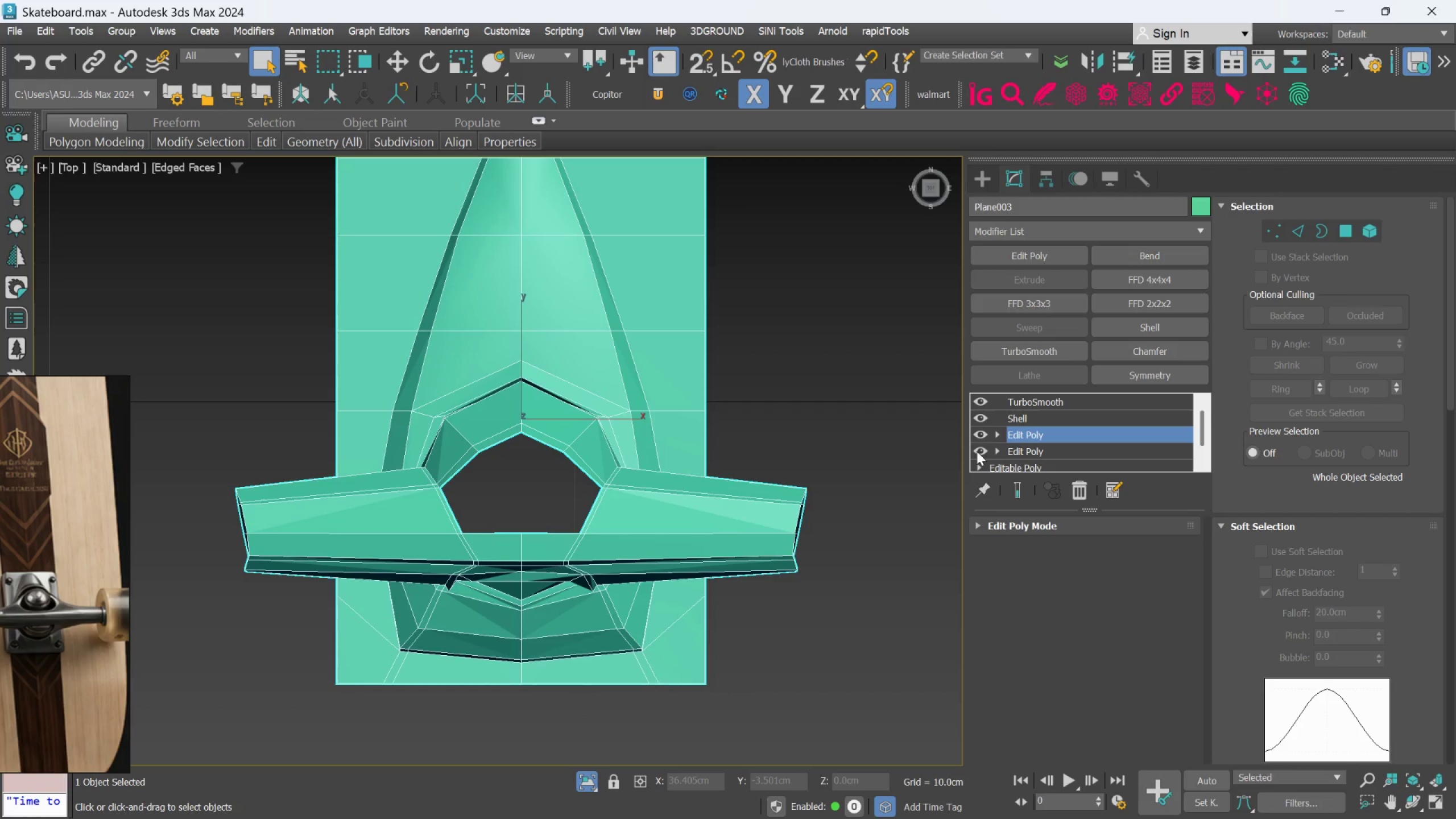 
left_click([977, 451])
 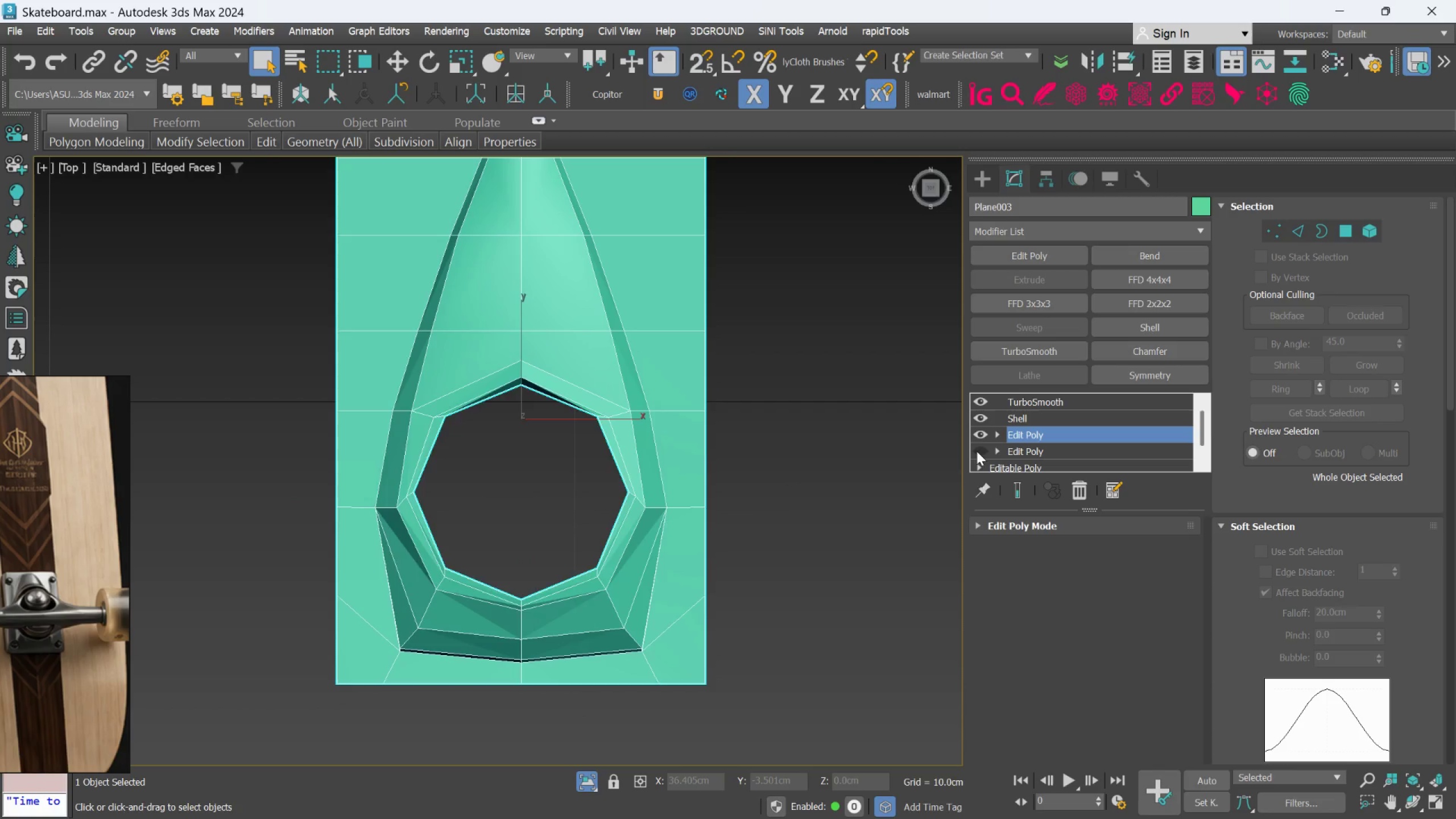 
left_click([977, 451])
 